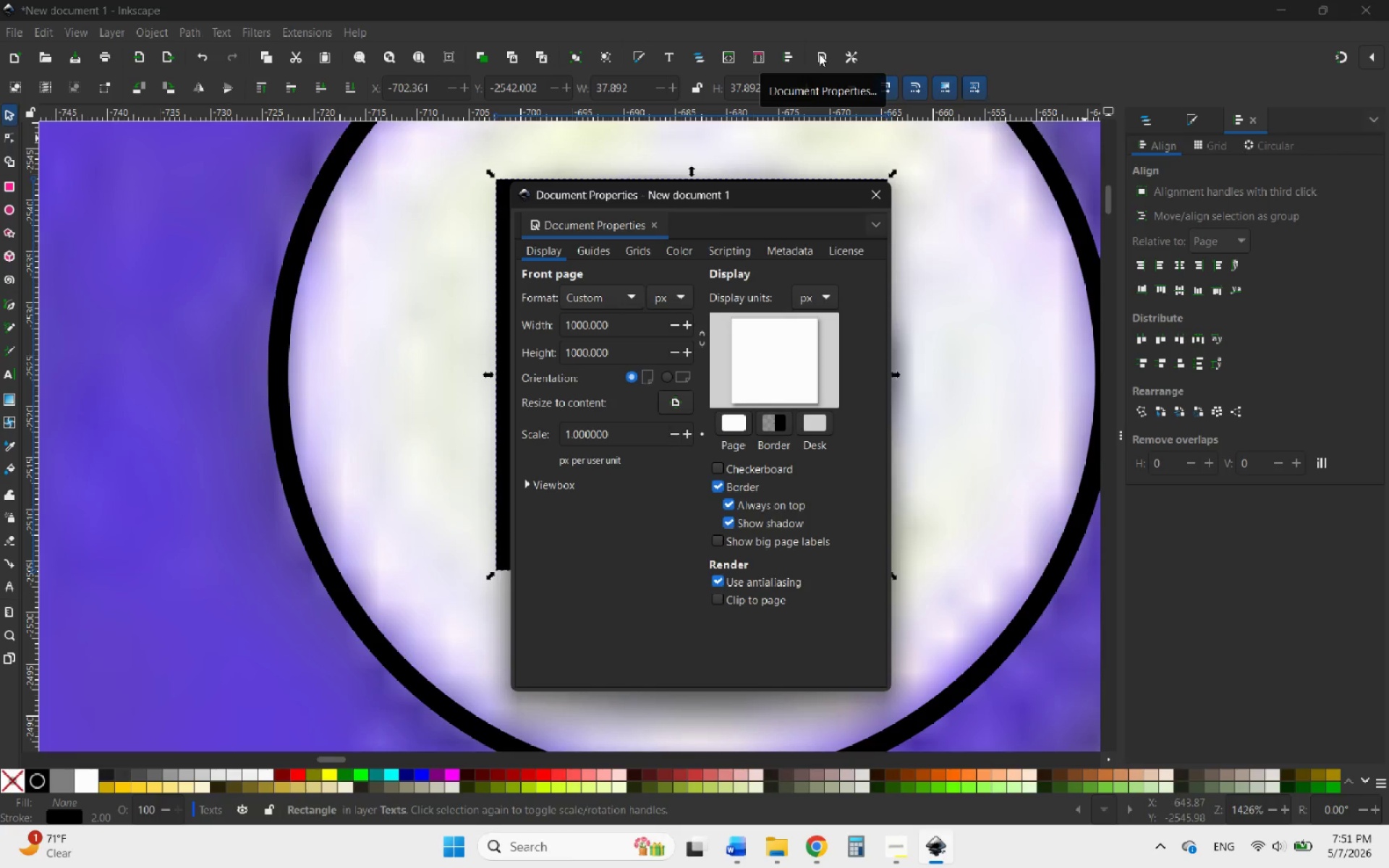 
wait(6.88)
 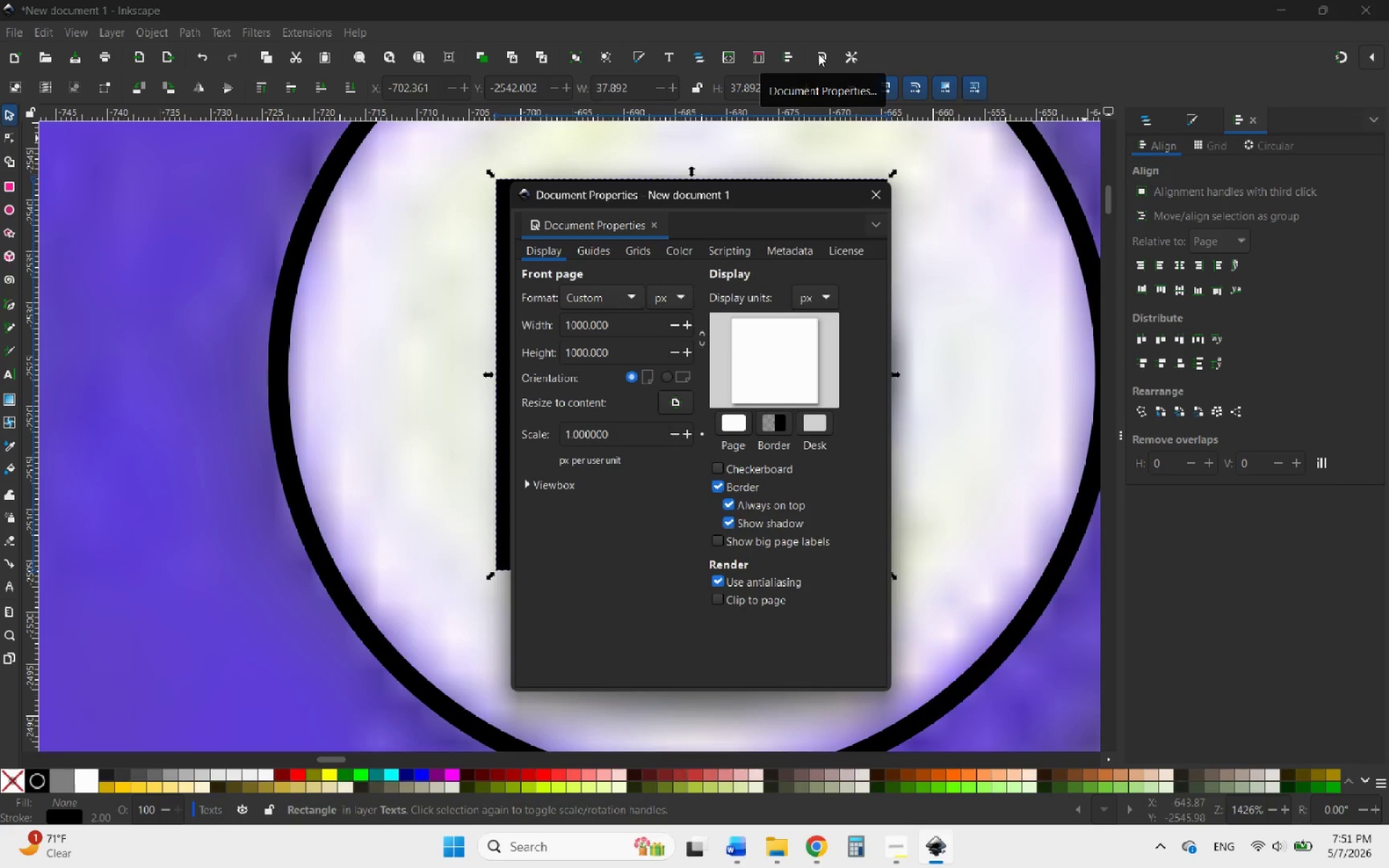 
left_click([873, 199])
 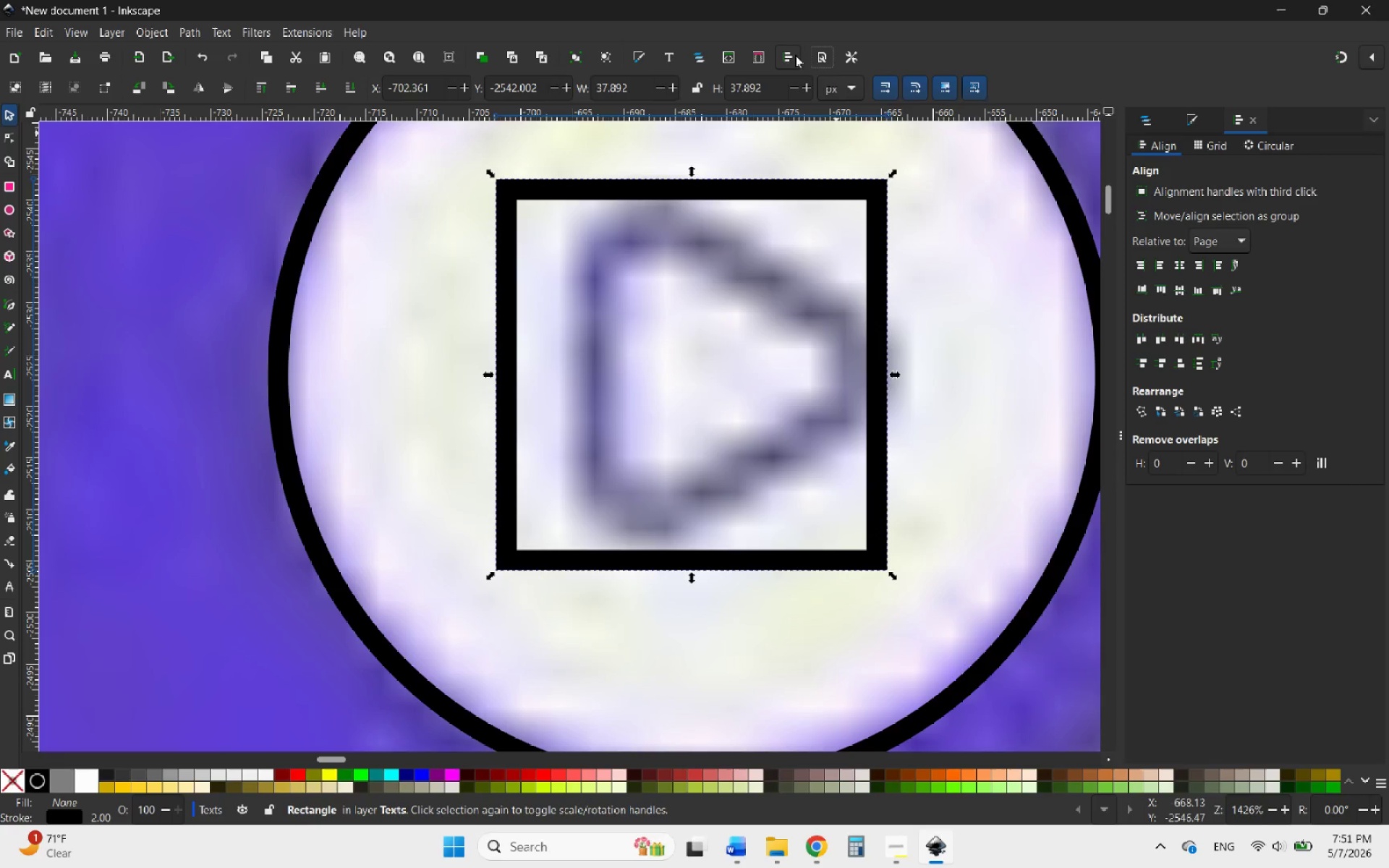 
left_click([786, 56])
 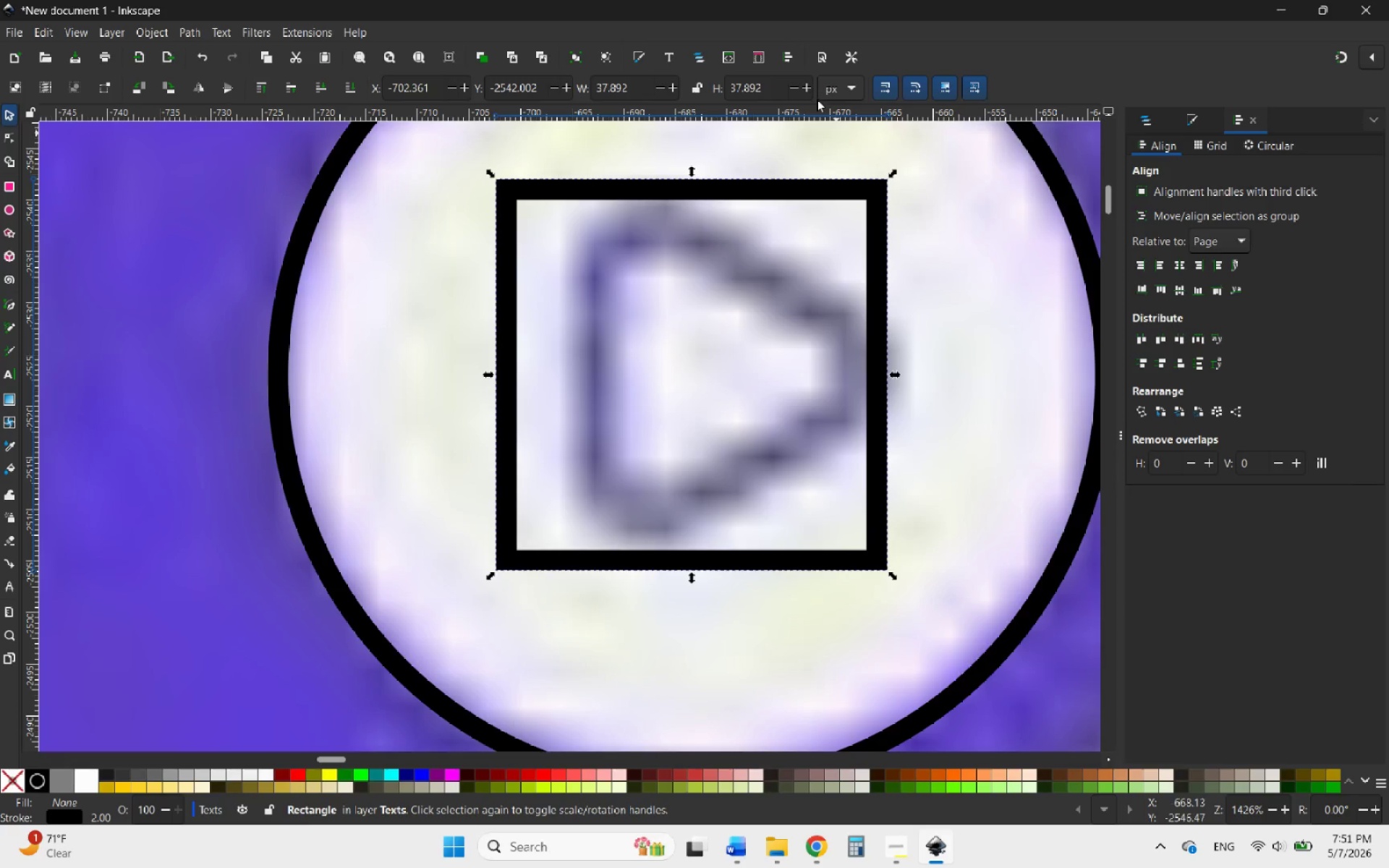 
hold_key(key=ControlLeft, duration=0.62)
scroll: coordinate [622, 374], scroll_direction: down, amount: 9.0
 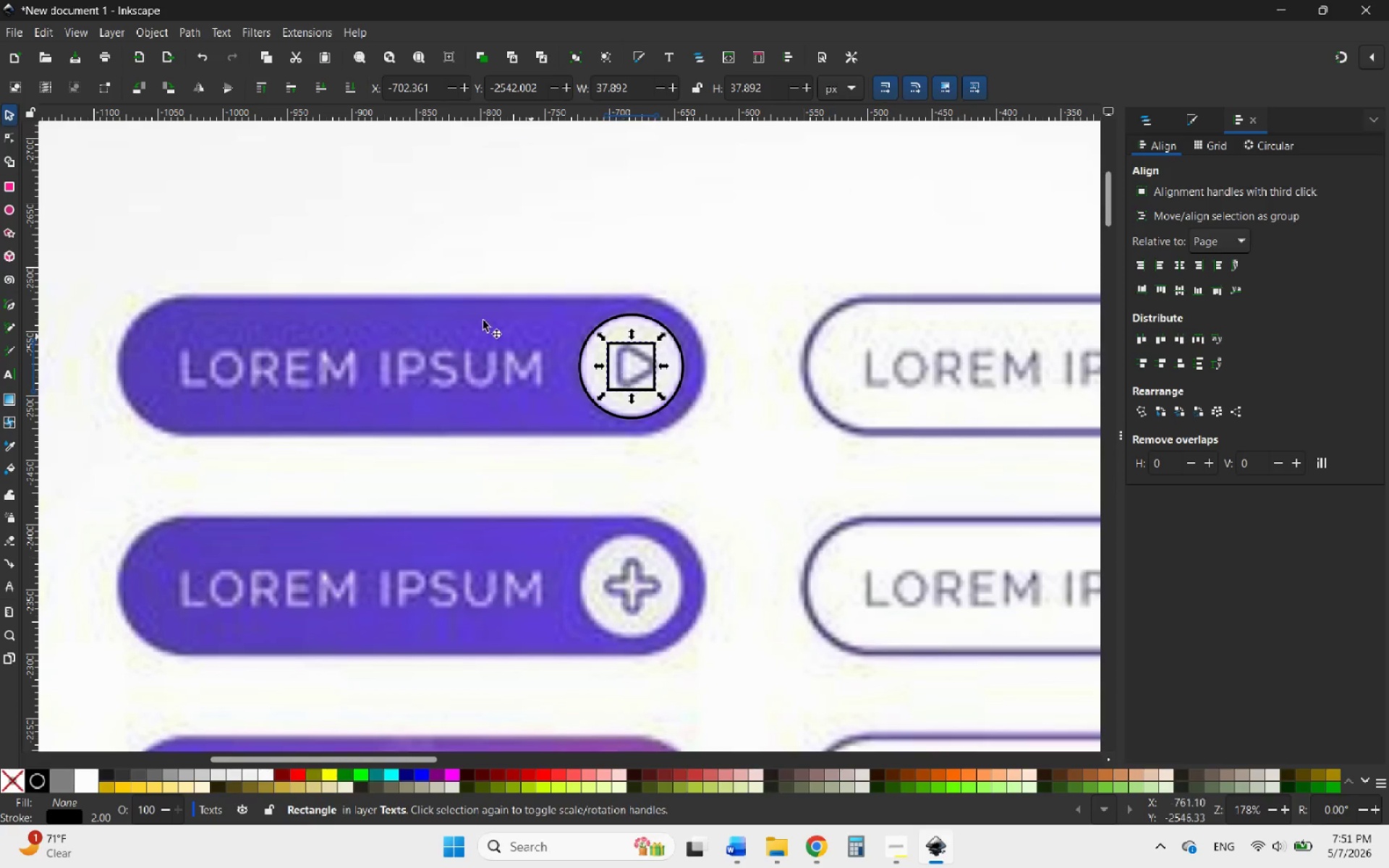 
hold_key(key=ControlLeft, duration=0.62)
scroll: coordinate [639, 348], scroll_direction: up, amount: 3.0
 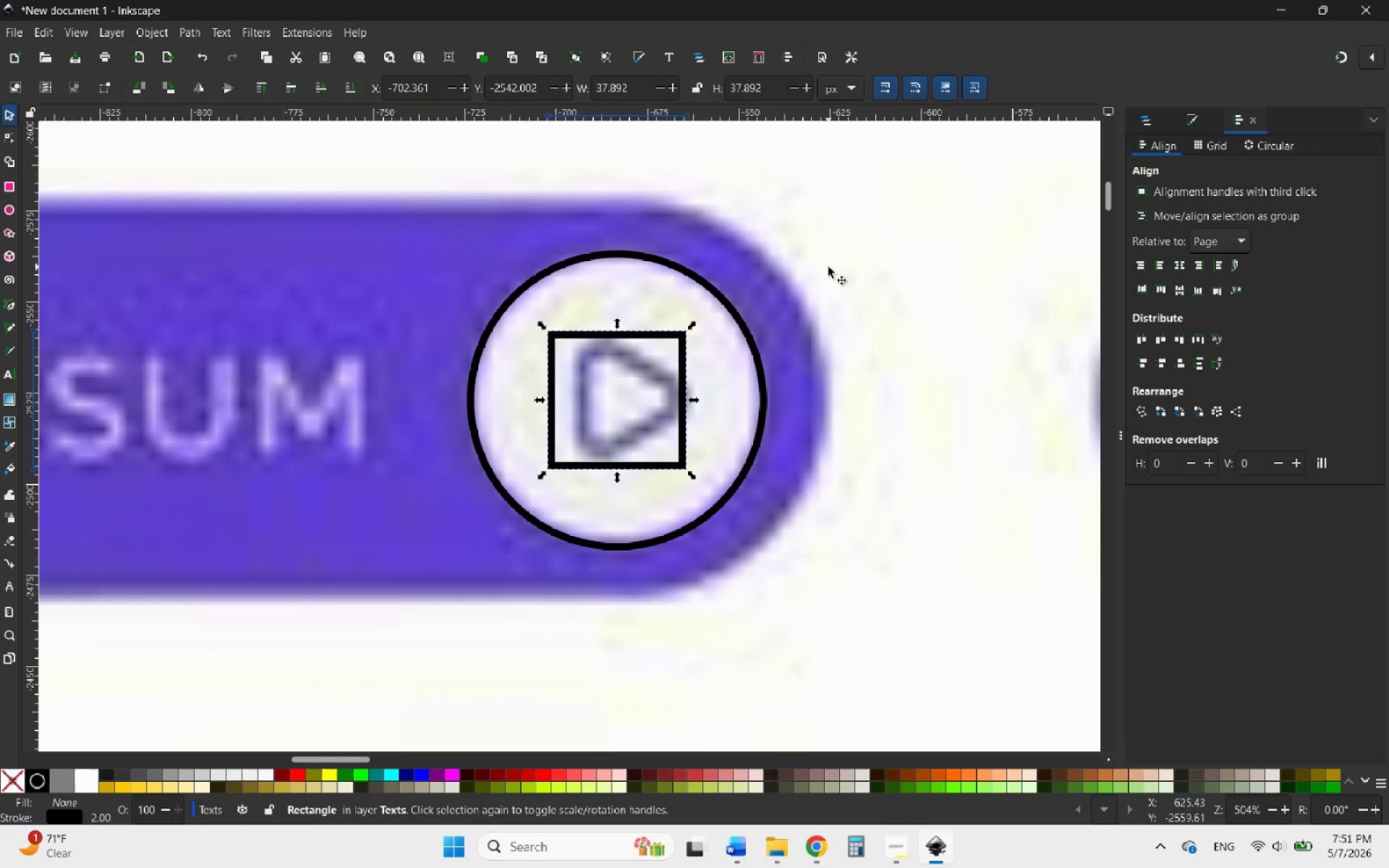 
left_click([828, 267])
 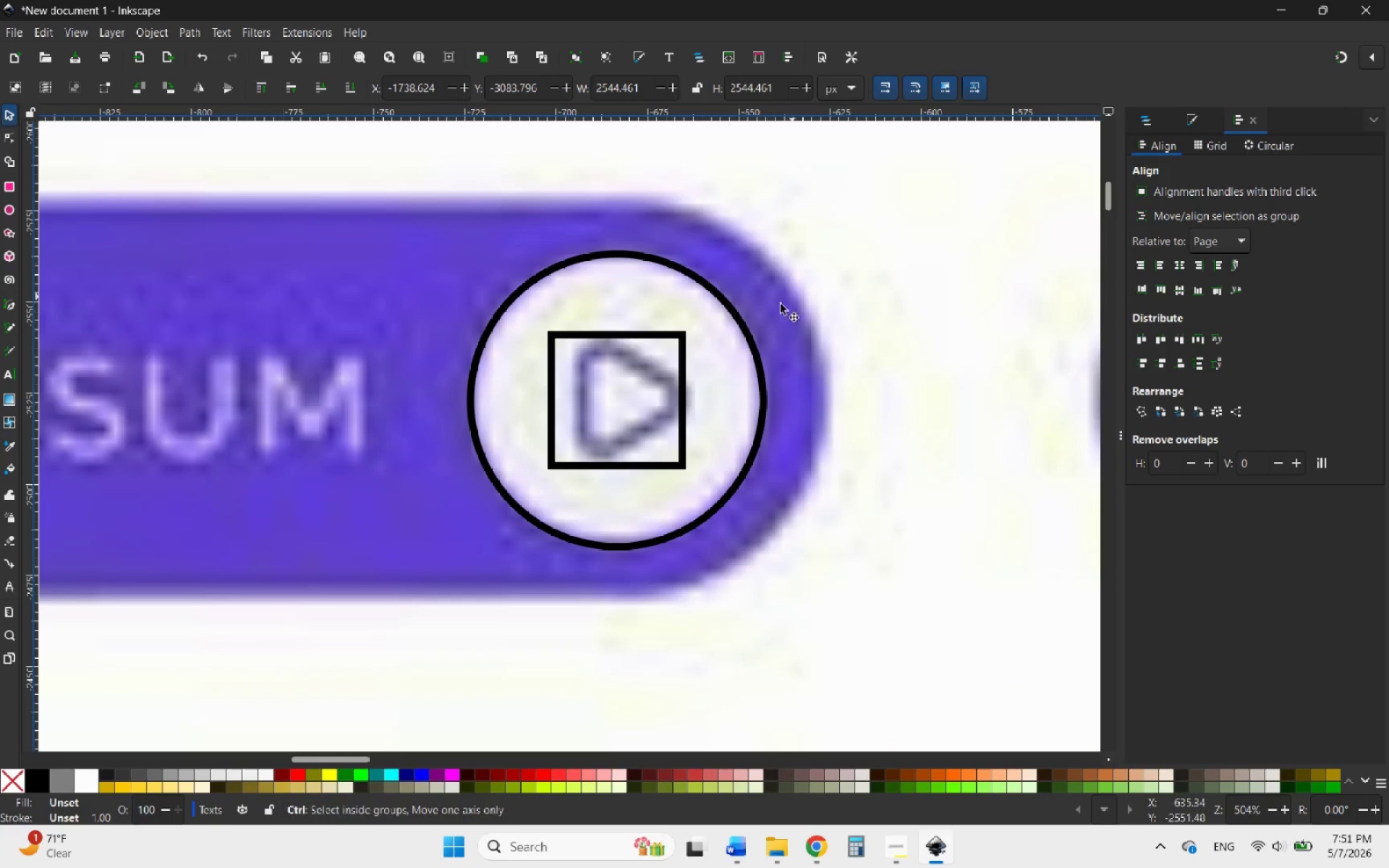 
hold_key(key=ControlLeft, duration=1.33)
scroll: coordinate [629, 417], scroll_direction: down, amount: 8.0
 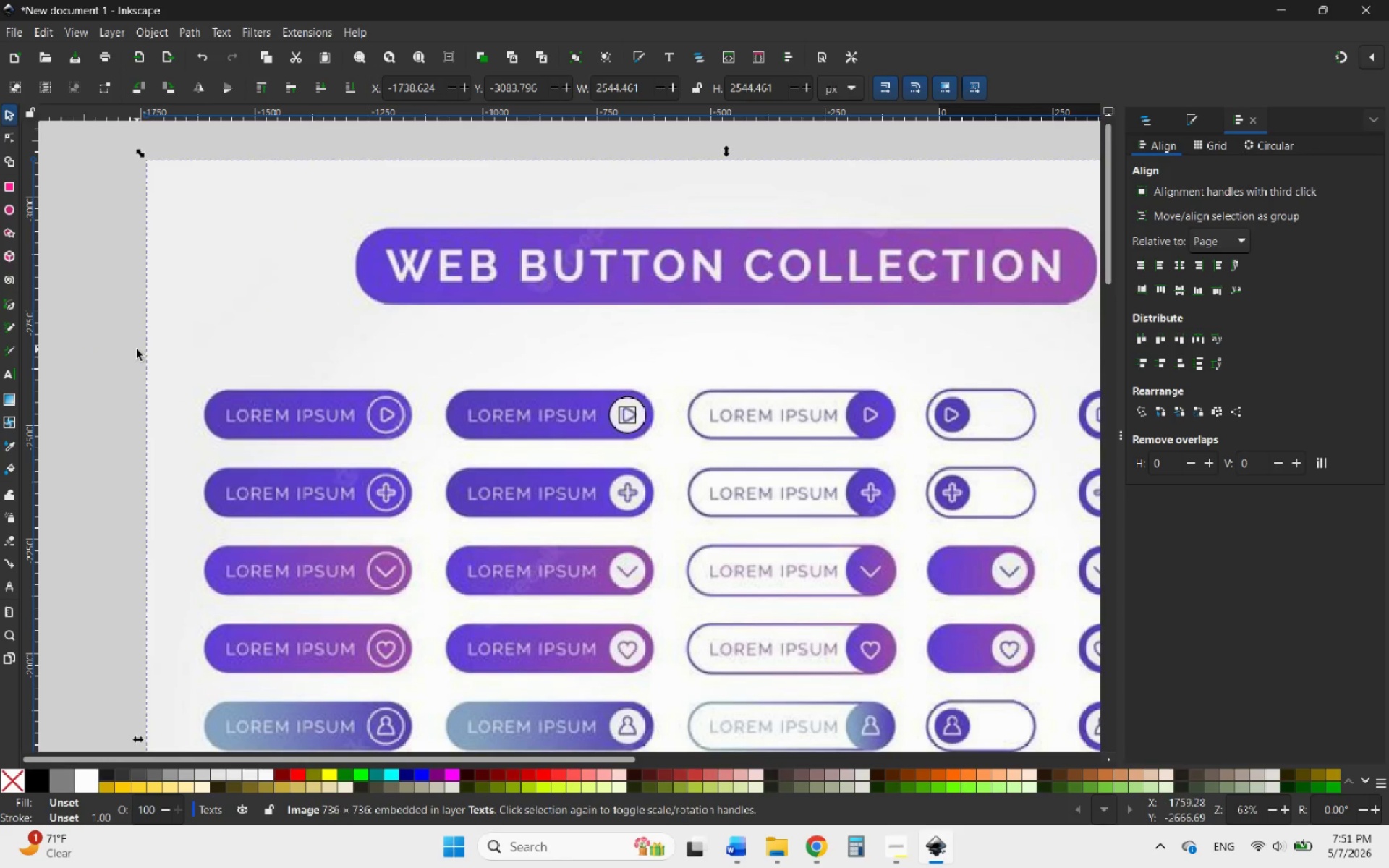 
left_click([124, 349])
 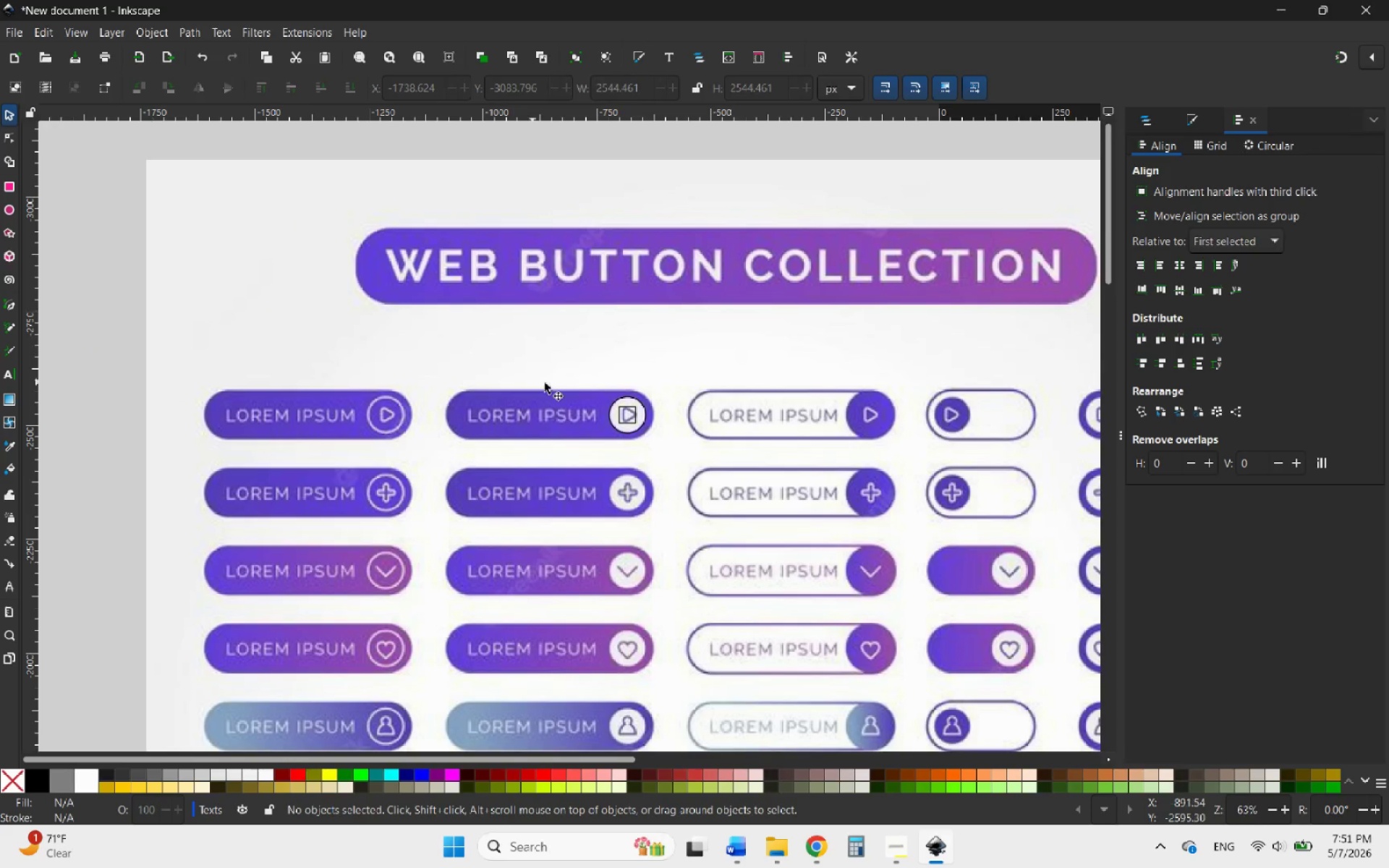 
hold_key(key=ControlLeft, duration=1.73)
scroll: coordinate [587, 420], scroll_direction: up, amount: 8.0
 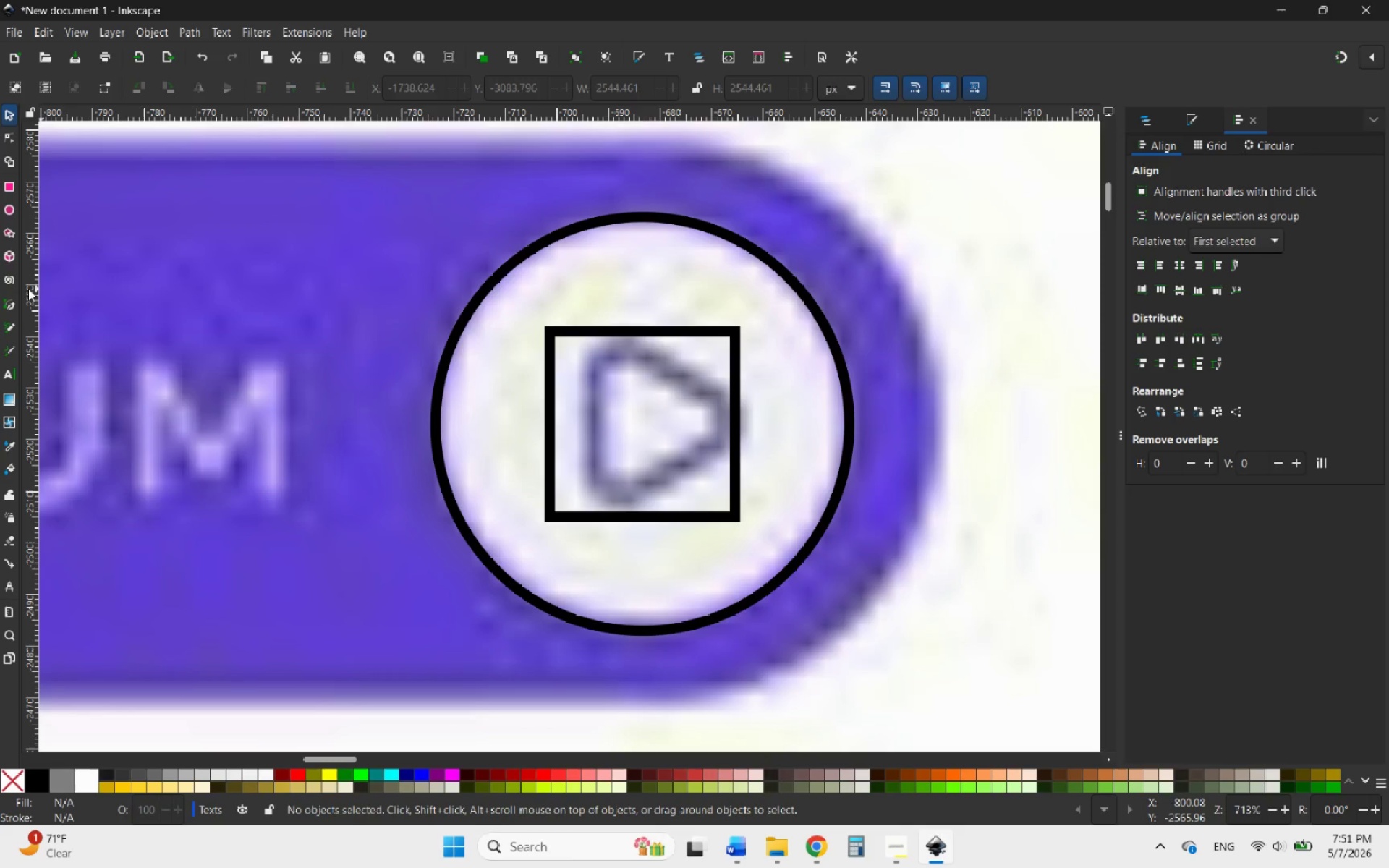 
left_click([5, 305])
 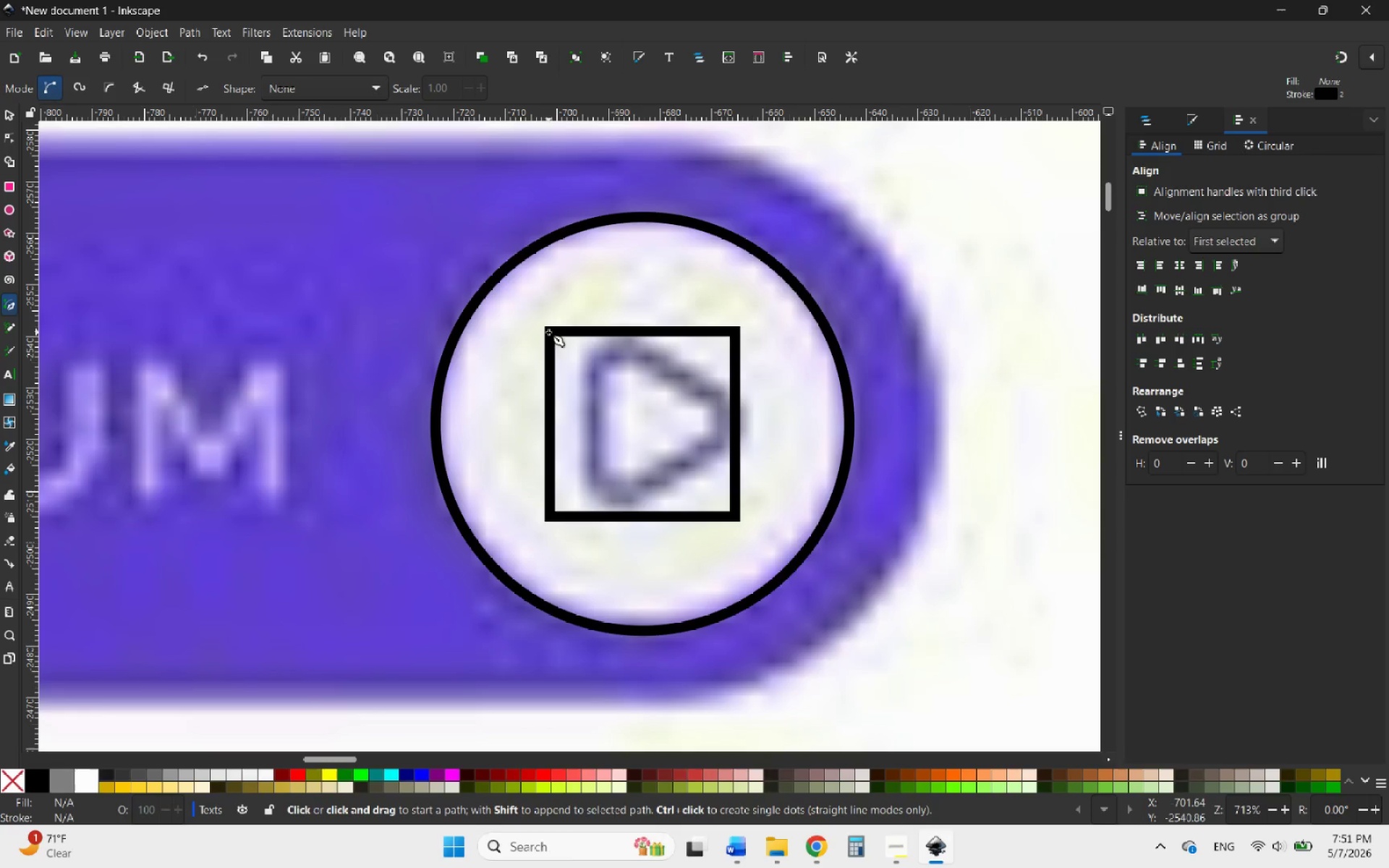 
left_click([550, 333])
 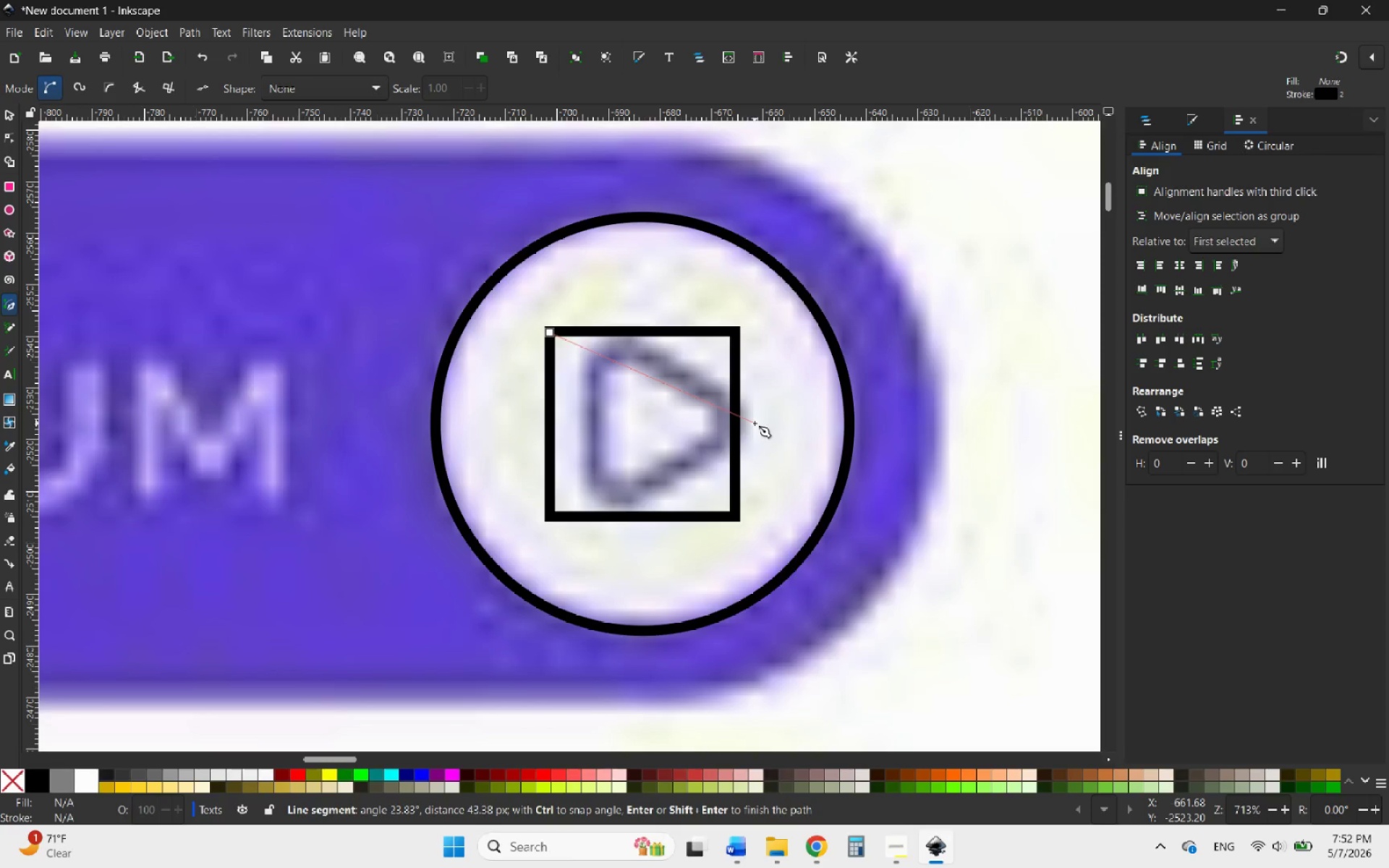 
wait(9.7)
 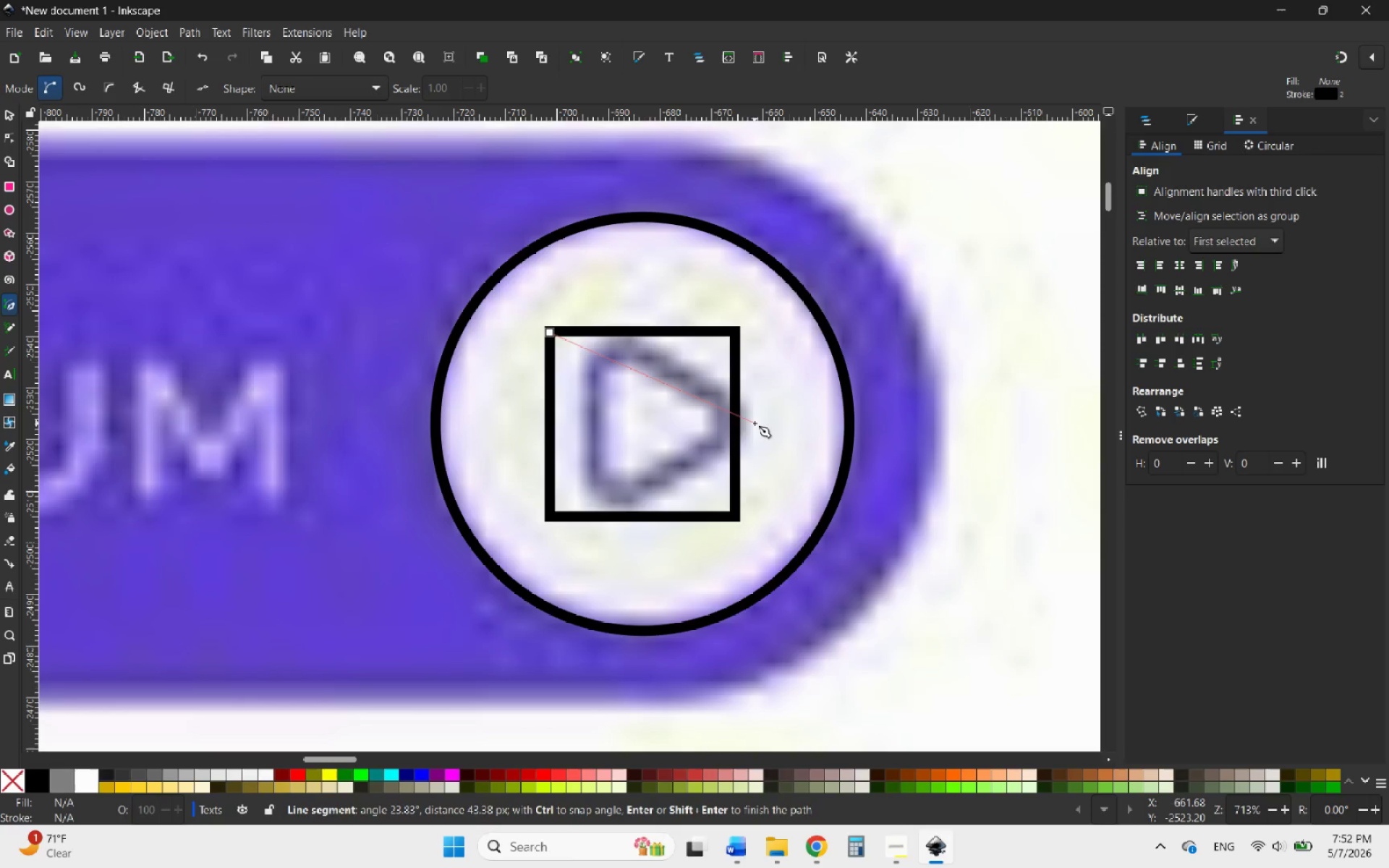 
key(Control+Z)
 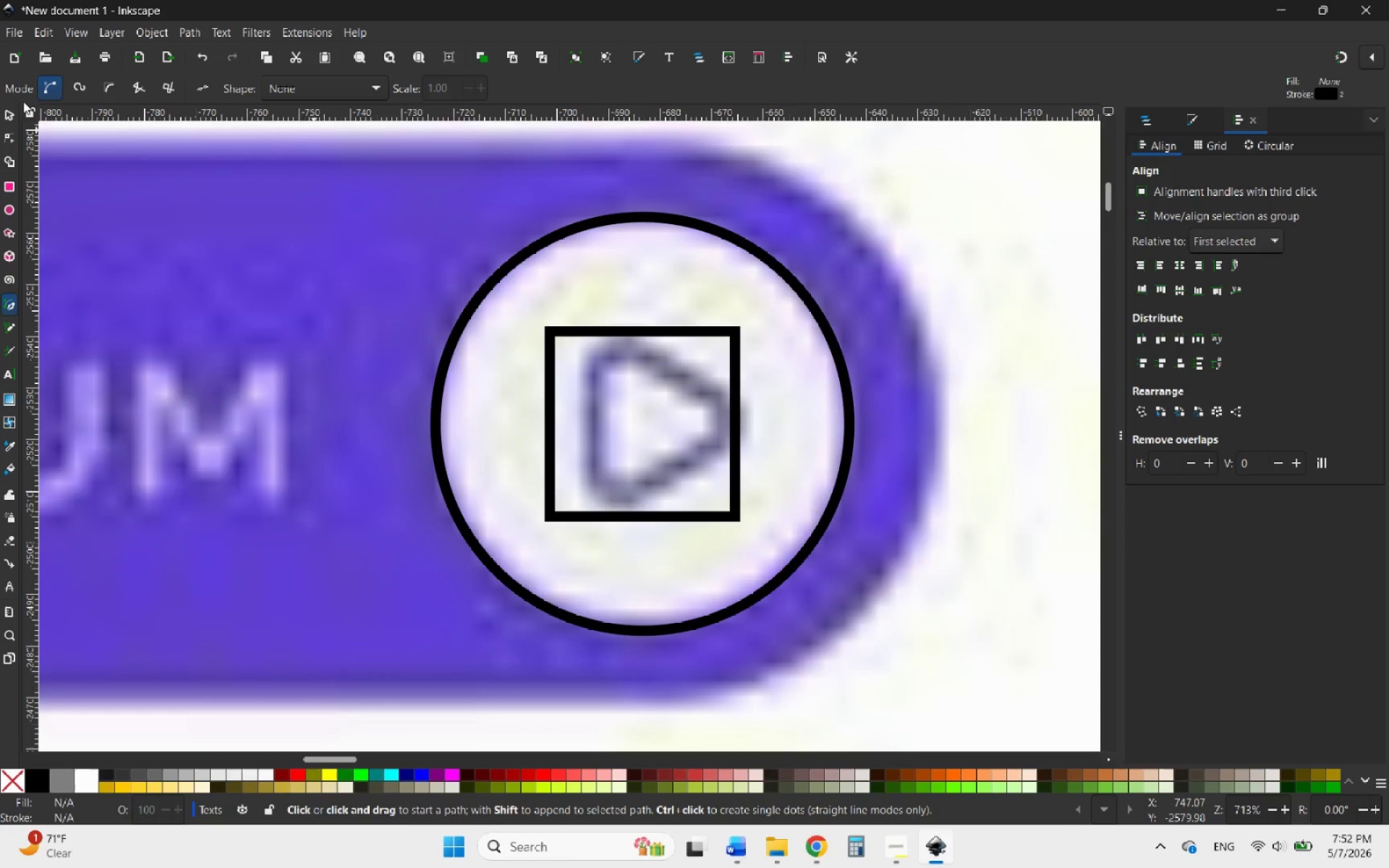 
left_click([7, 111])
 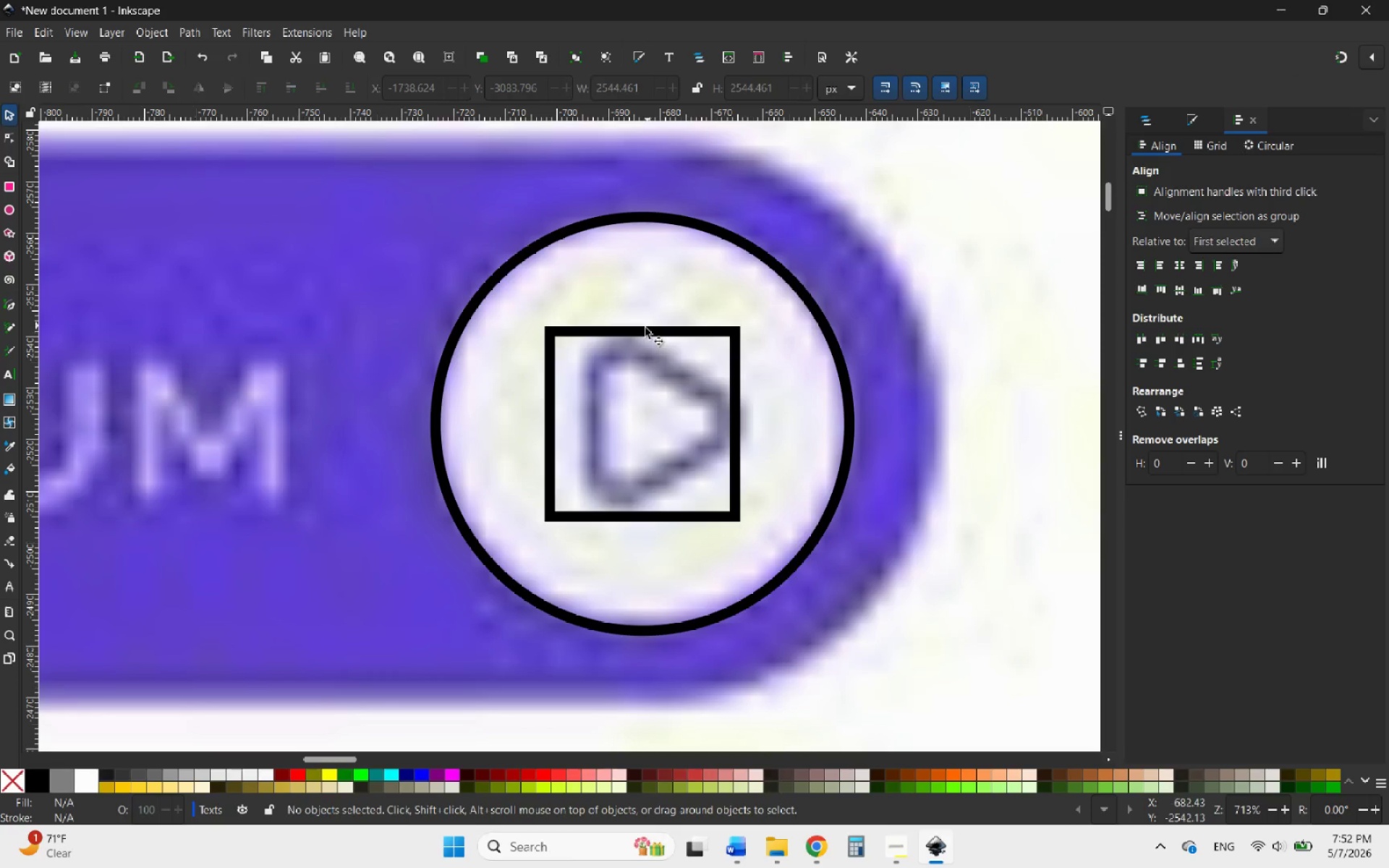 
left_click([639, 331])
 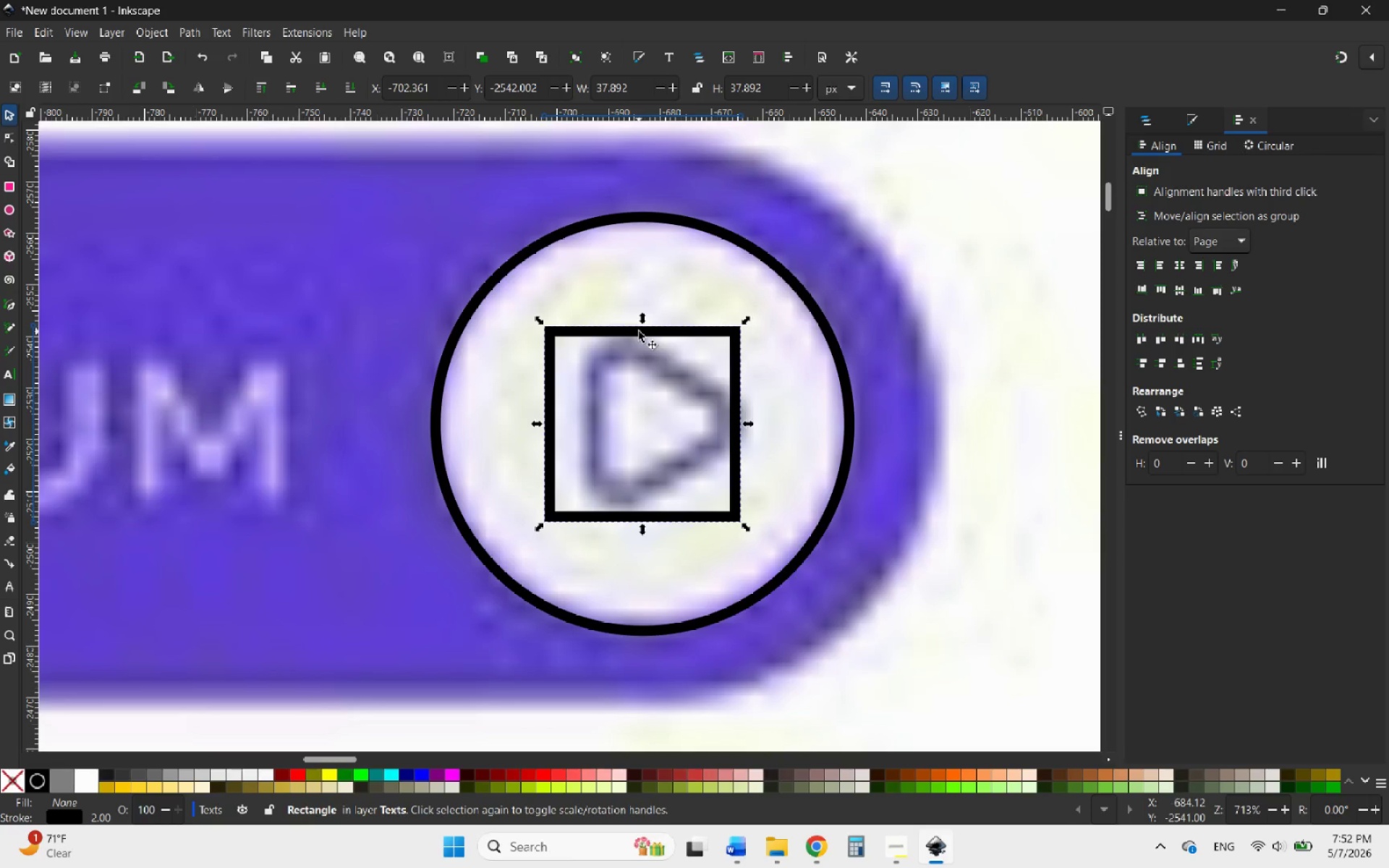 
wait(14.56)
 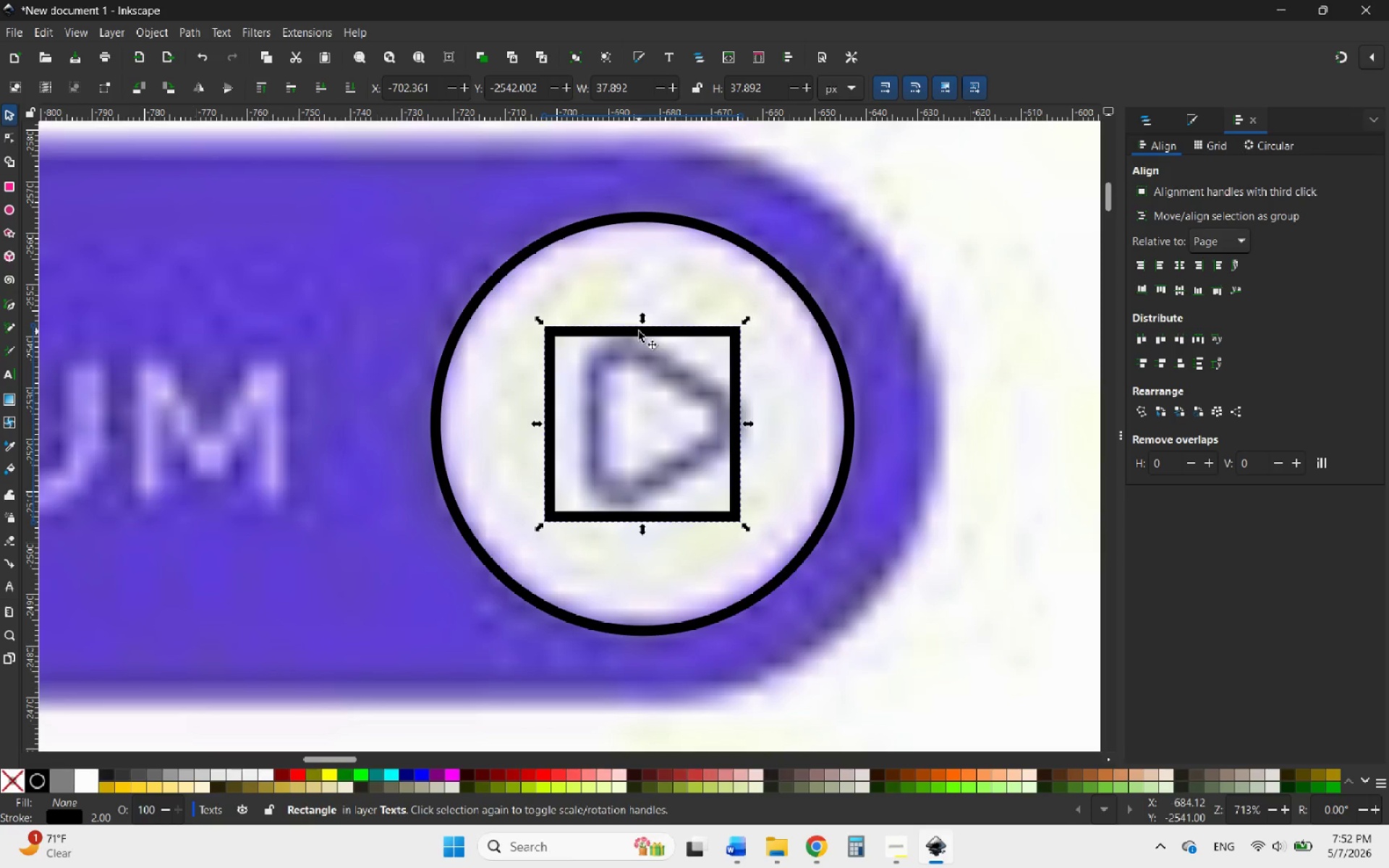 
left_click_drag(start_coordinate=[744, 427], to_coordinate=[731, 429])
 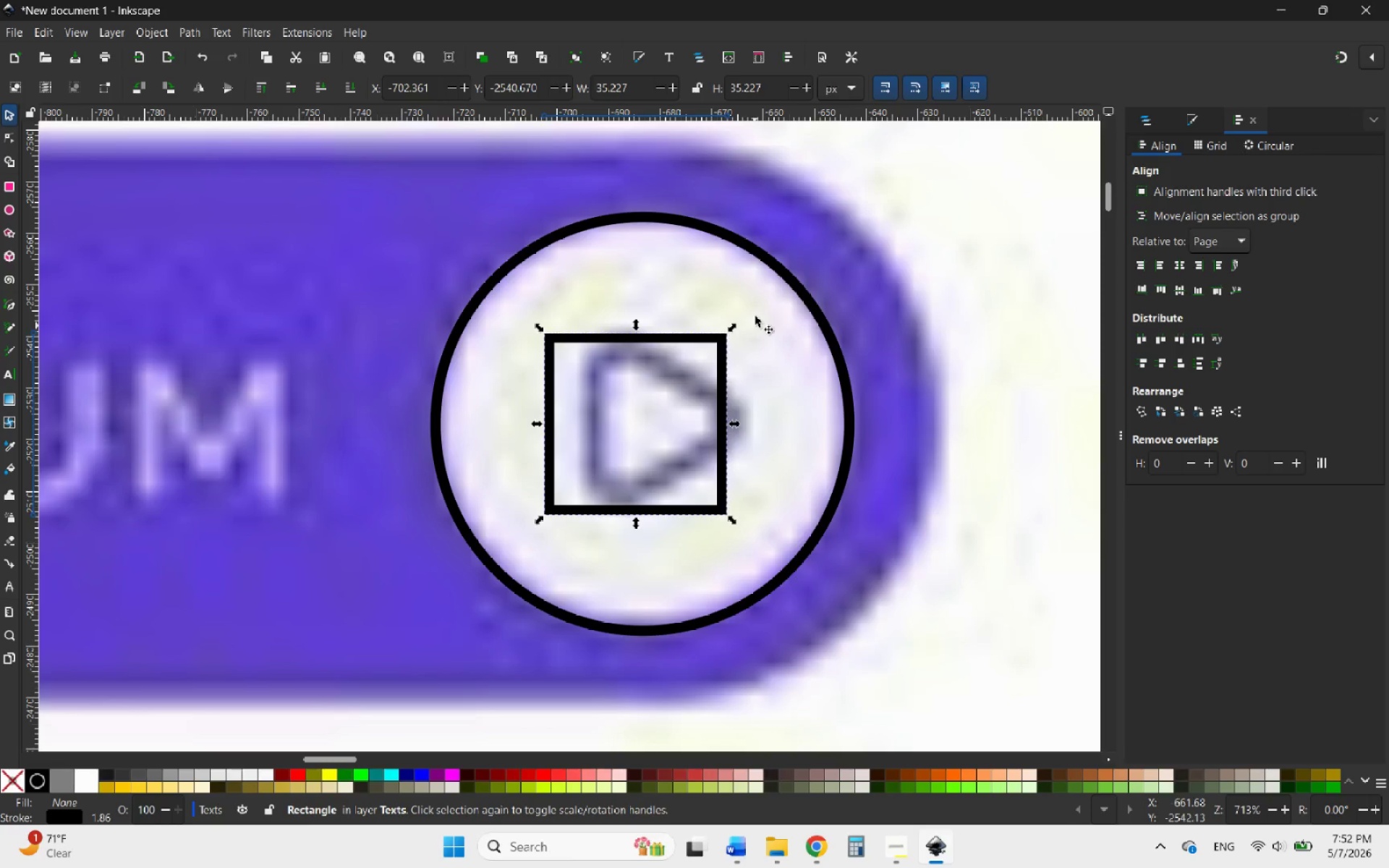 
hold_key(key=ControlLeft, duration=1.0)
 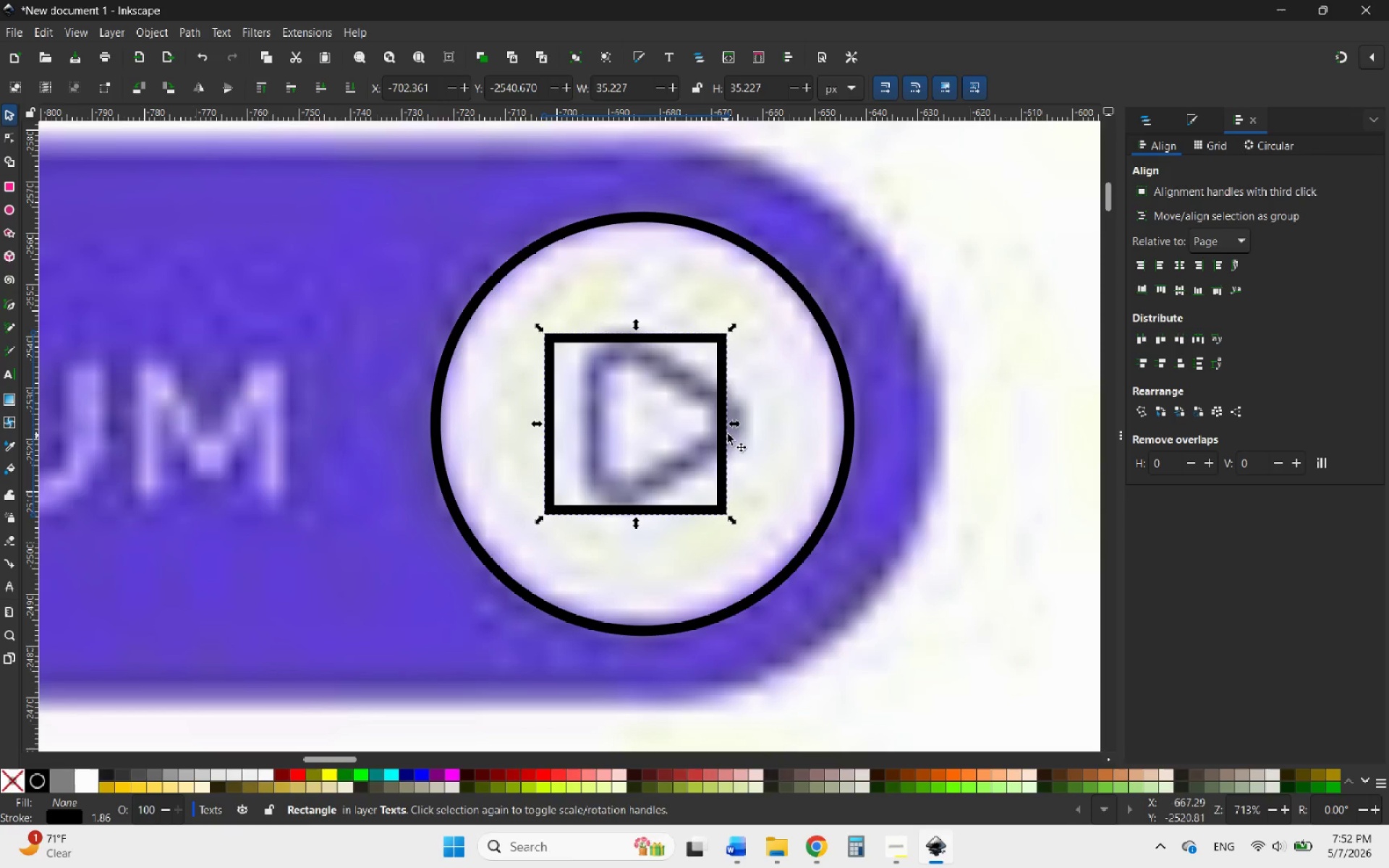 
hold_key(key=ControlLeft, duration=2.7)
left_click_drag(start_coordinate=[734, 426], to_coordinate=[720, 427])
 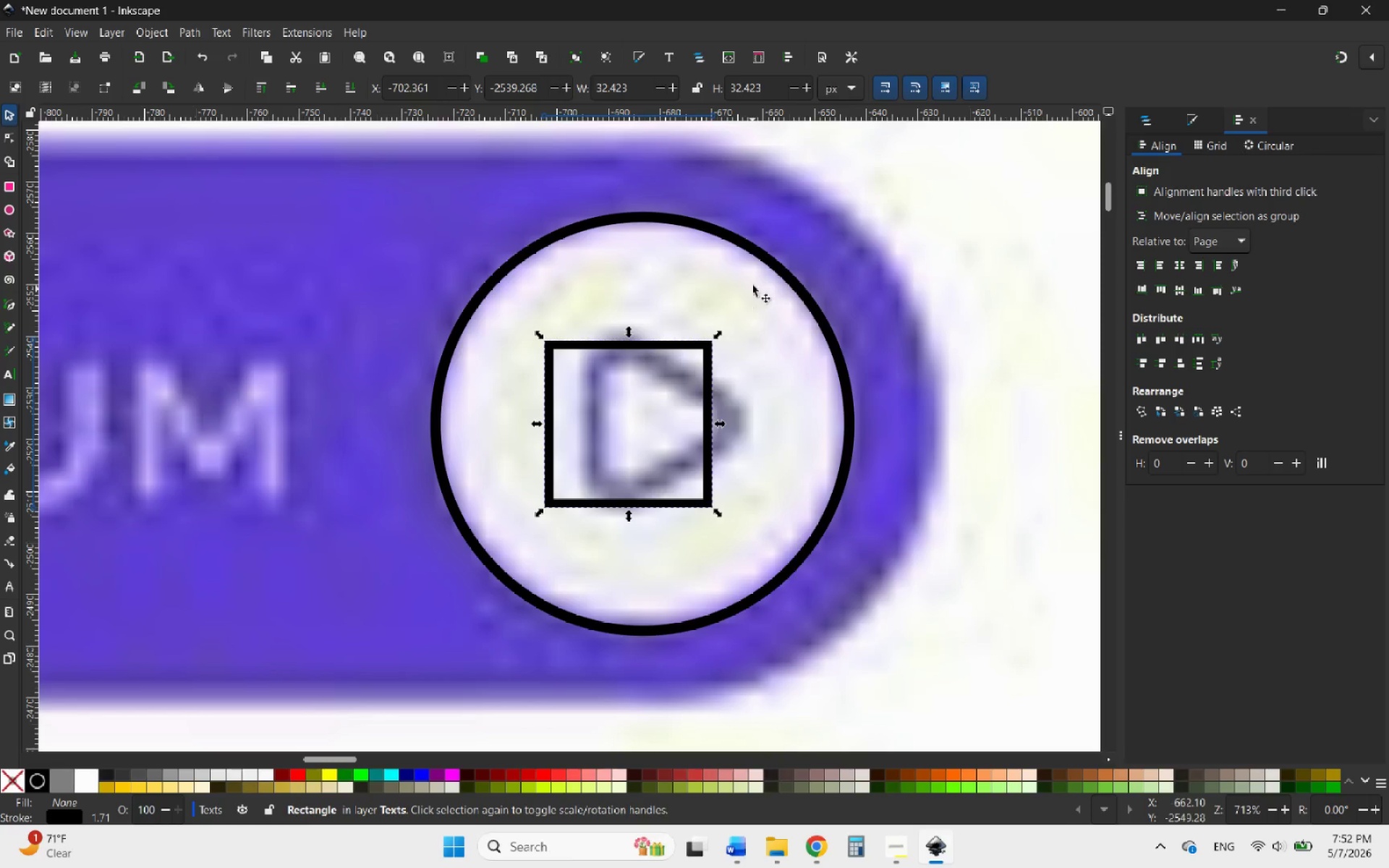 
hold_key(key=ShiftLeft, duration=0.81)
left_click([751, 250])
 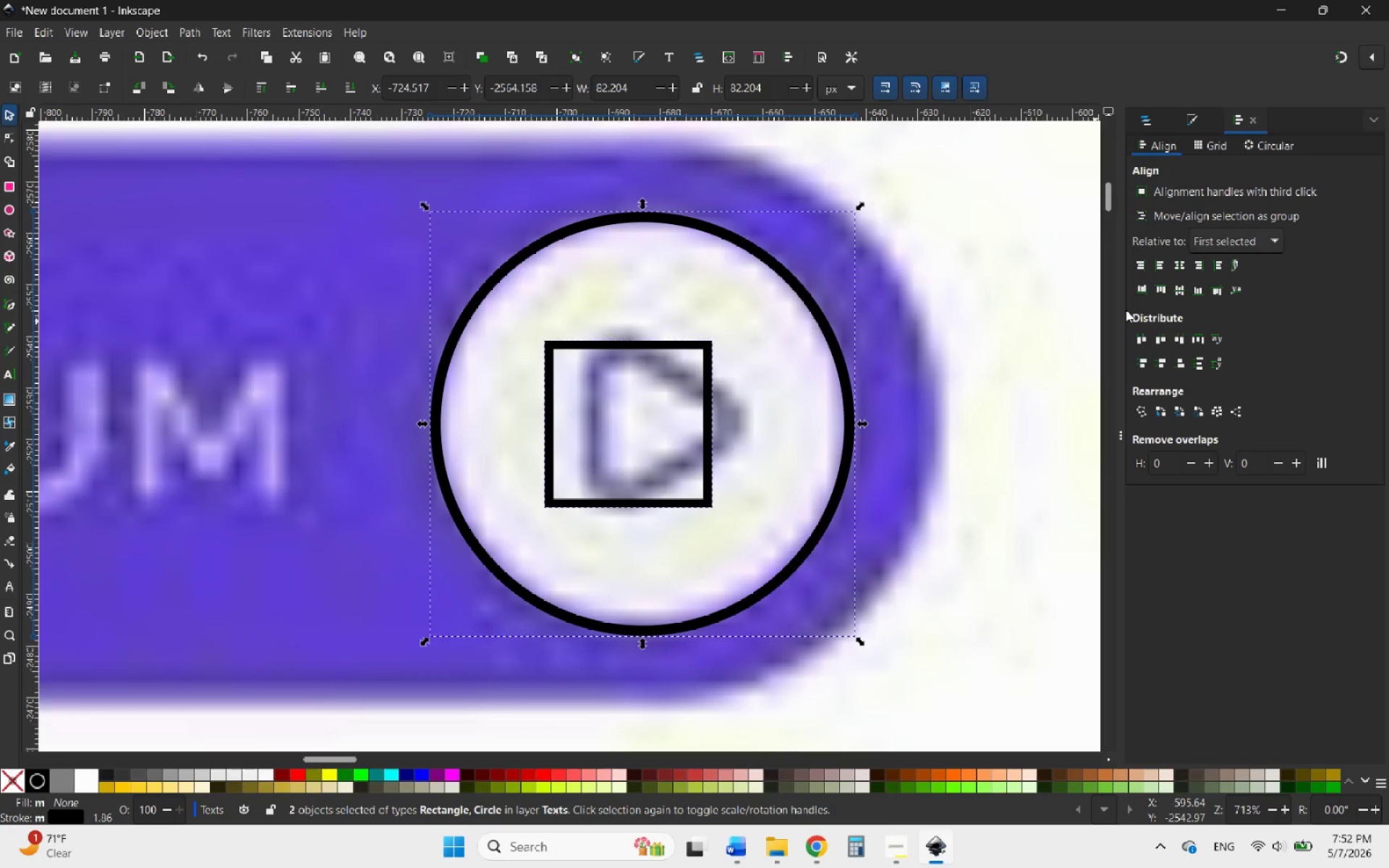 
left_click([1270, 247])
 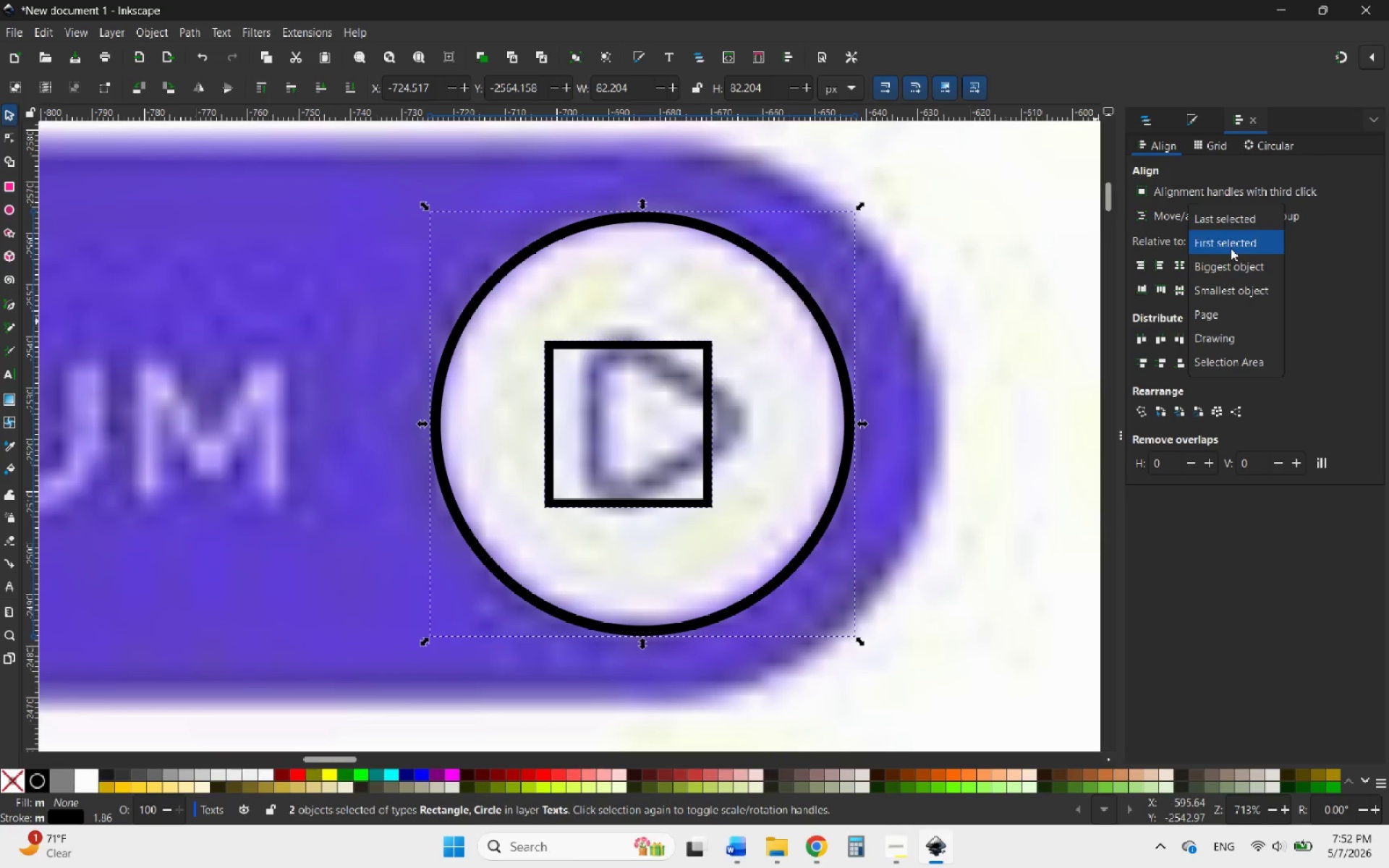 
left_click([1227, 222])
 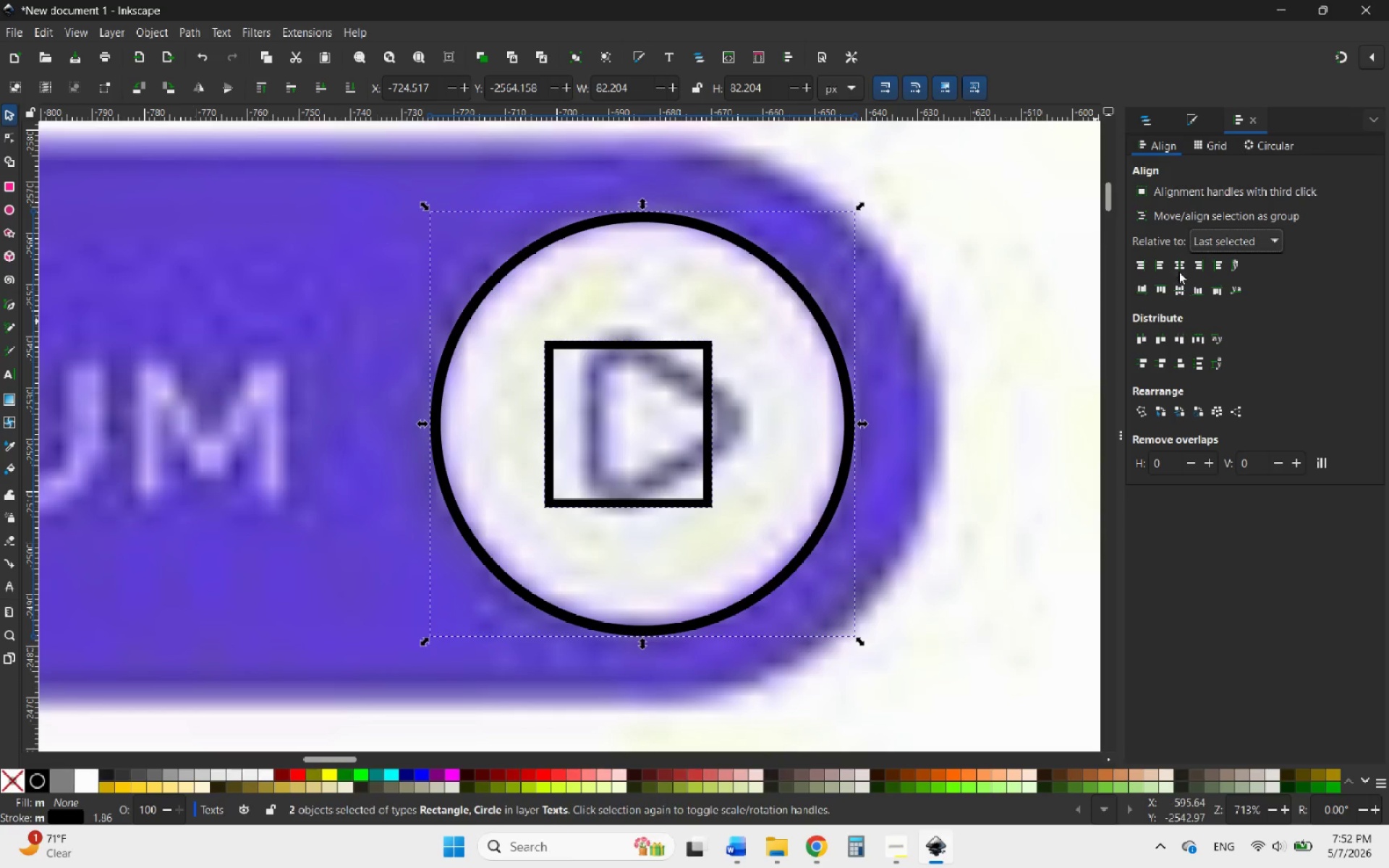 
left_click([1176, 266])
 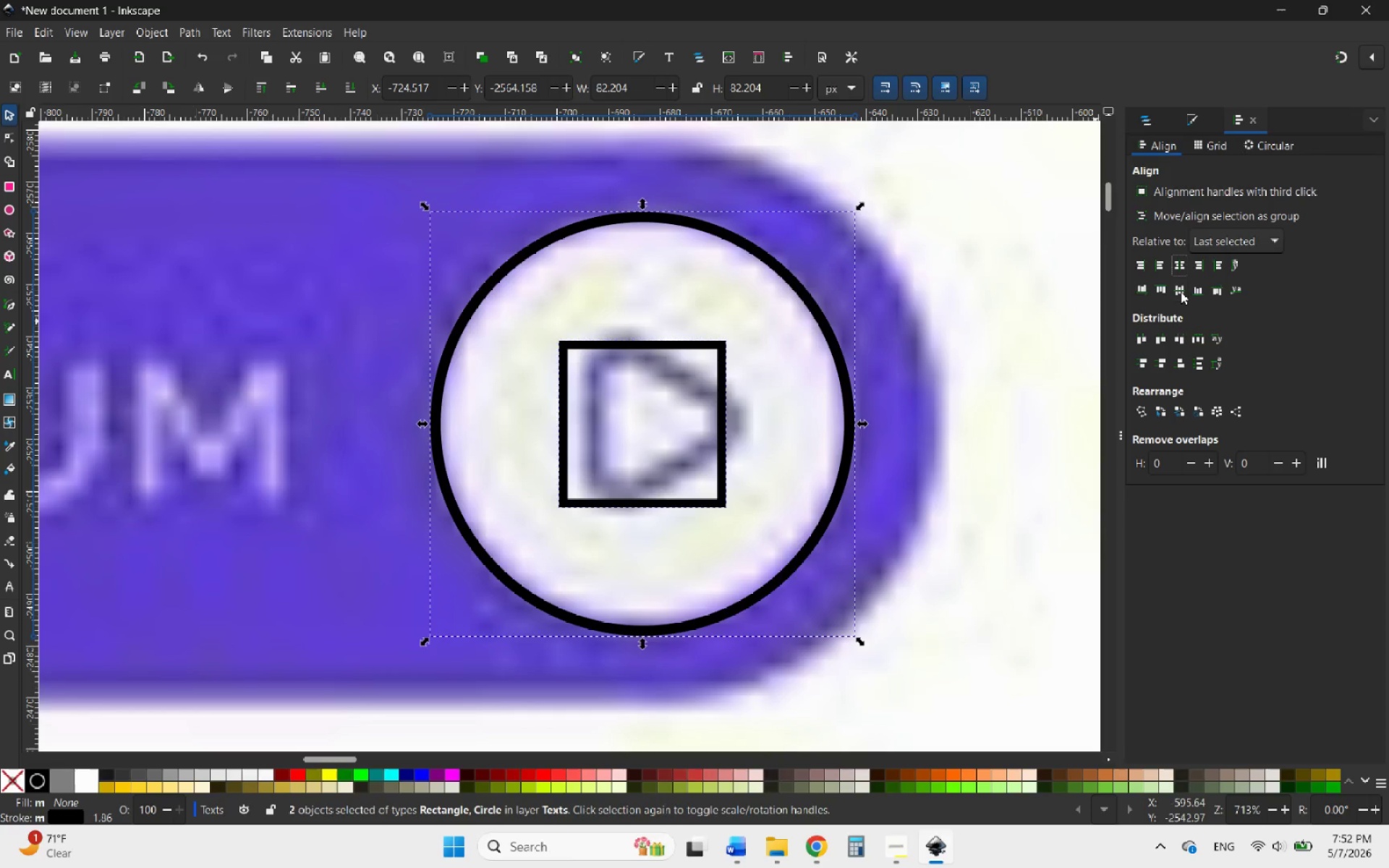 
left_click([1176, 291])
 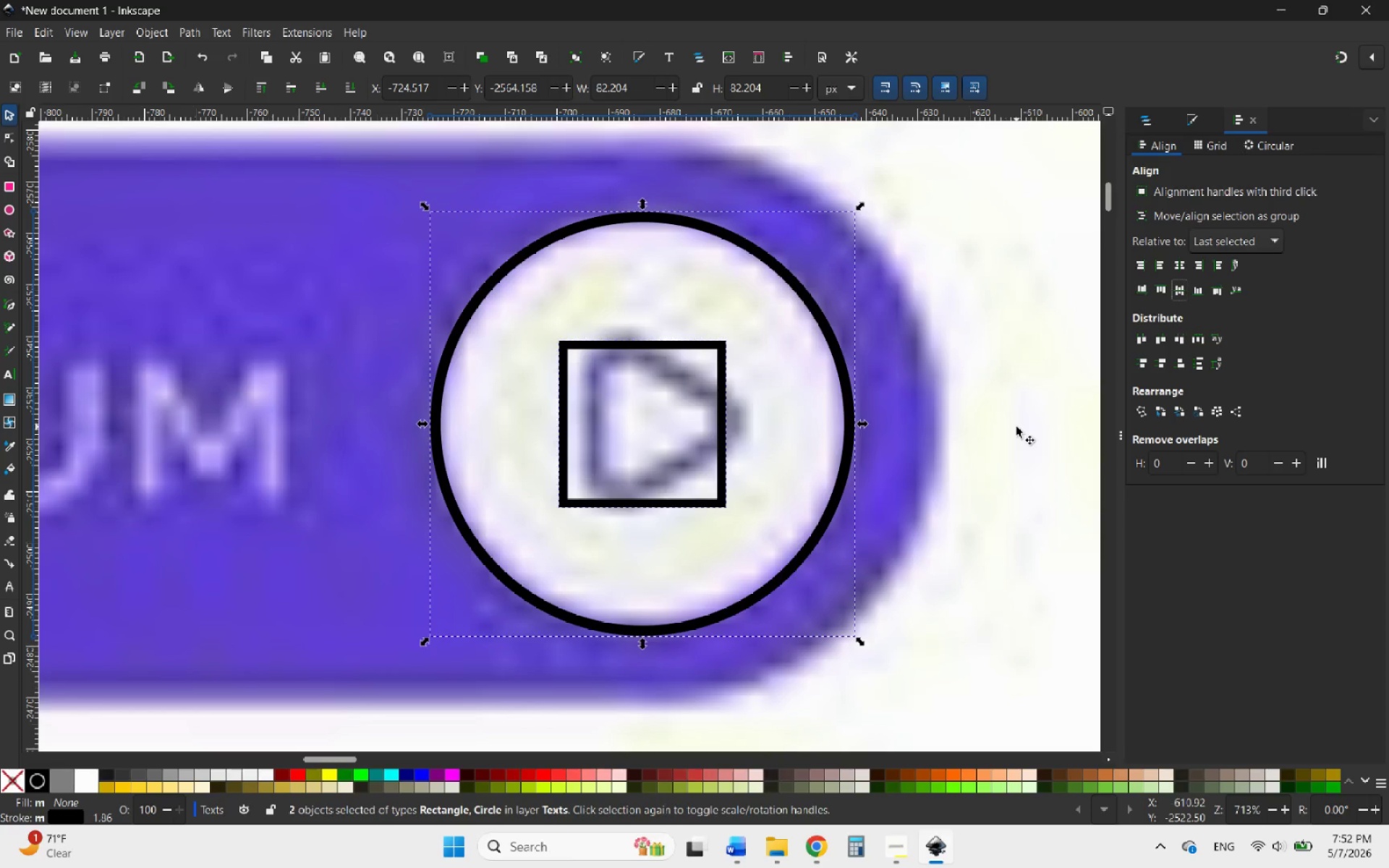 
left_click([1016, 427])
 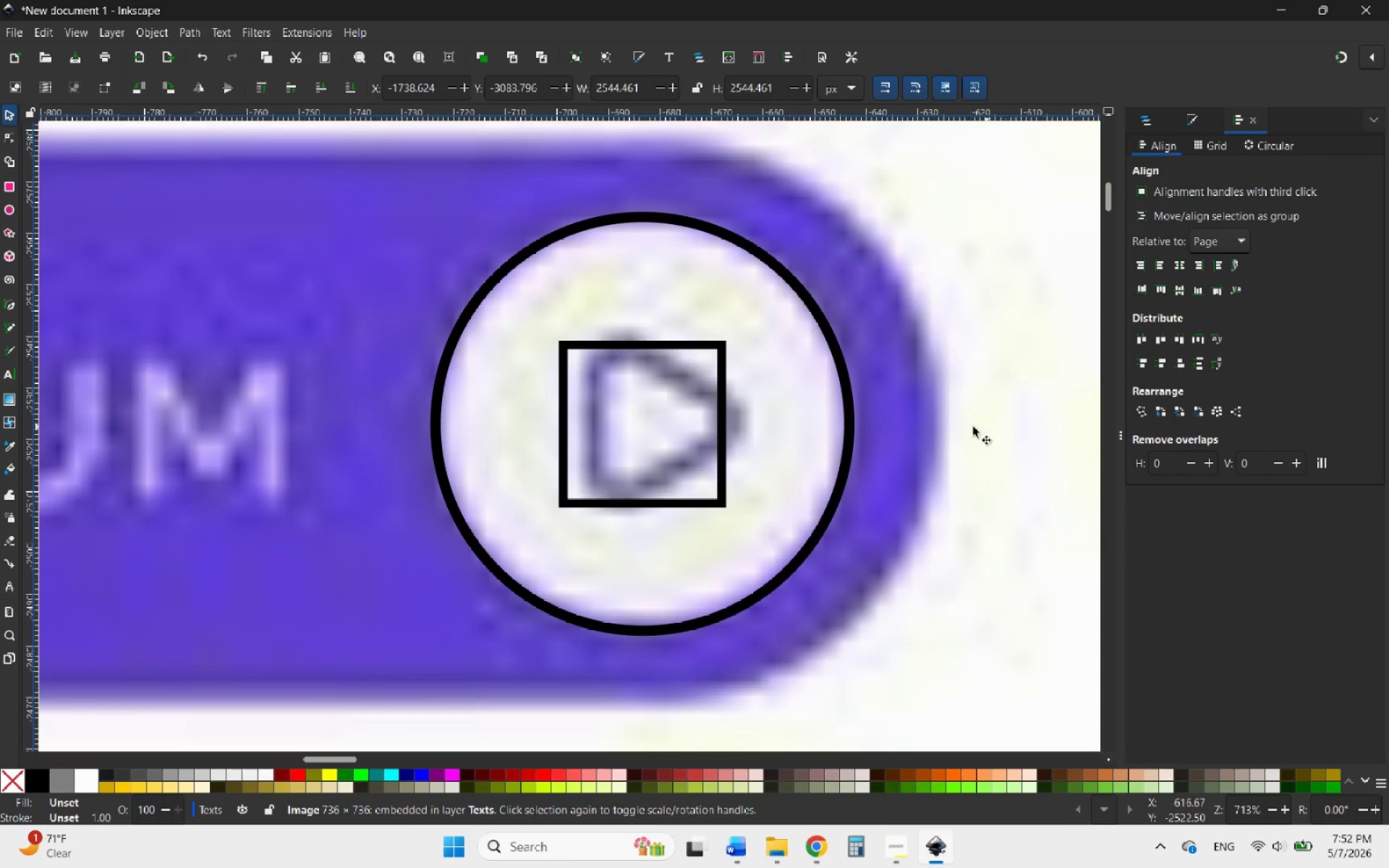 
key(Control+ControlLeft)
 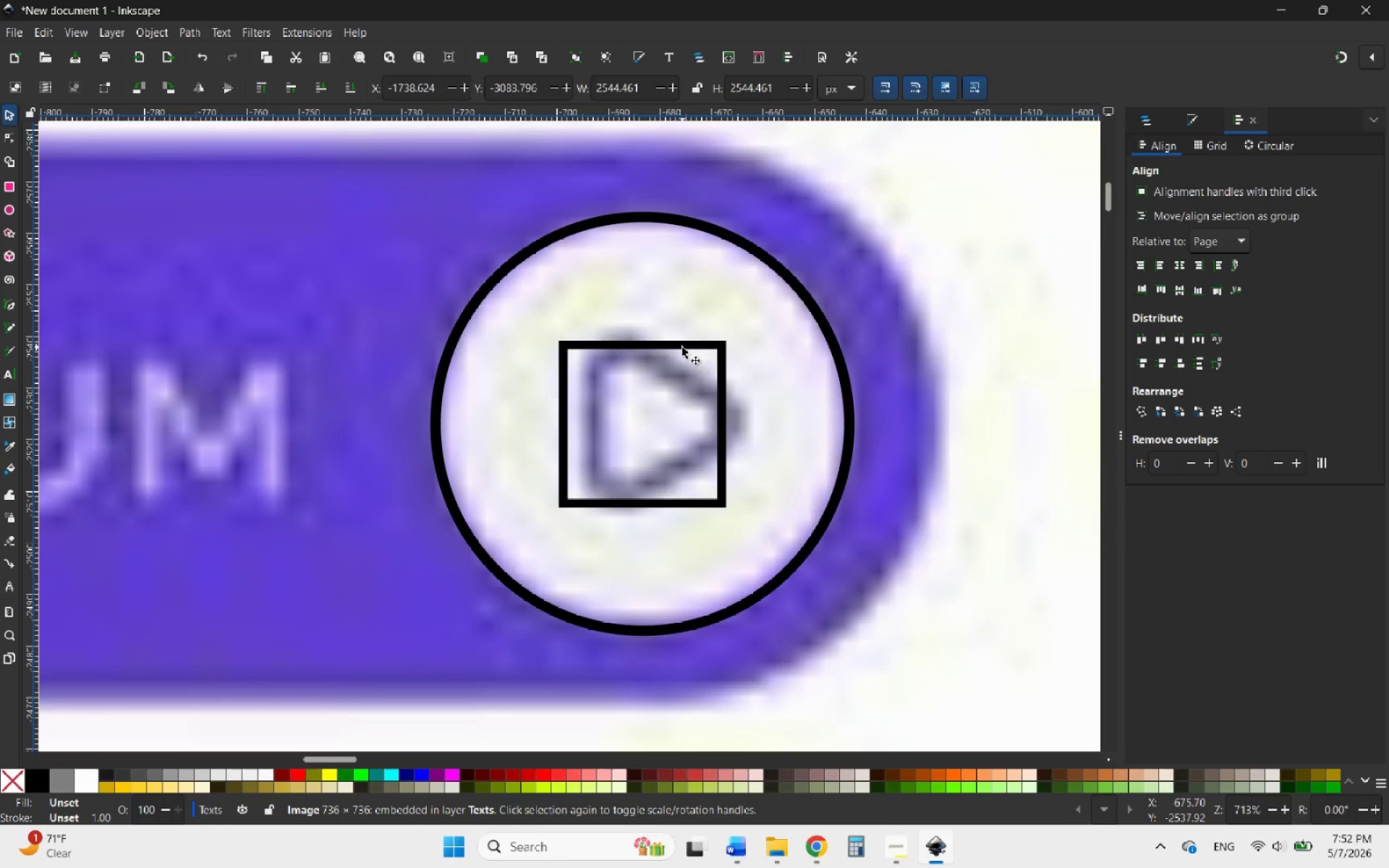 
left_click([682, 347])
 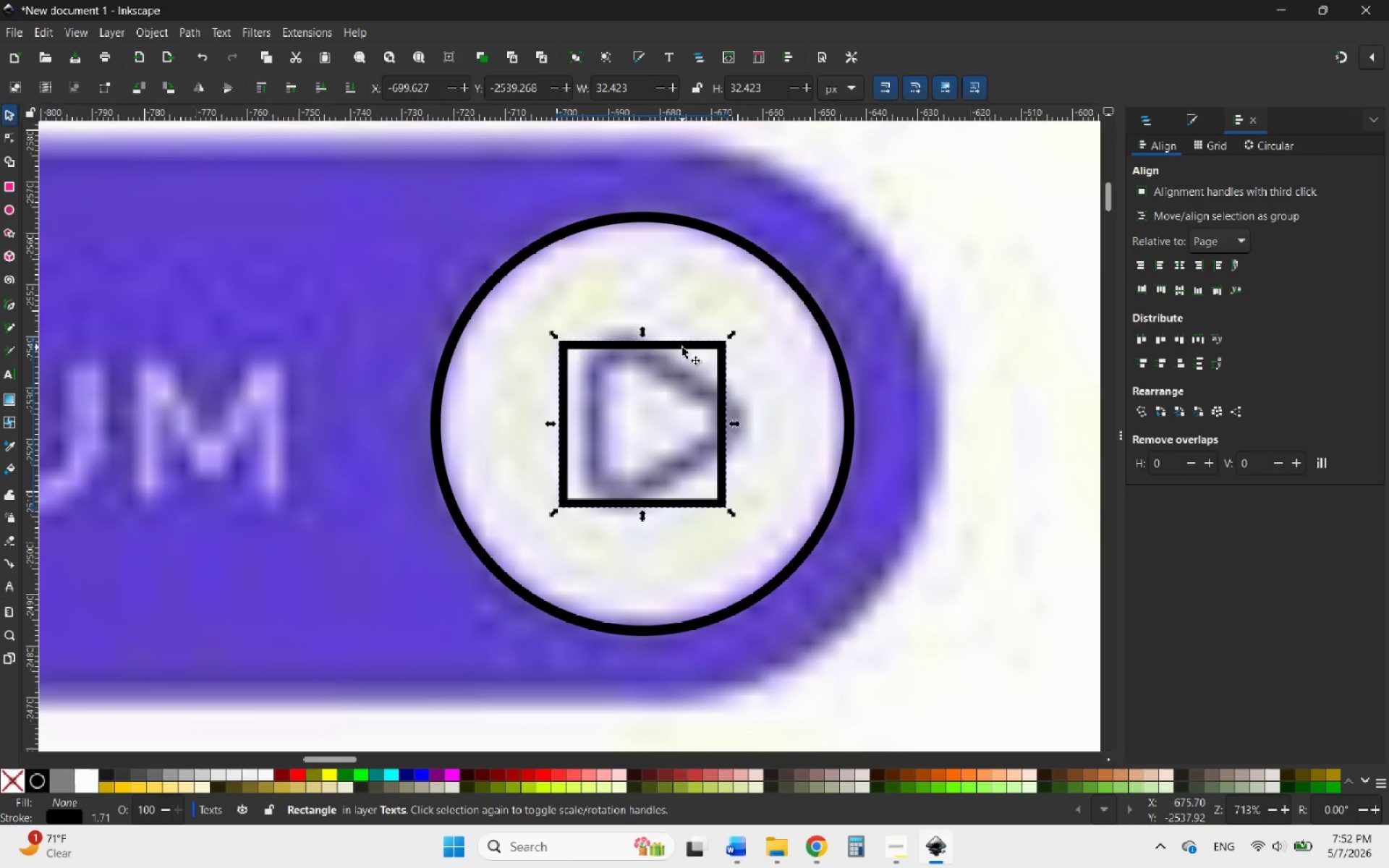 
hold_key(key=ControlLeft, duration=2.03)
scroll: coordinate [695, 375], scroll_direction: down, amount: 11.0
 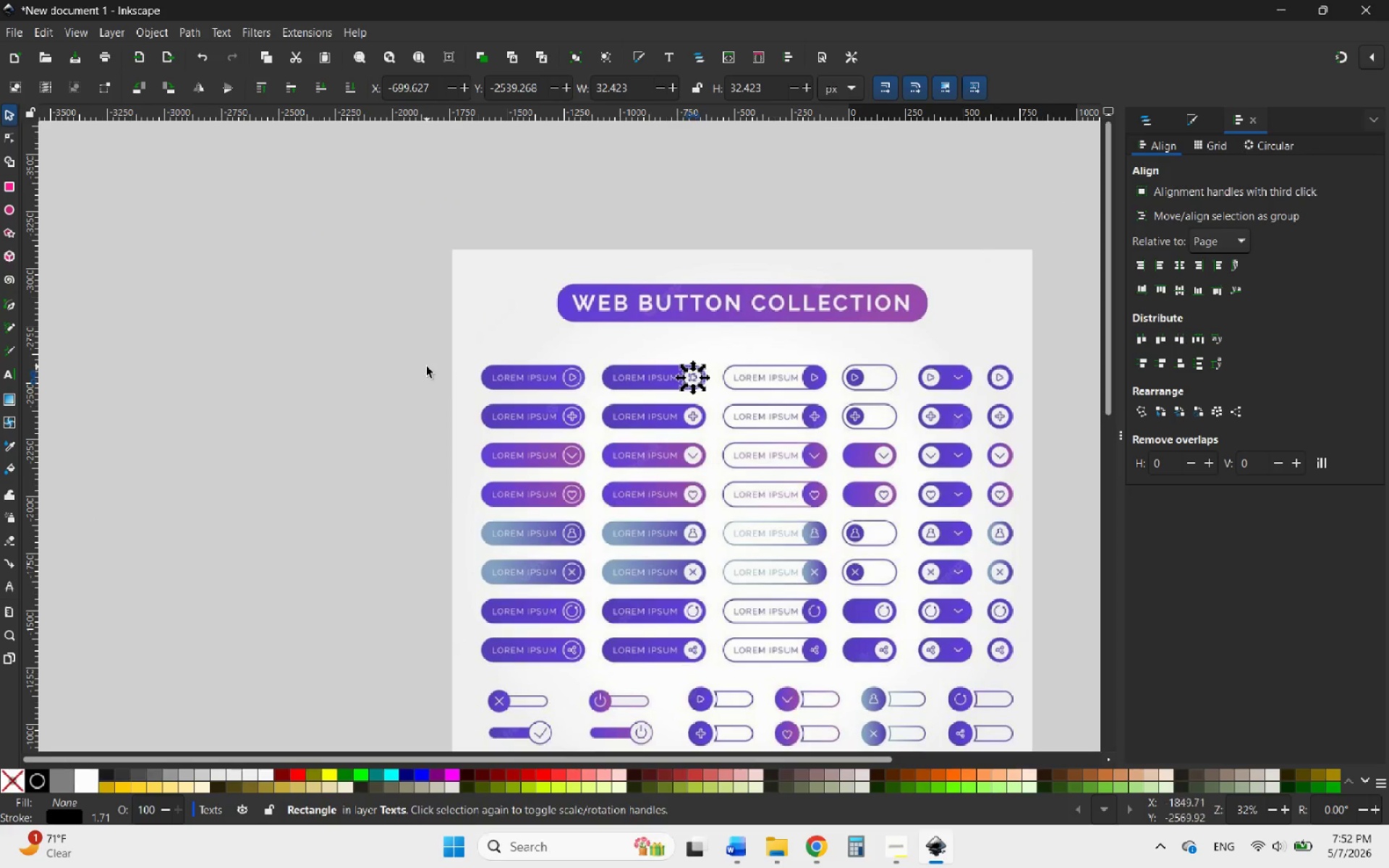 
left_click([427, 367])
 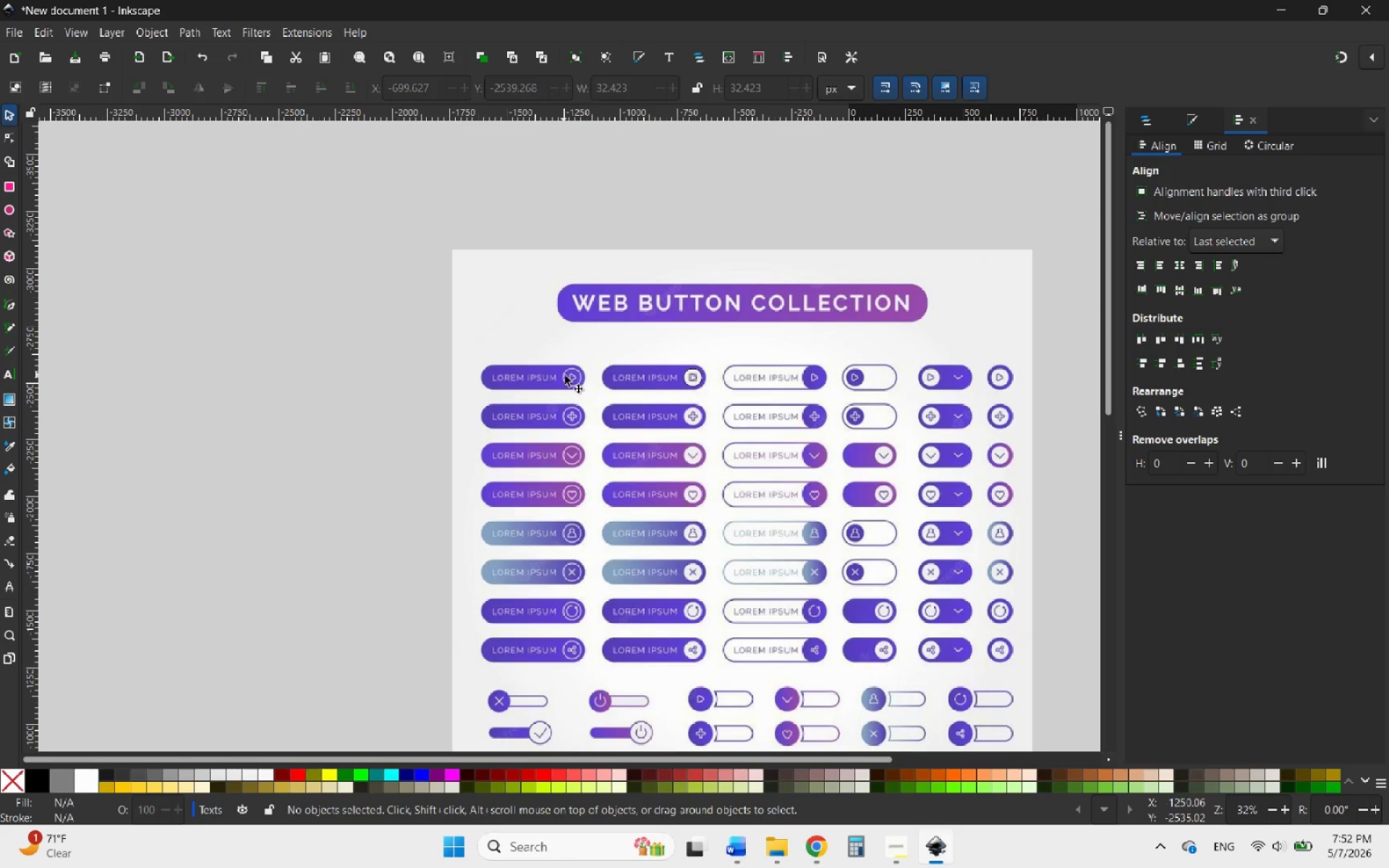 
hold_key(key=ControlLeft, duration=3.94)
scroll: coordinate [666, 393], scroll_direction: up, amount: 11.0
 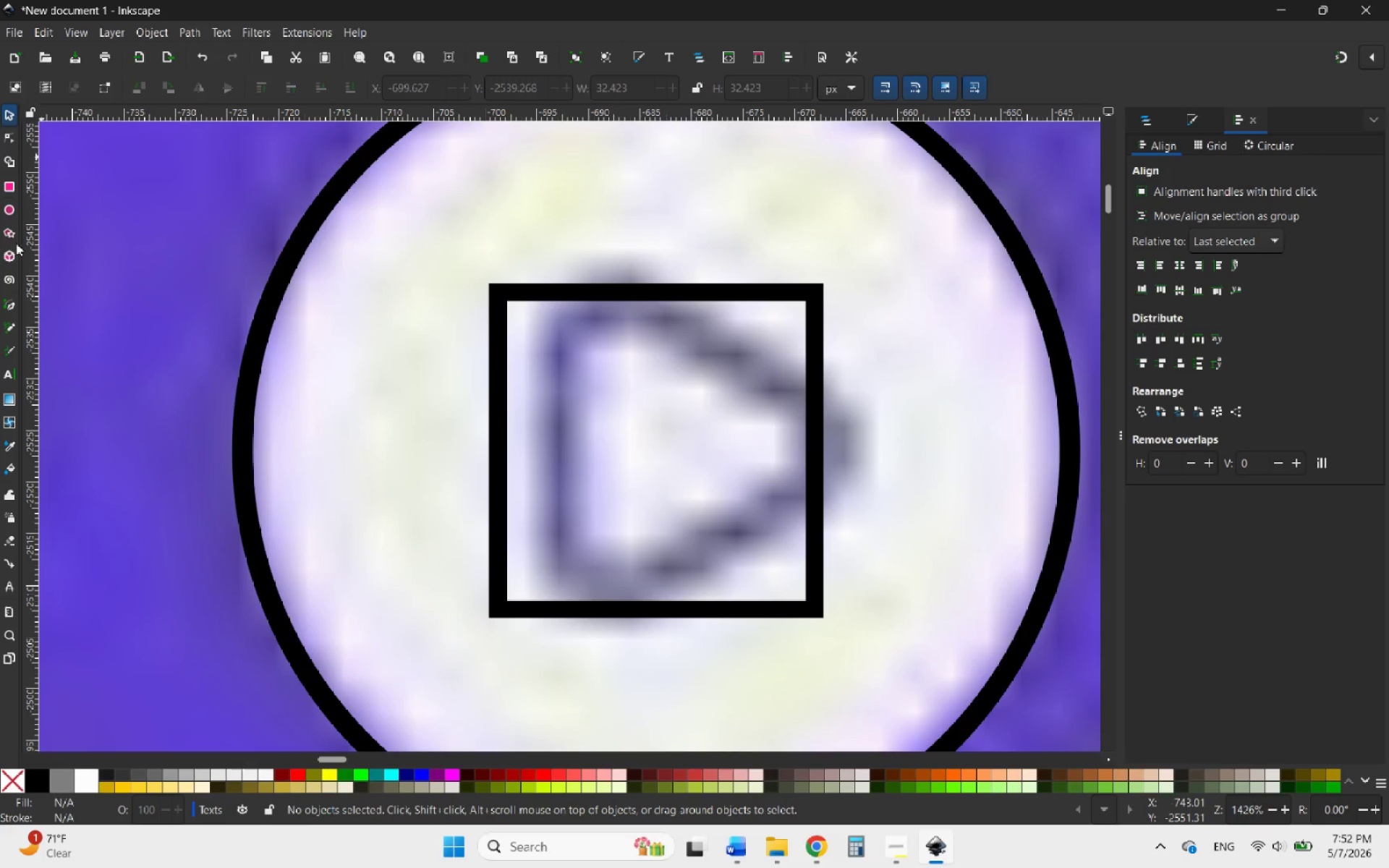 
left_click([12, 302])
 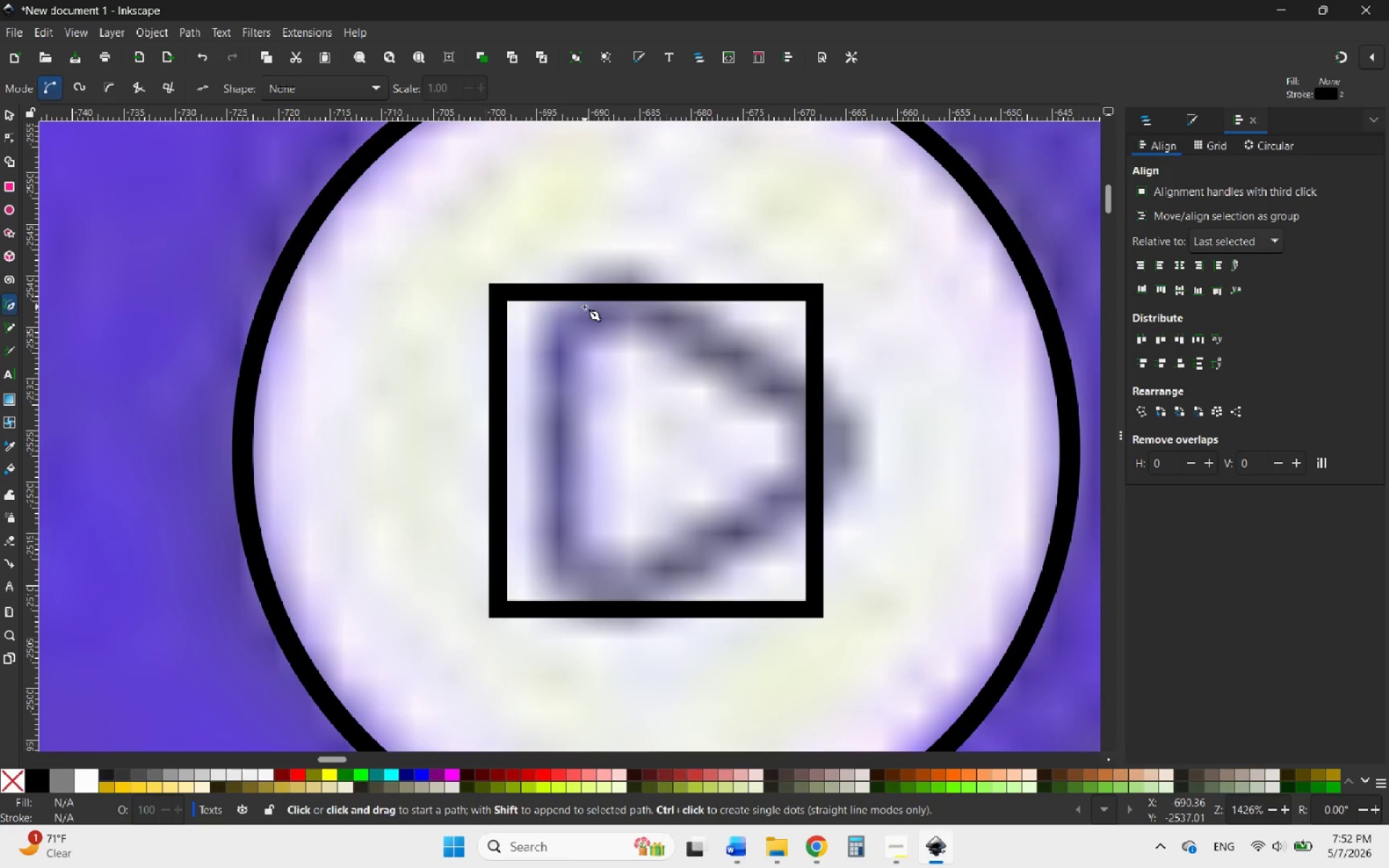 
left_click([605, 292])
 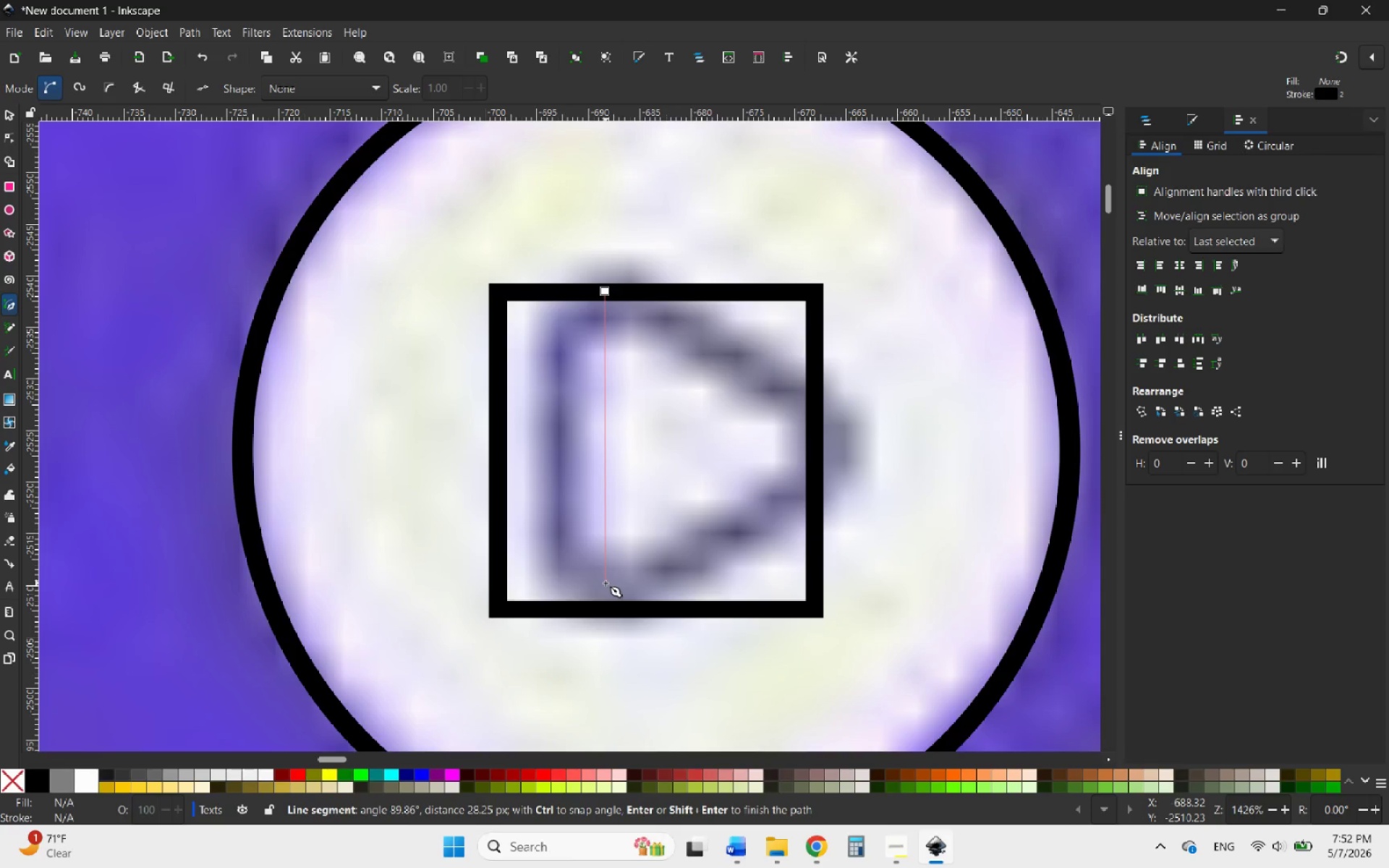 
key(Control+Z)
 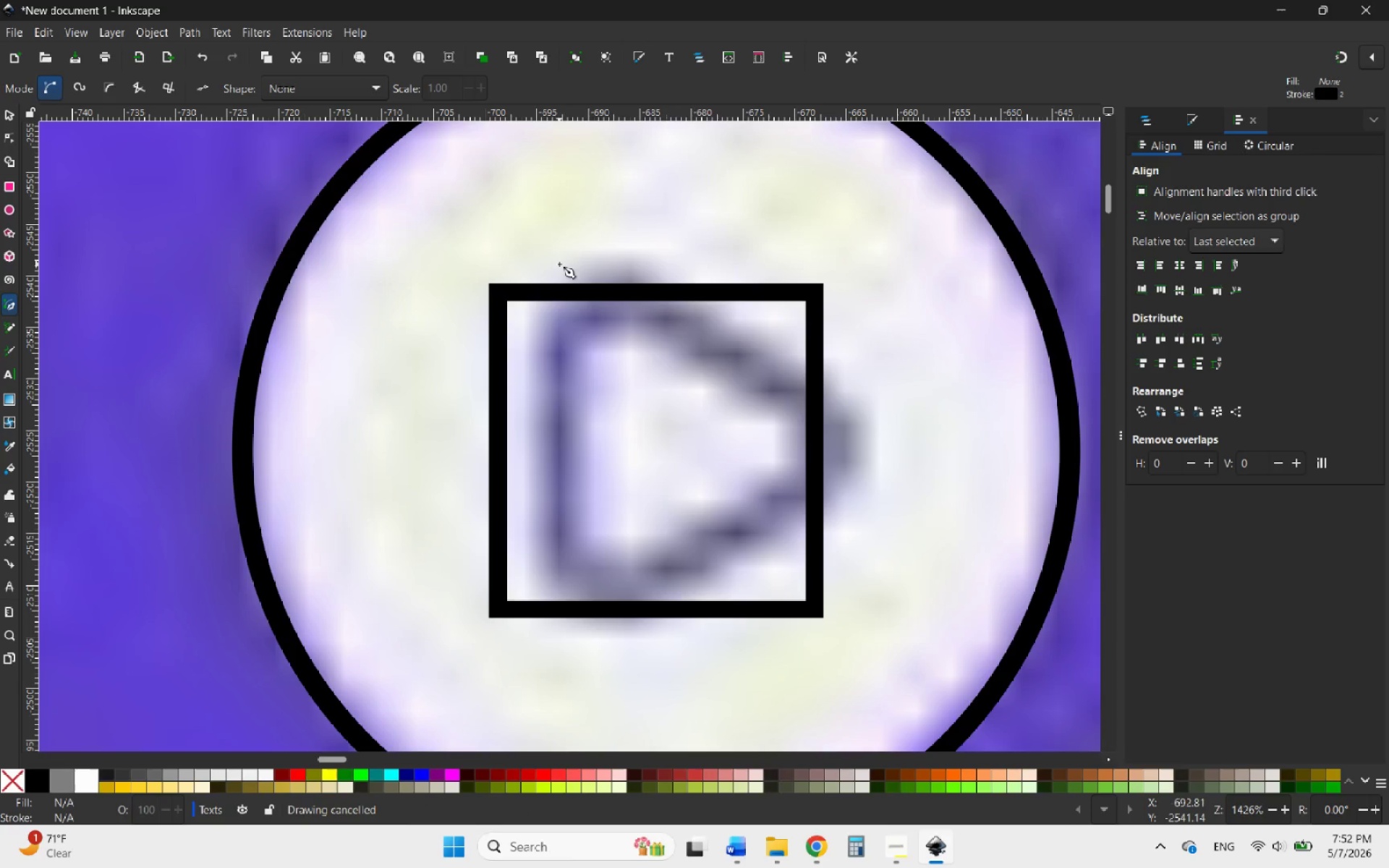 
left_click([558, 264])
 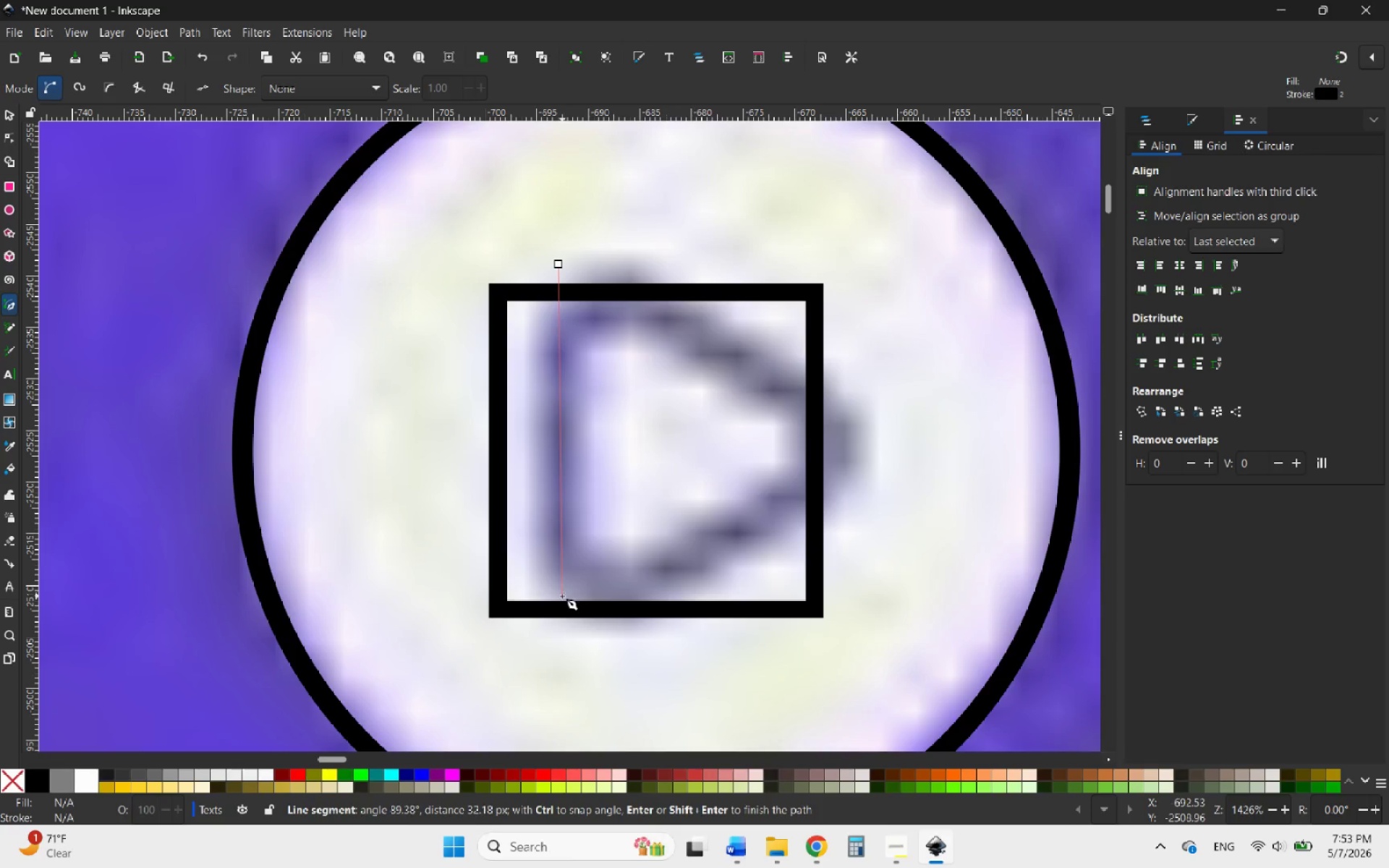 
hold_key(key=ControlLeft, duration=4.84)
left_click([556, 629])
 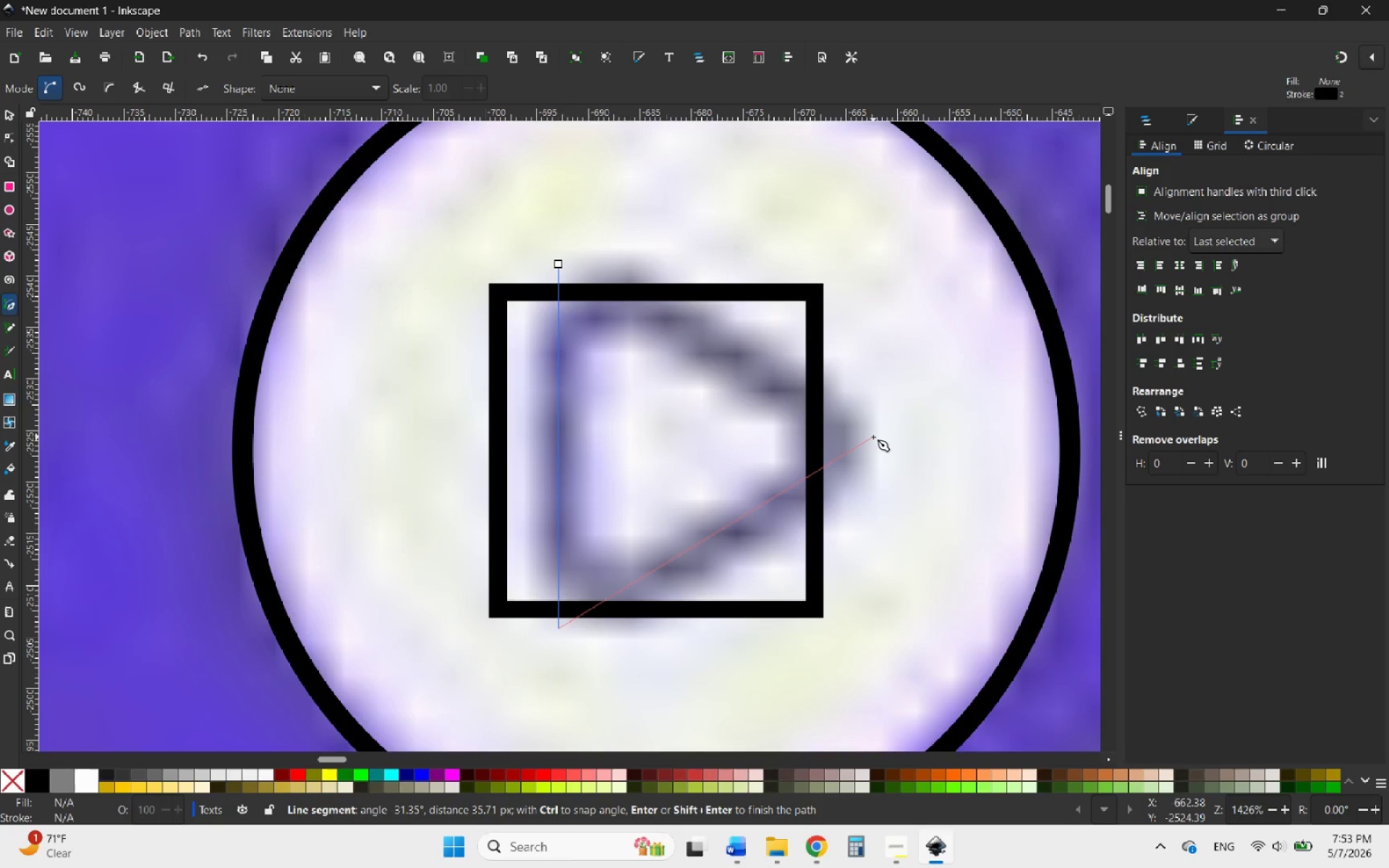 
left_click([870, 440])
 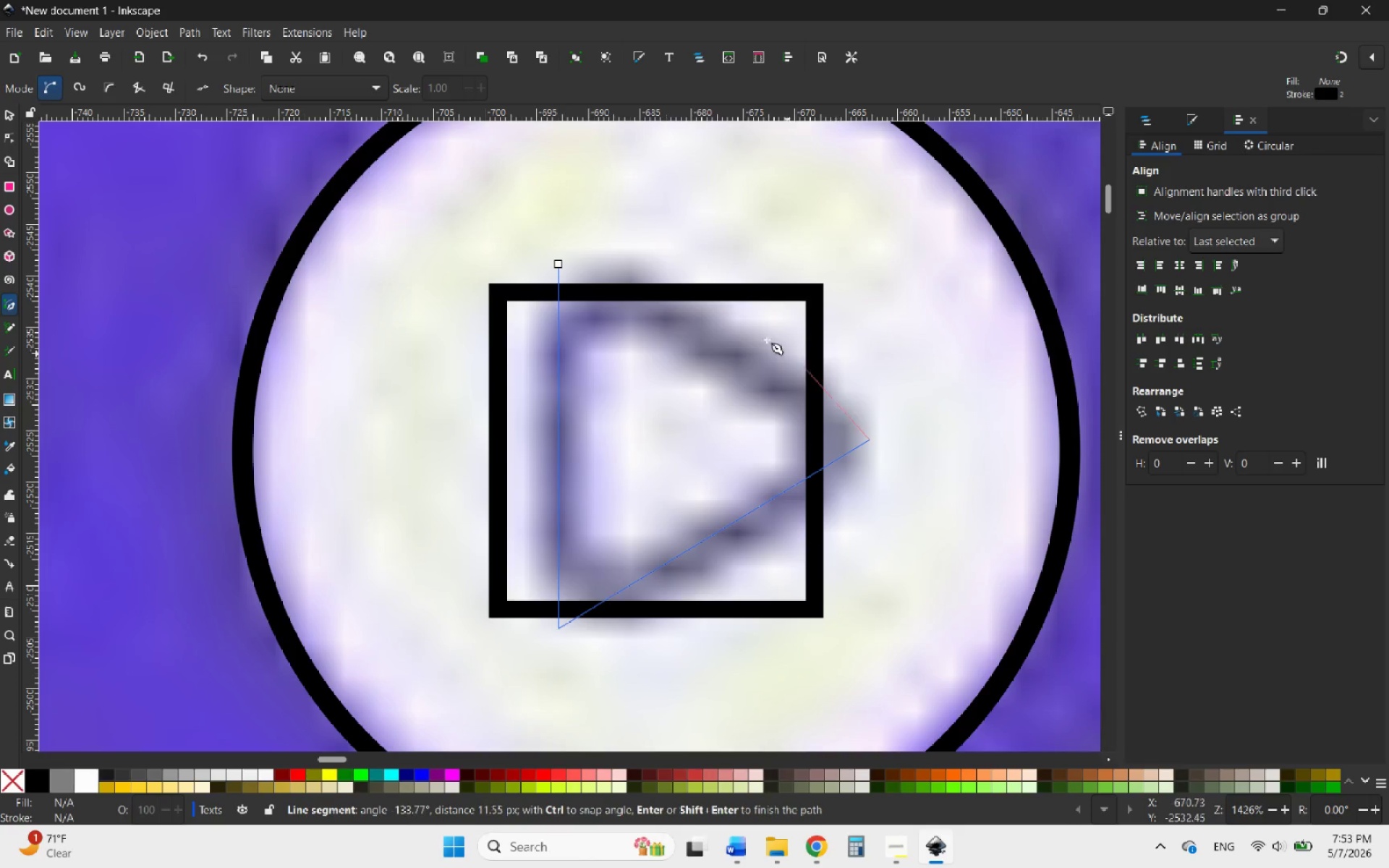 
hold_key(key=ControlLeft, duration=1.64)
left_click([557, 260])
 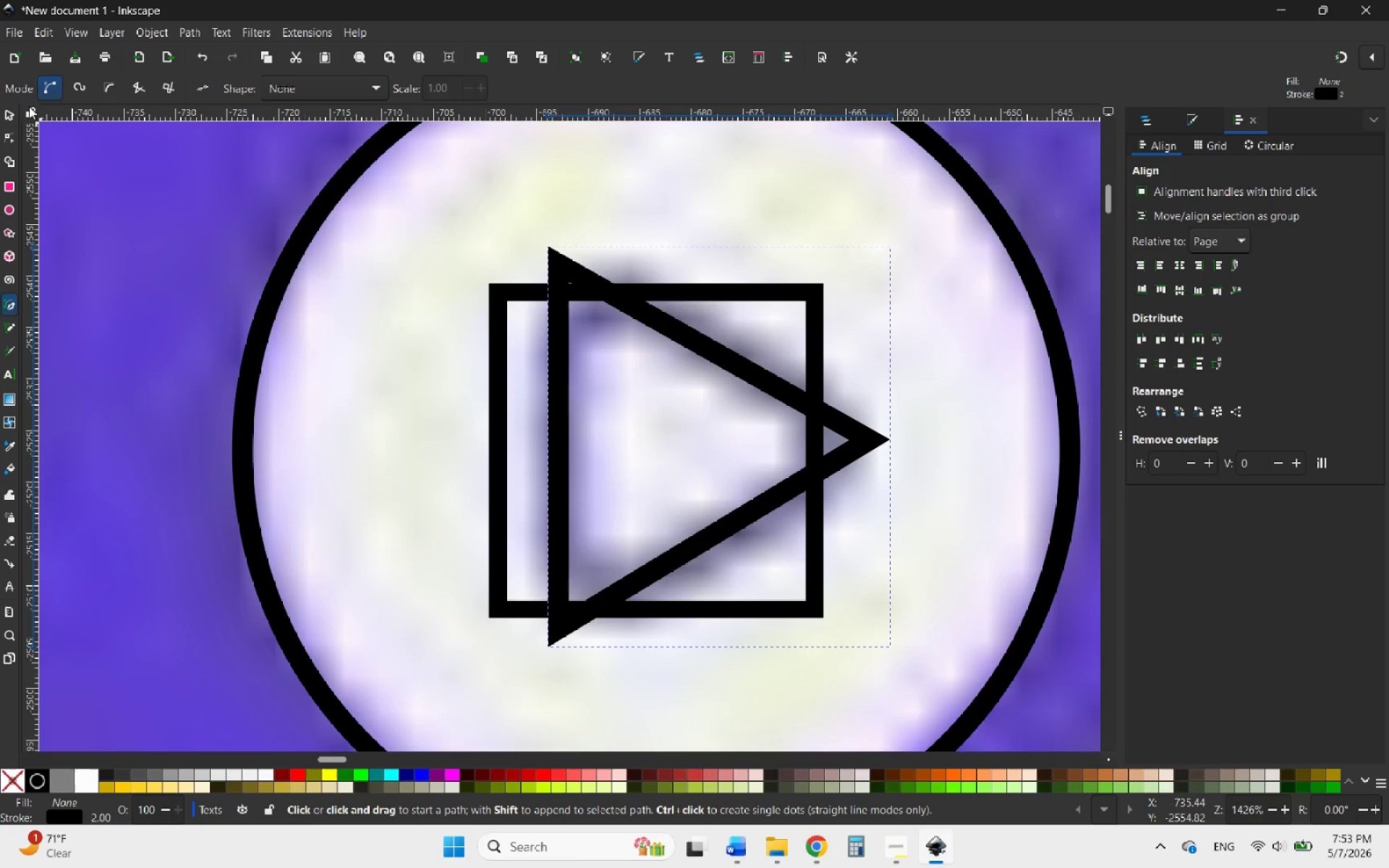 
left_click([10, 112])
 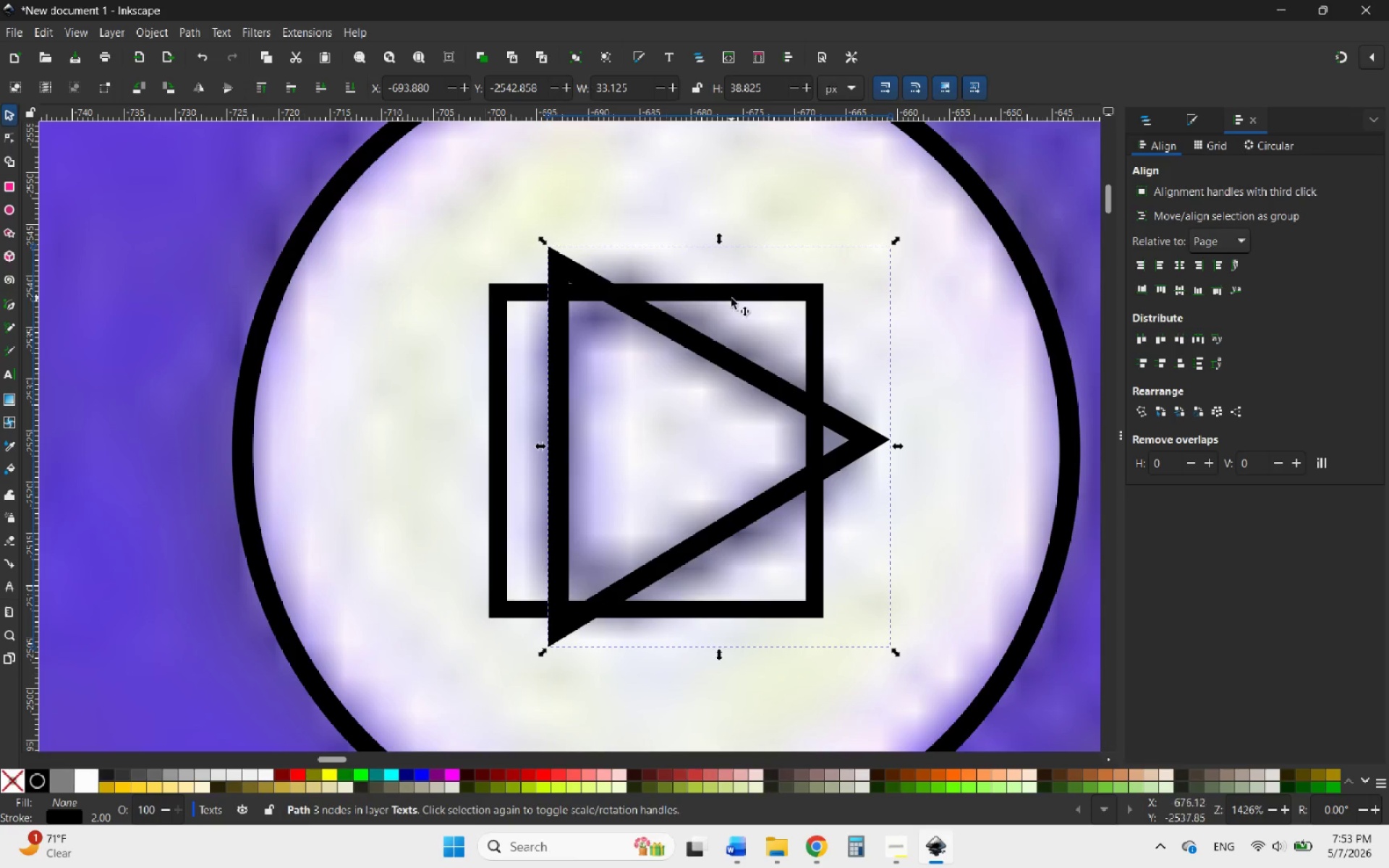 
left_click([729, 286])
 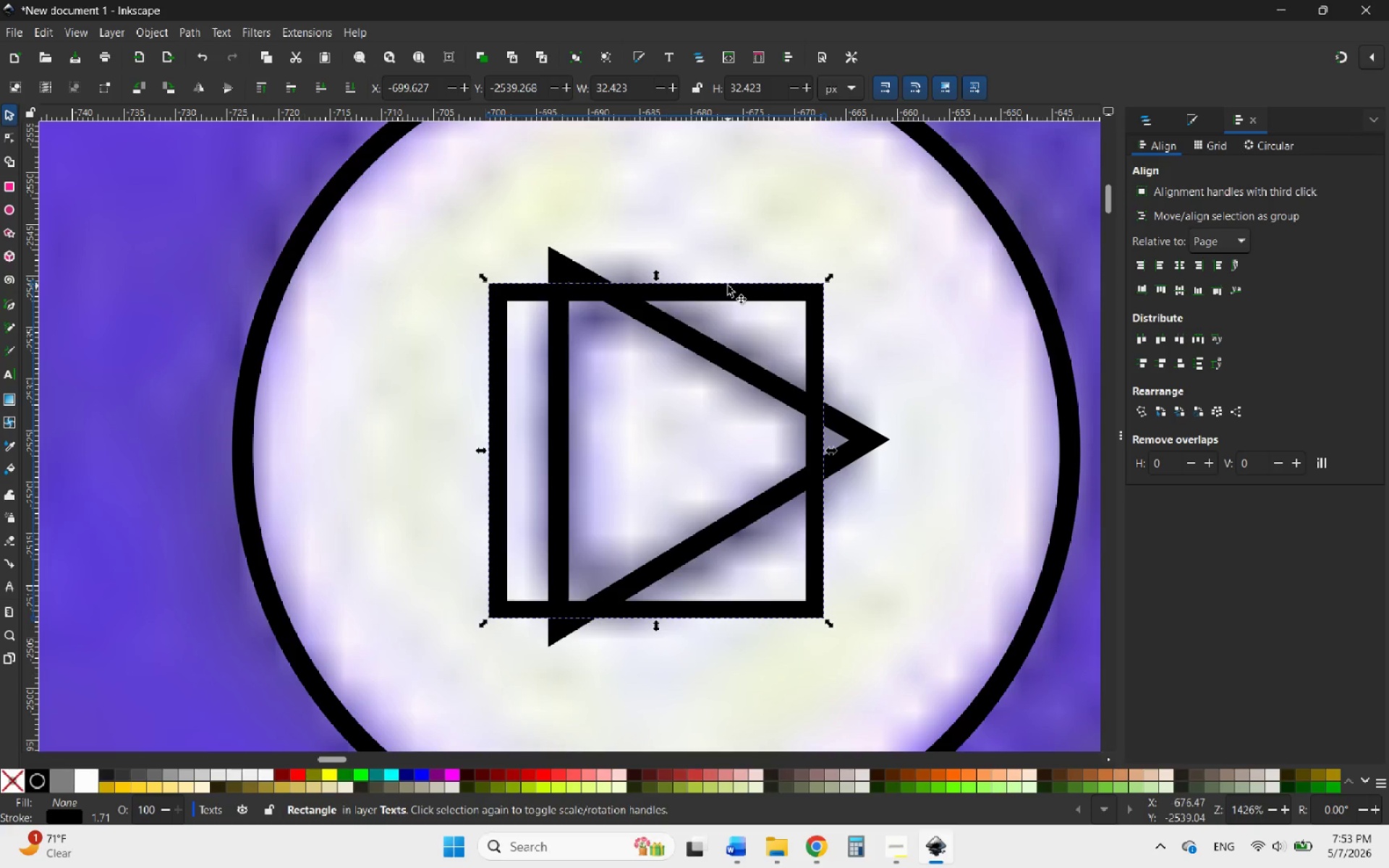 
key(Delete)
 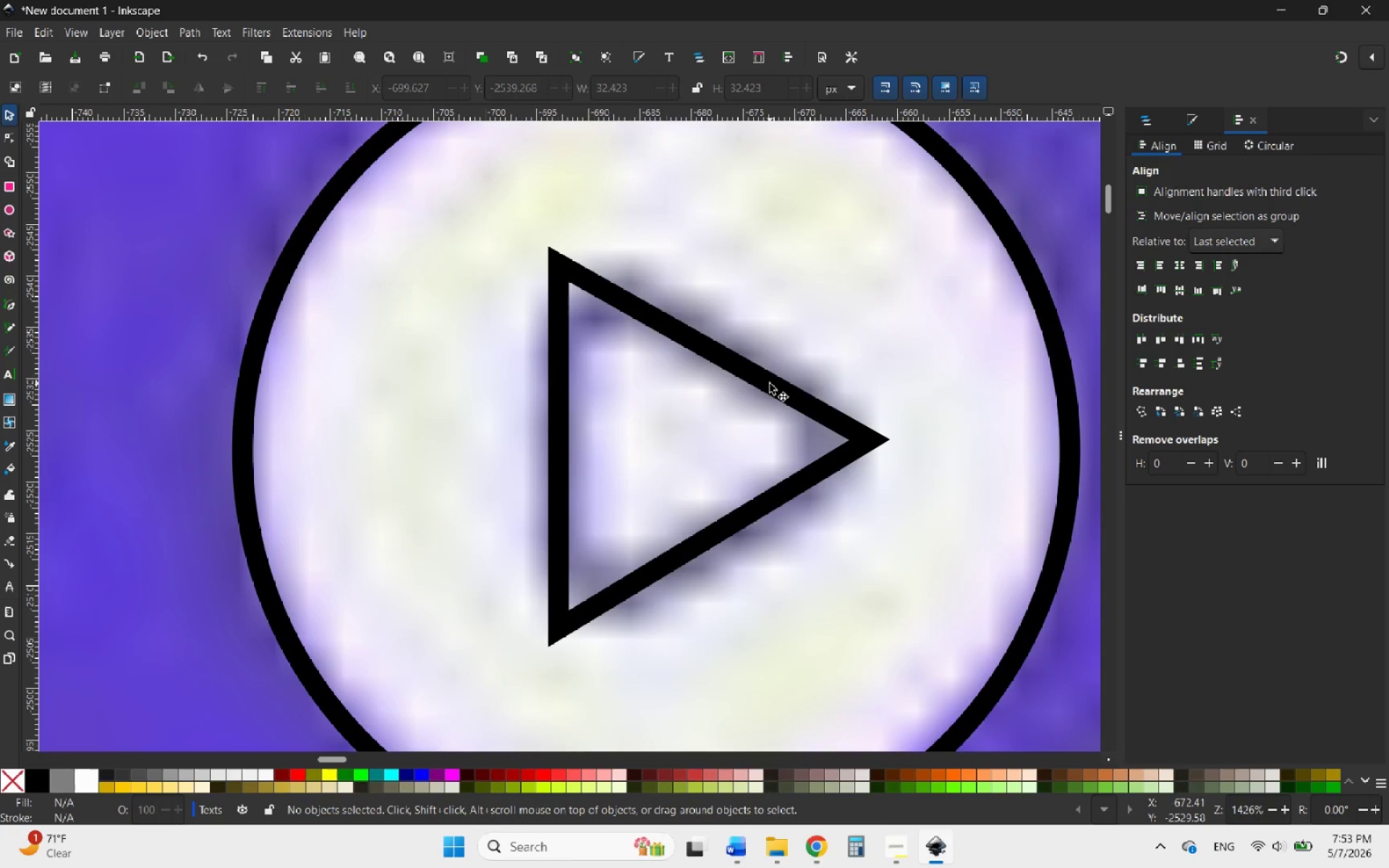 
hold_key(key=ControlLeft, duration=0.78)
scroll: coordinate [778, 397], scroll_direction: down, amount: 5.0
 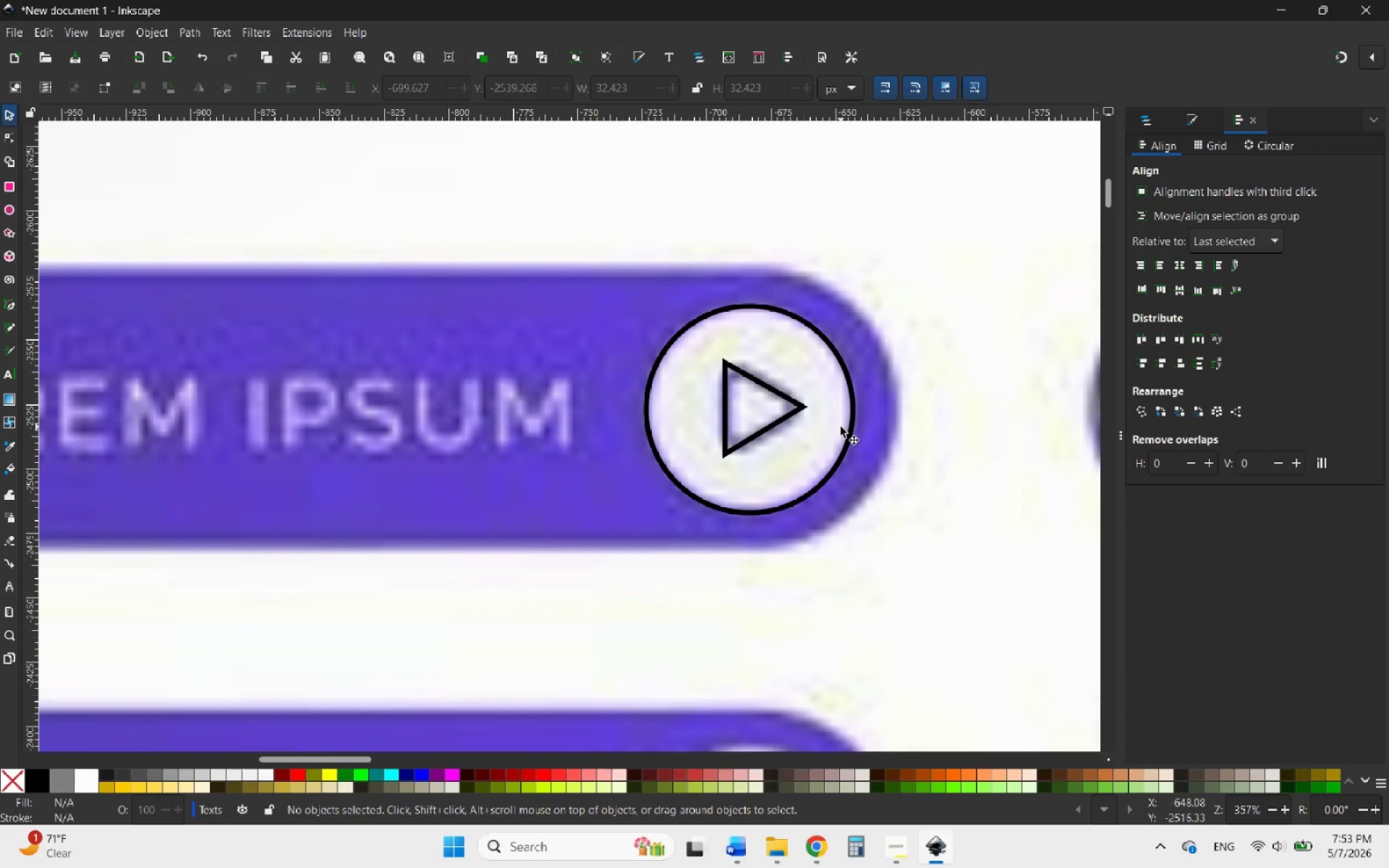 
key(Control+ControlLeft)
 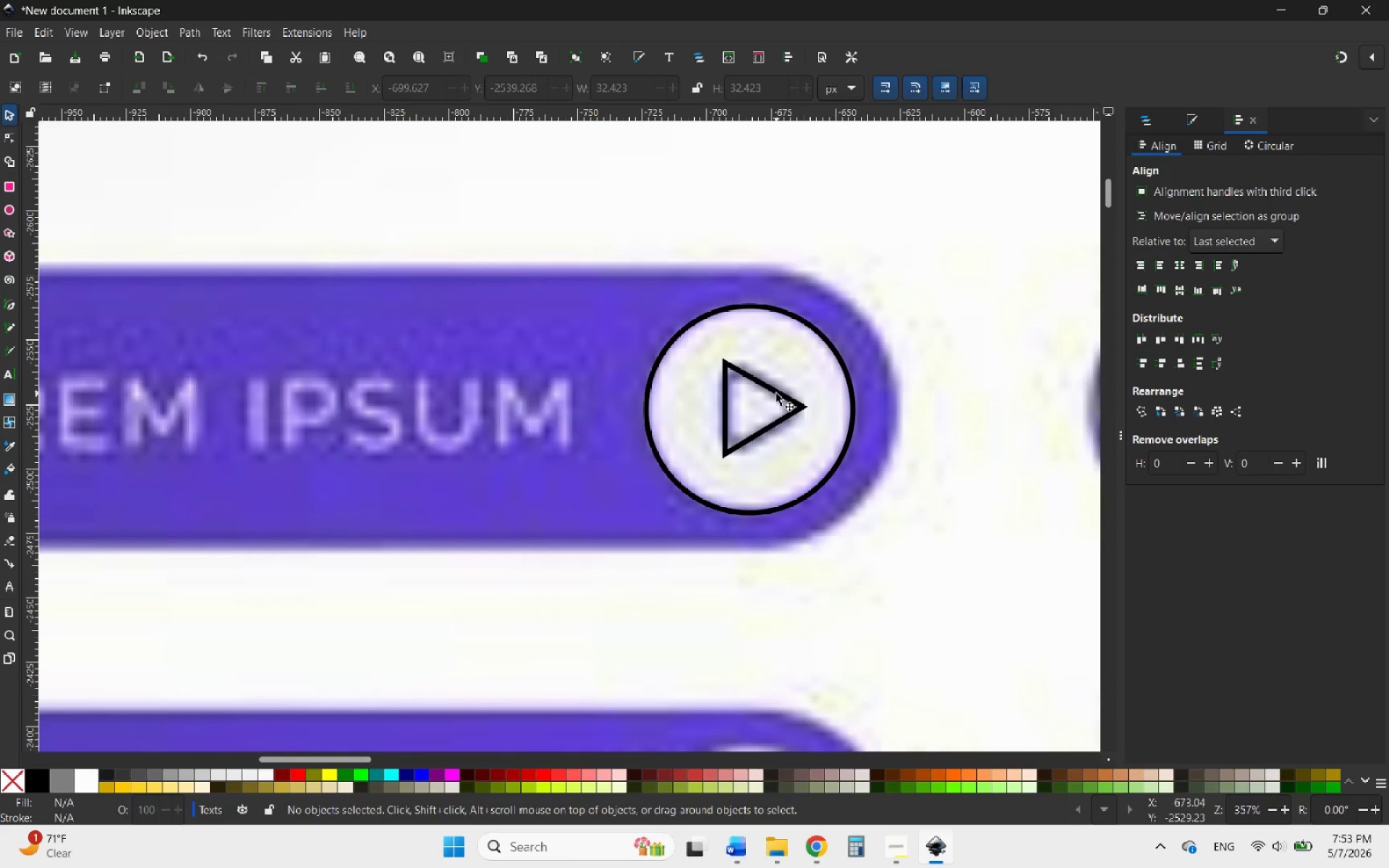 
left_click([776, 393])
 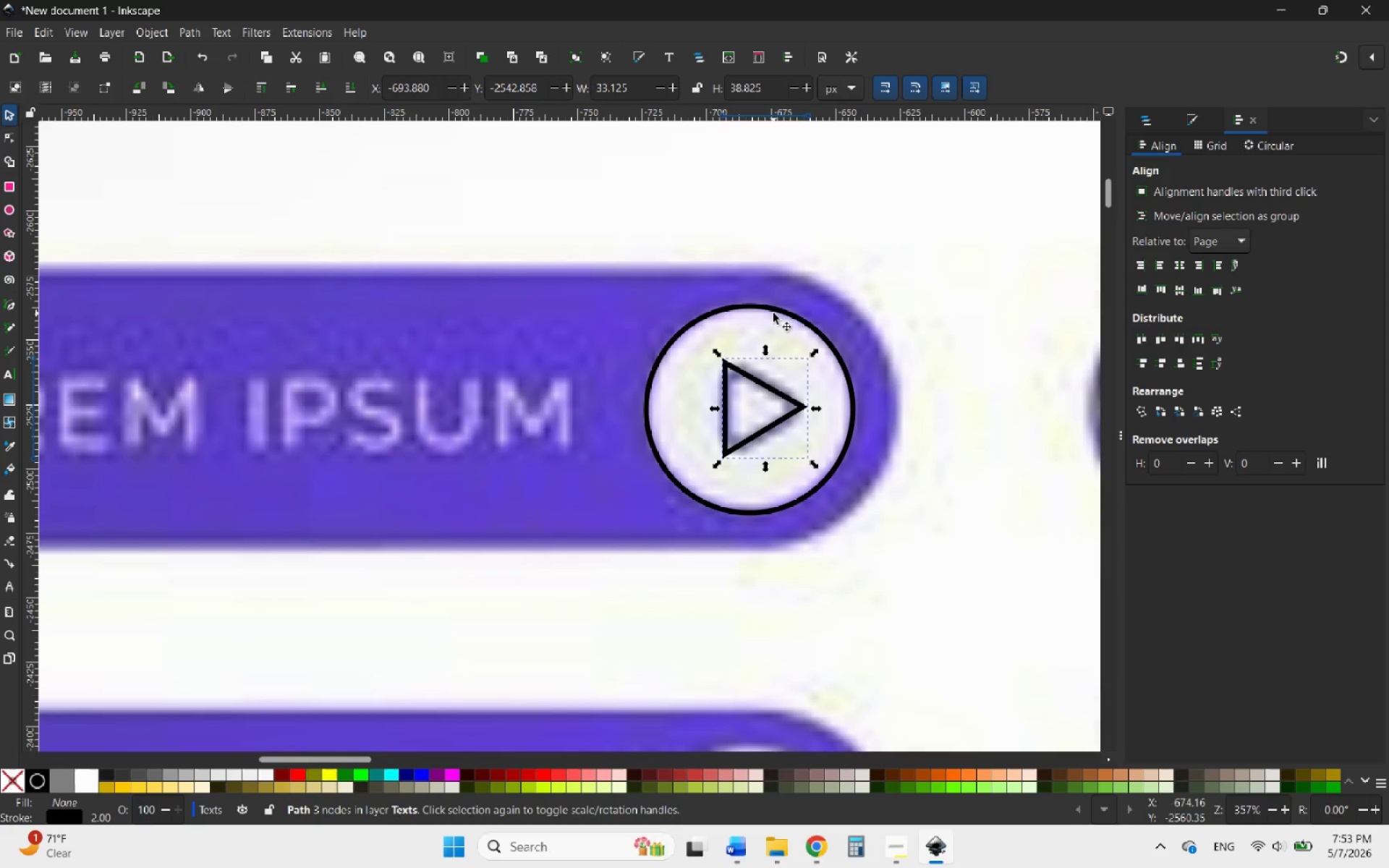 
hold_key(key=ShiftLeft, duration=0.45)
left_click([769, 309])
 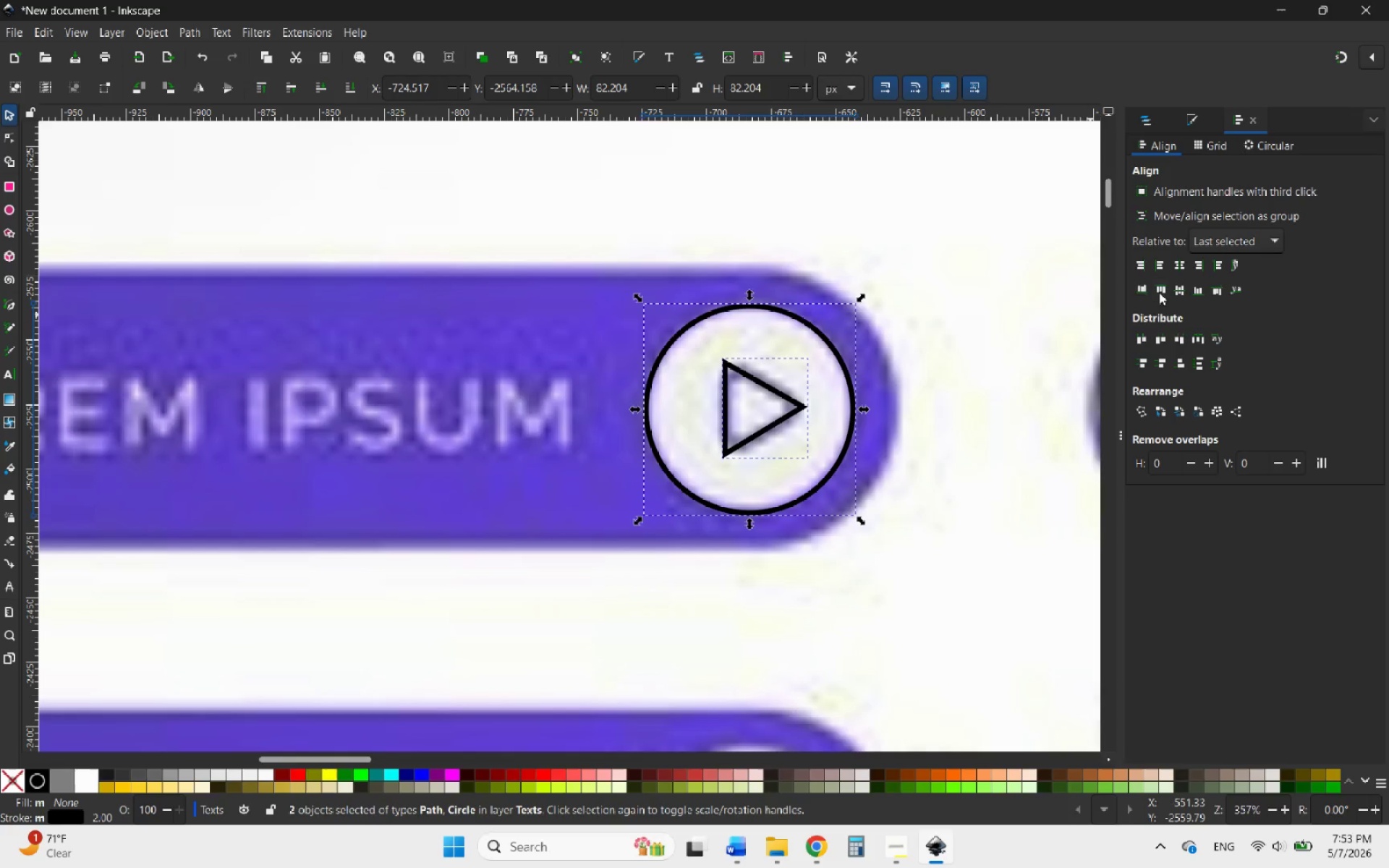 
left_click([1179, 267])
 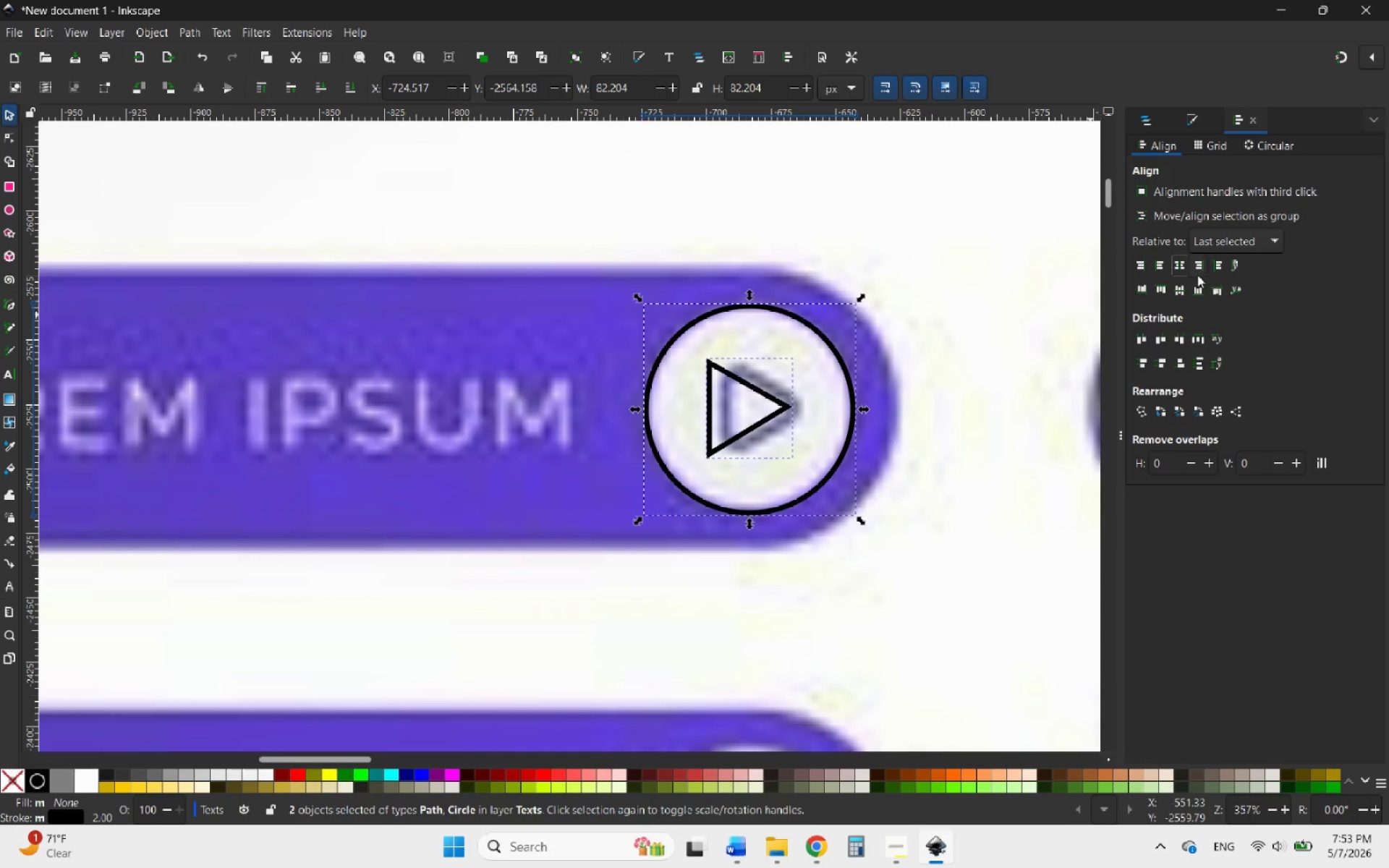 
left_click([1176, 291])
 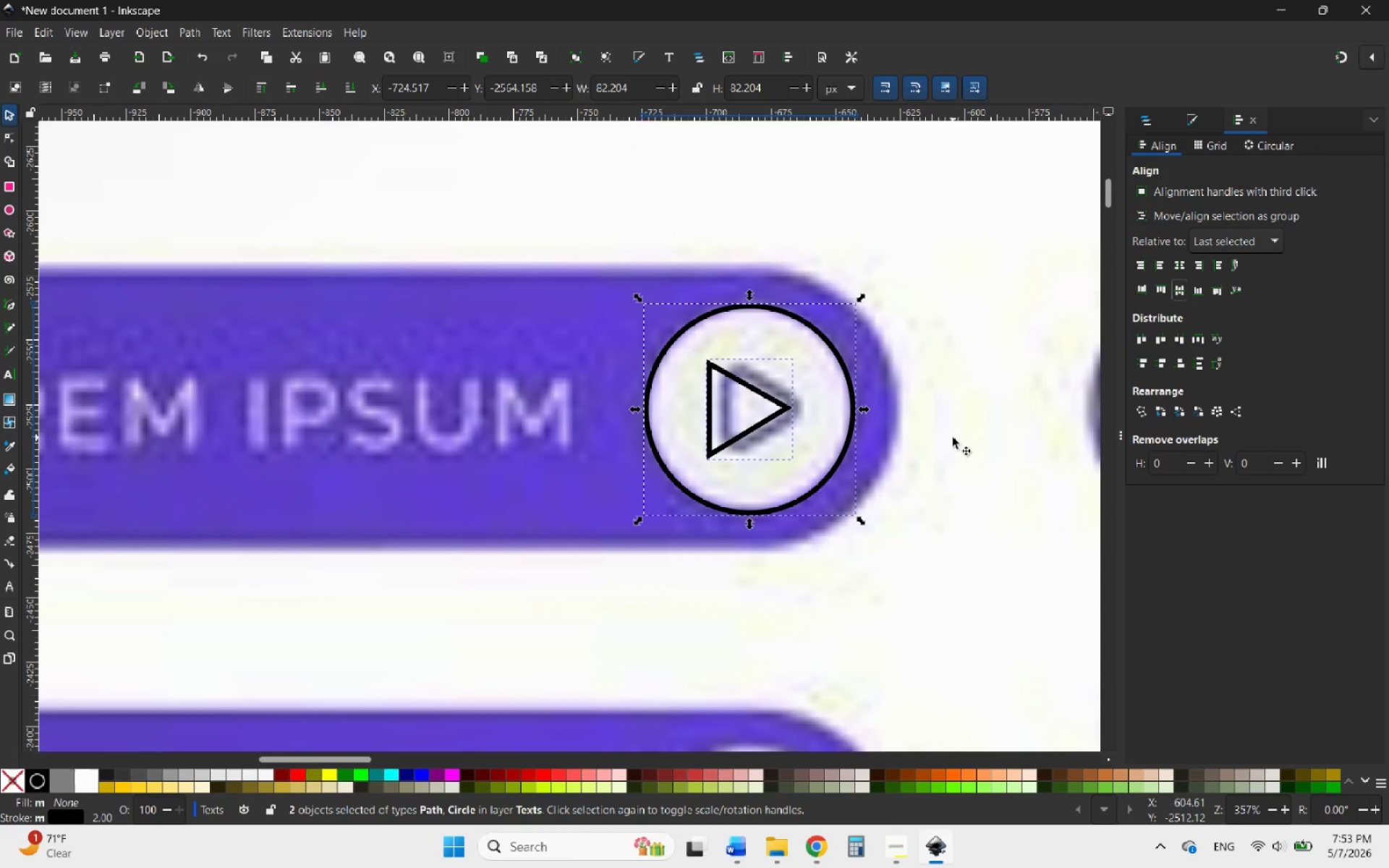 
left_click([953, 438])
 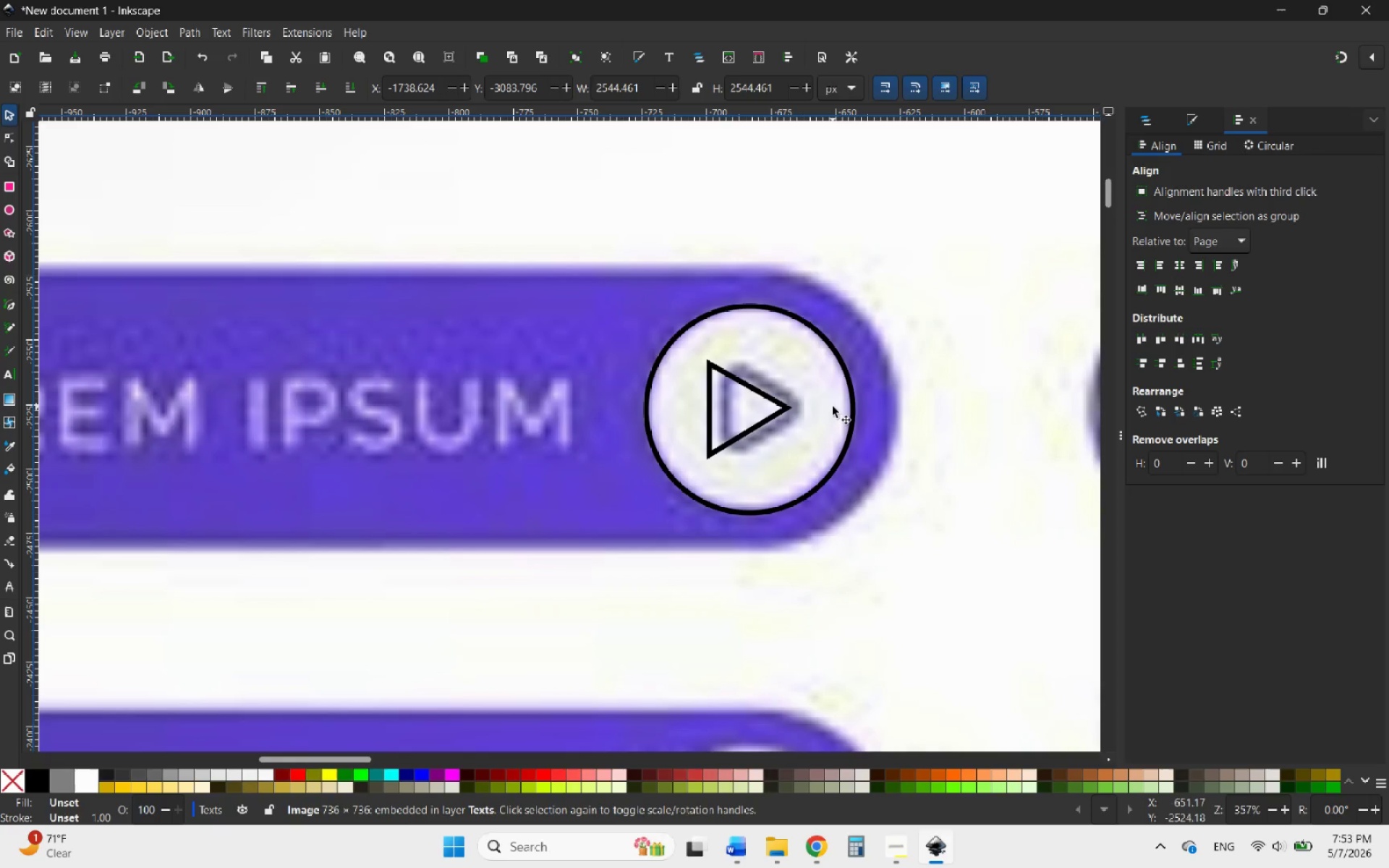 
scroll: coordinate [825, 394], scroll_direction: none, amount: 0.0
 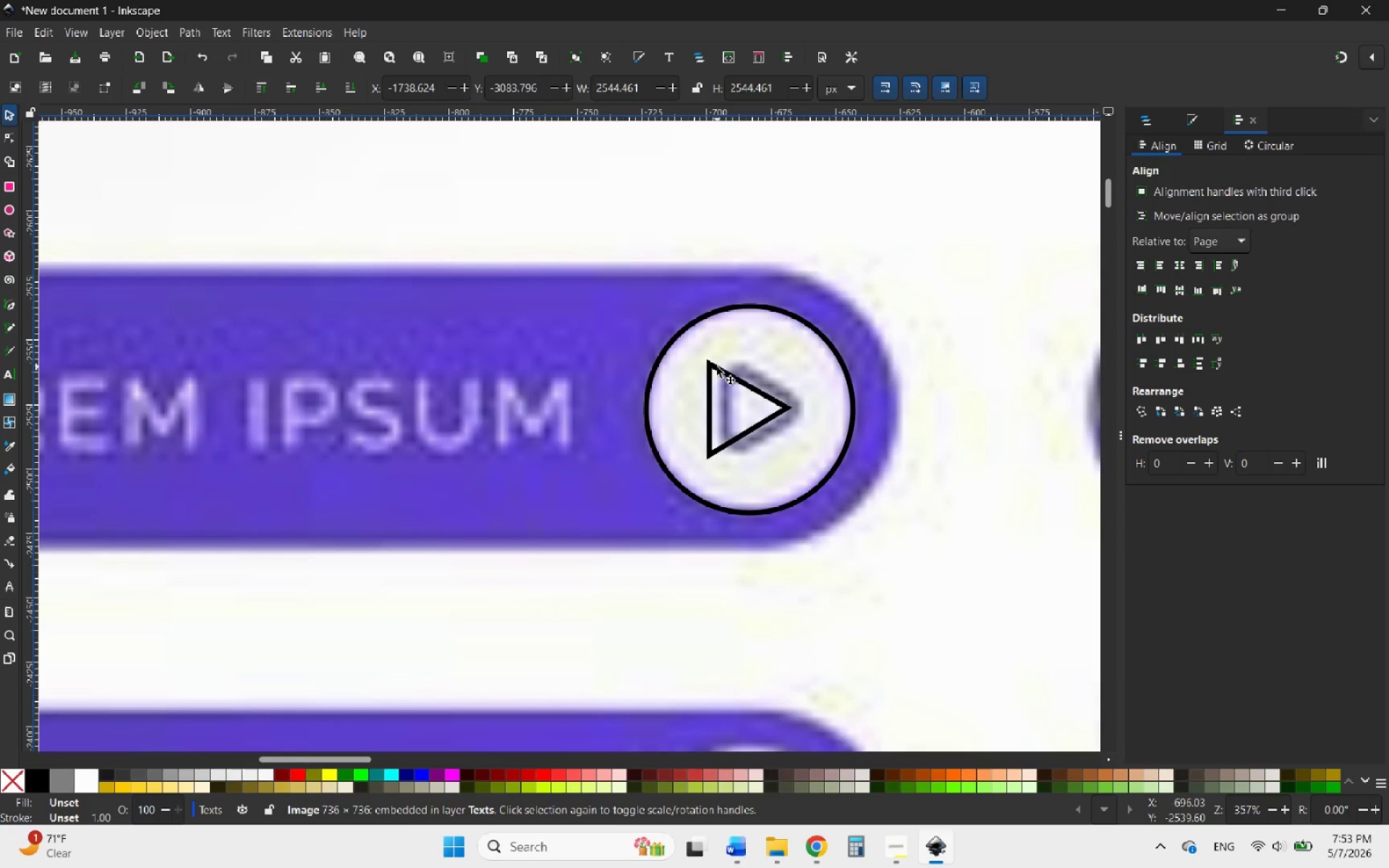 
left_click([717, 367])
 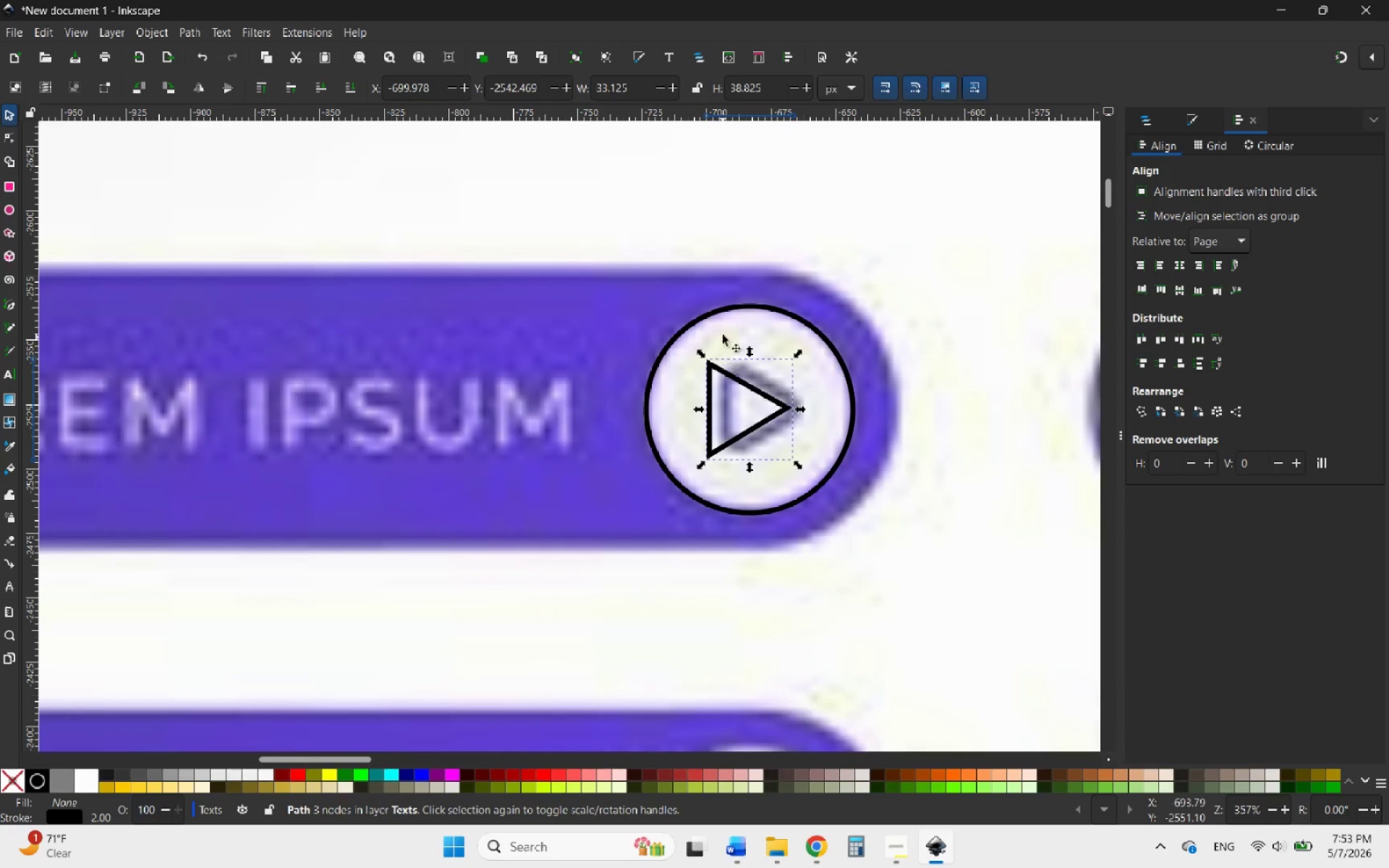 
hold_key(key=ShiftLeft, duration=0.91)
left_click([721, 311])
 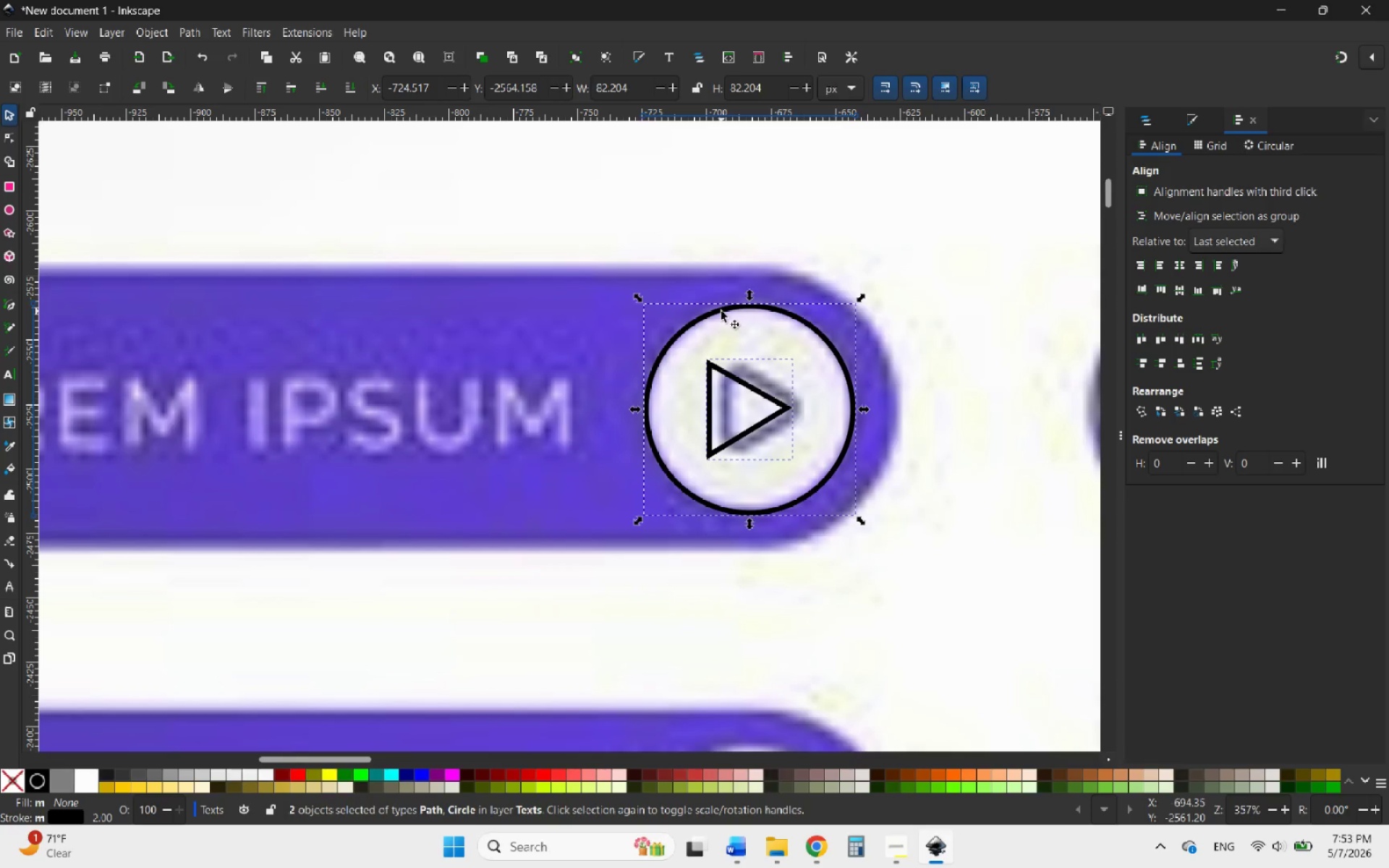 
hold_key(key=AltLeft, duration=0.58)
scroll: coordinate [527, 255], scroll_direction: down, amount: 4.0
 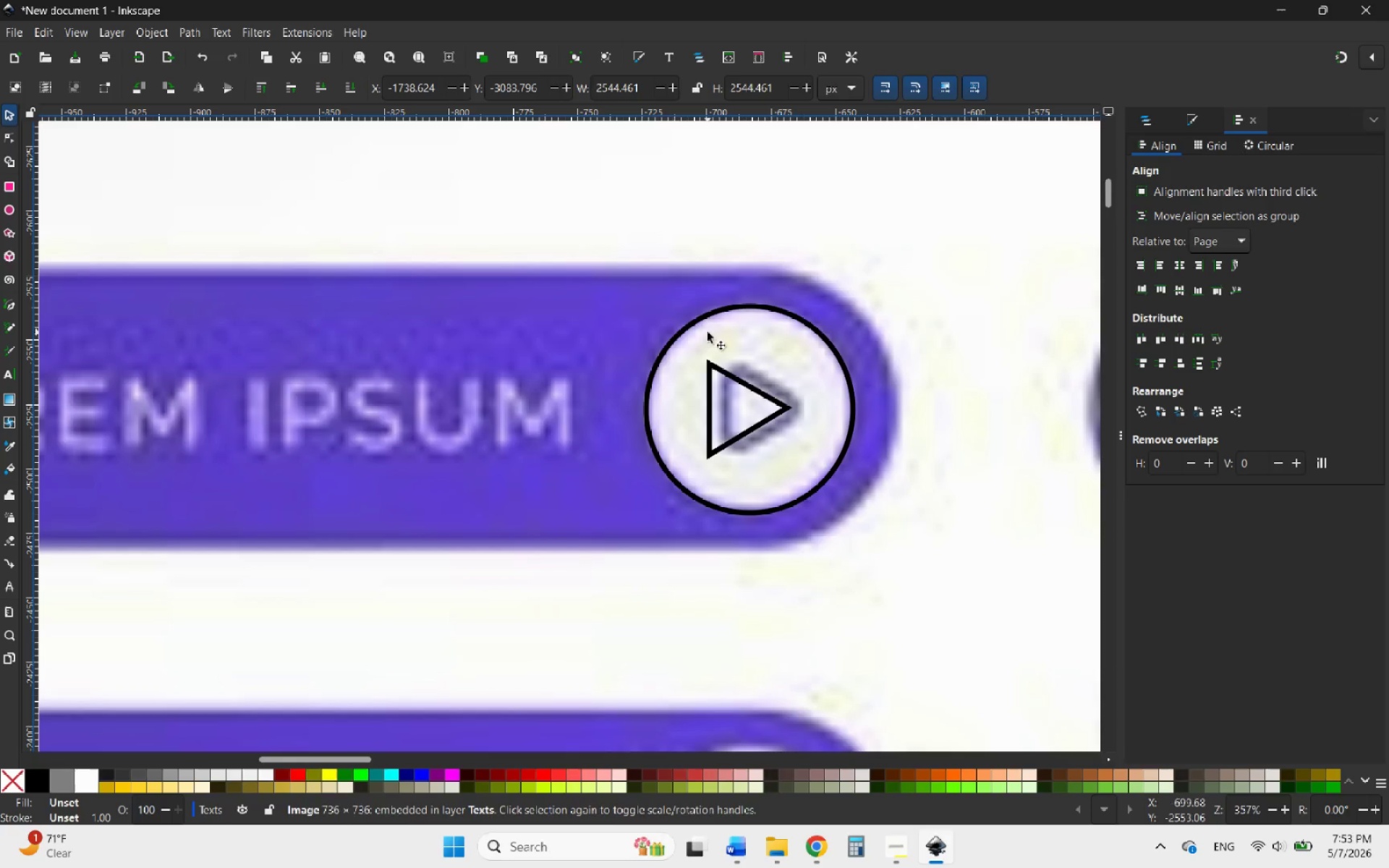 
hold_key(key=ControlLeft, duration=1.06)
scroll: coordinate [669, 329], scroll_direction: down, amount: 6.0
 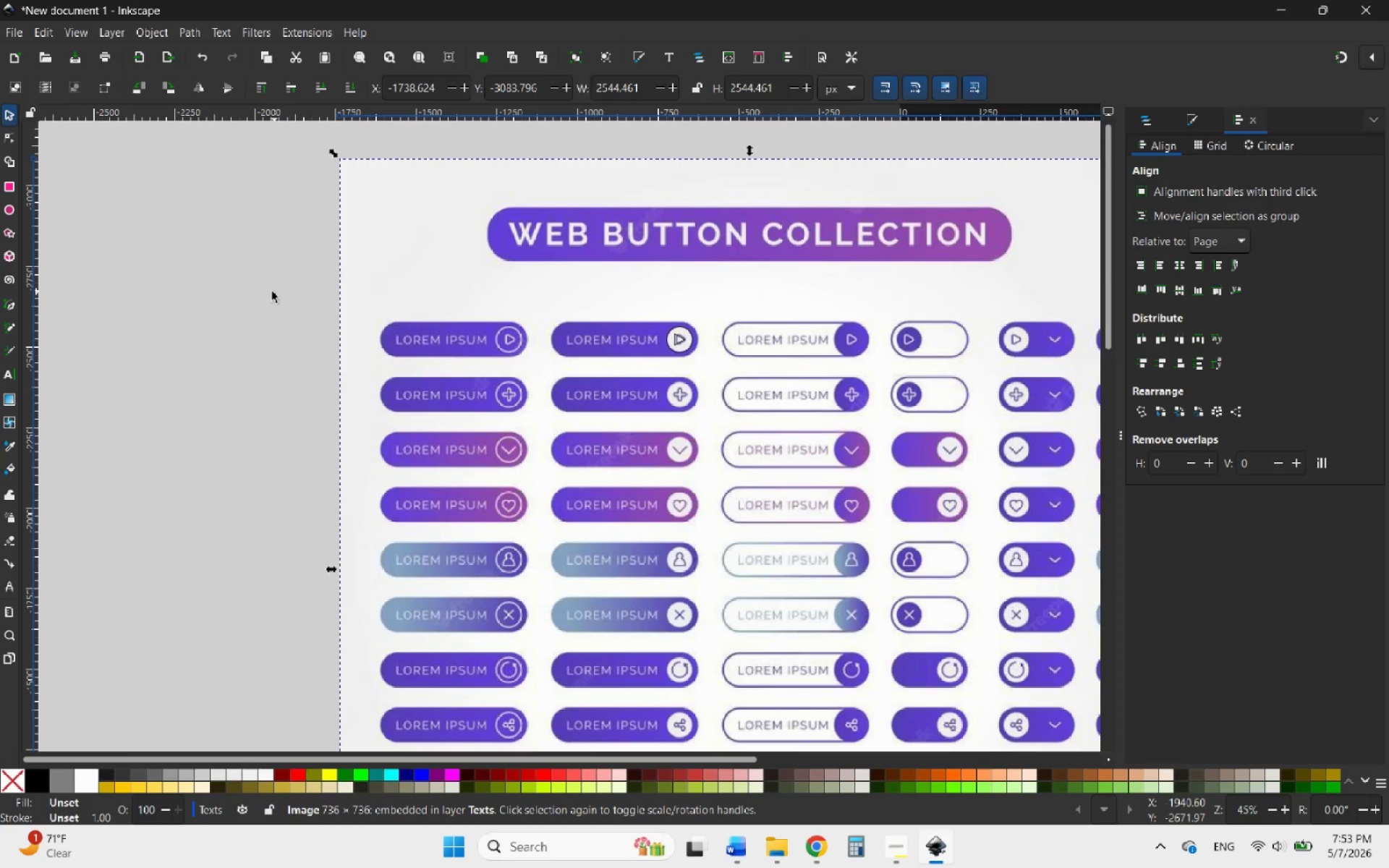 
left_click([272, 292])
 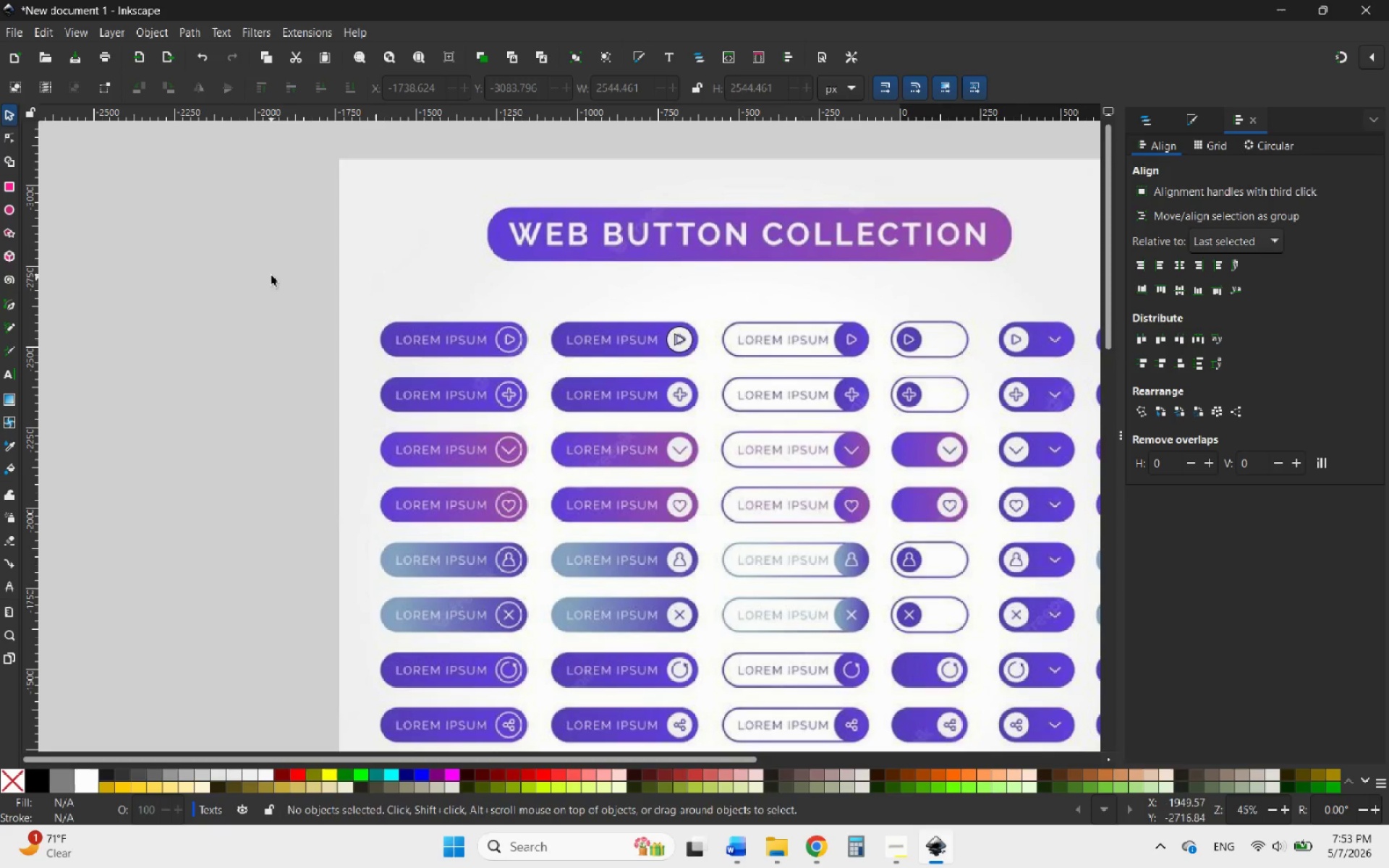 
left_click_drag(start_coordinate=[271, 276], to_coordinate=[736, 384])
 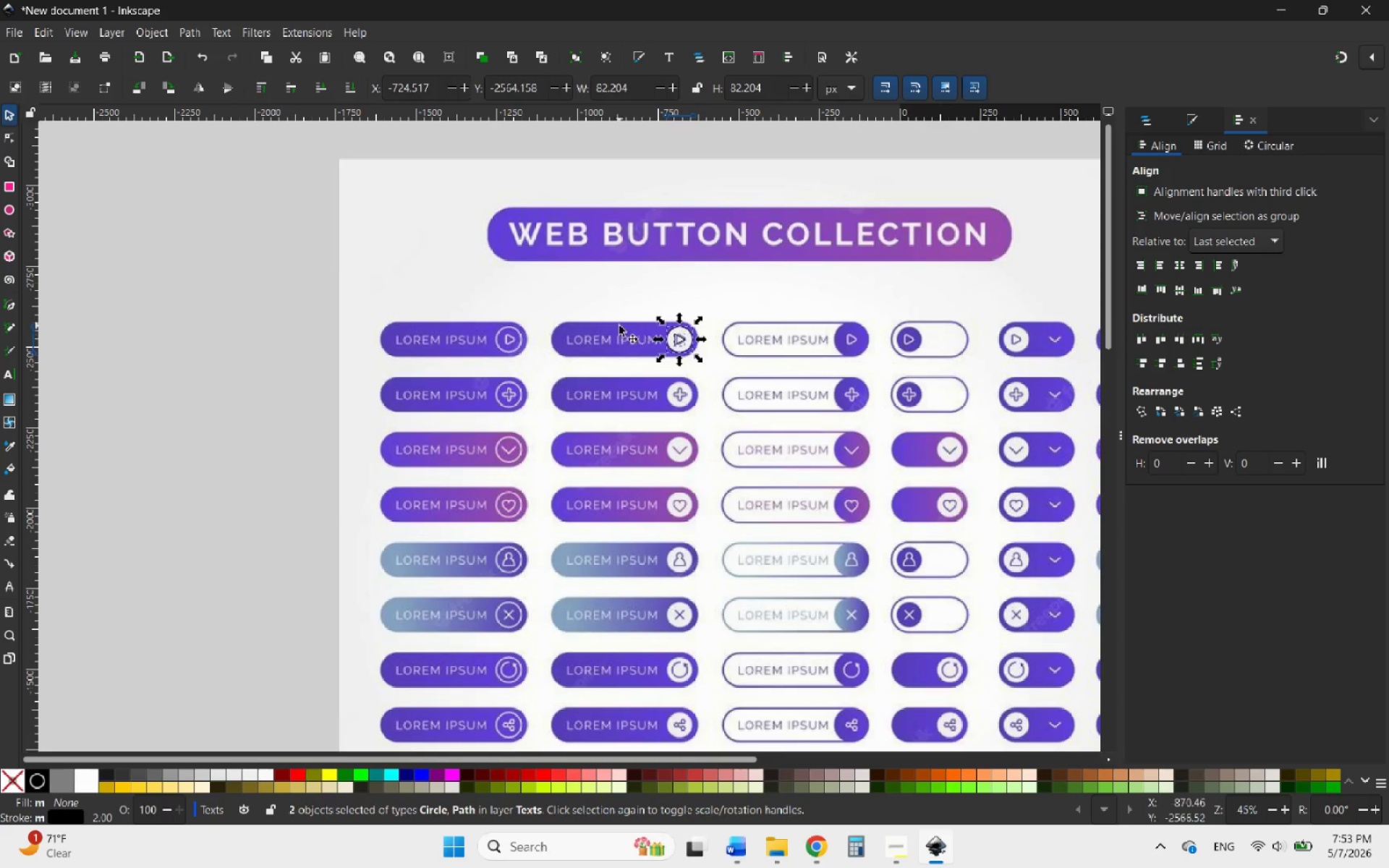 
hold_key(key=ShiftLeft, duration=0.48)
left_click([592, 316])
 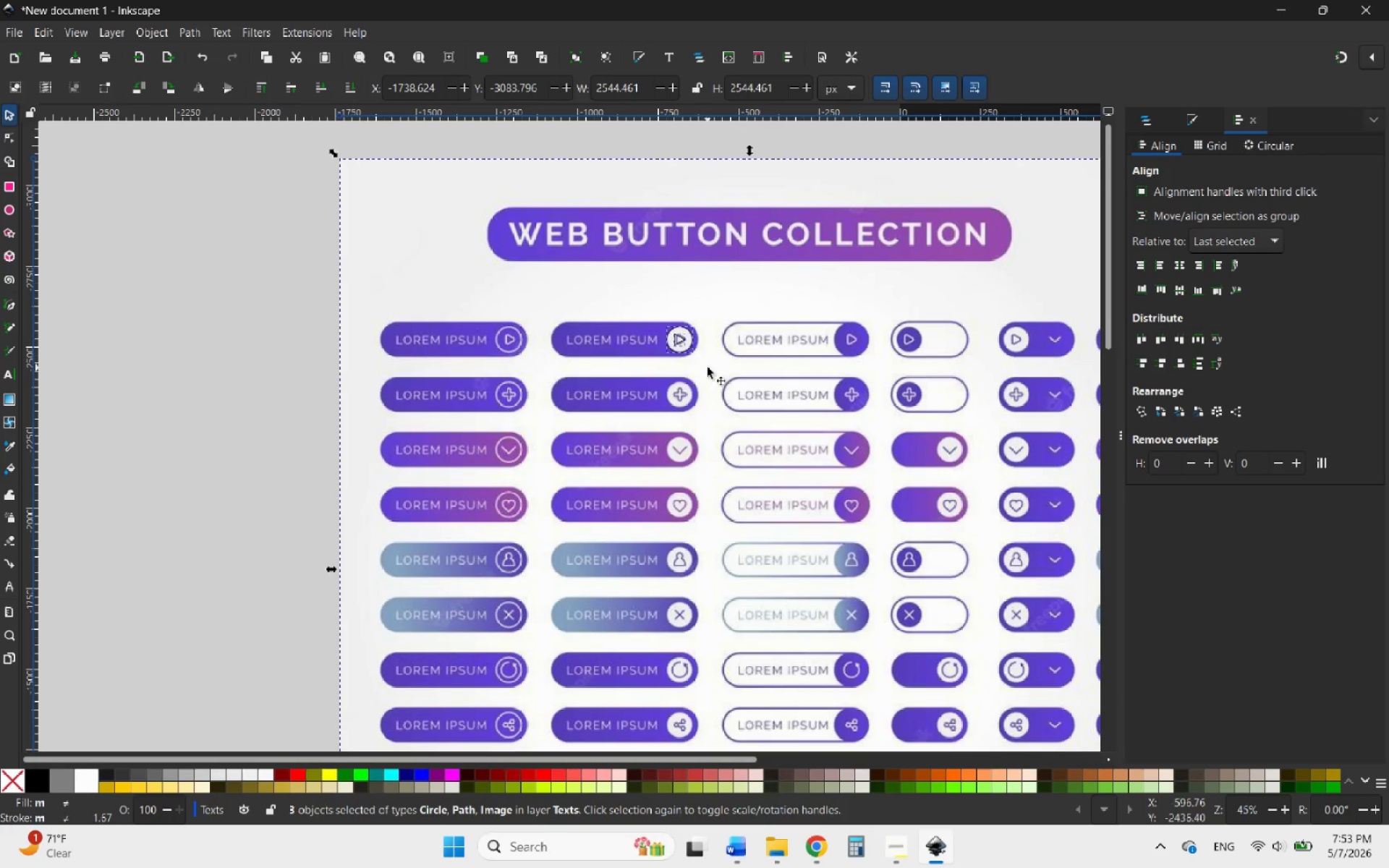 
hold_key(key=ShiftLeft, duration=0.5)
left_click([535, 323])
 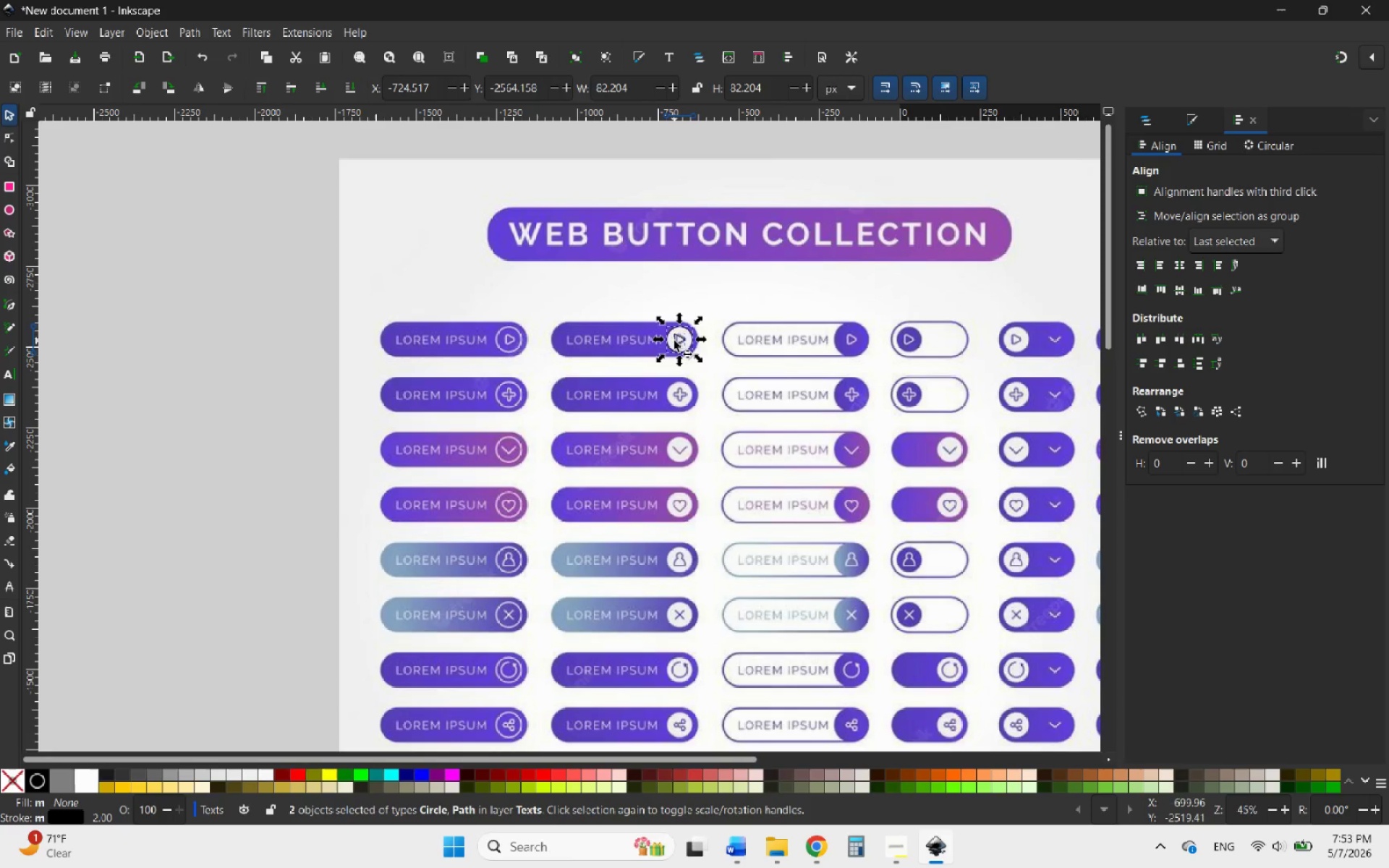 
left_click_drag(start_coordinate=[674, 341], to_coordinate=[295, 494])
 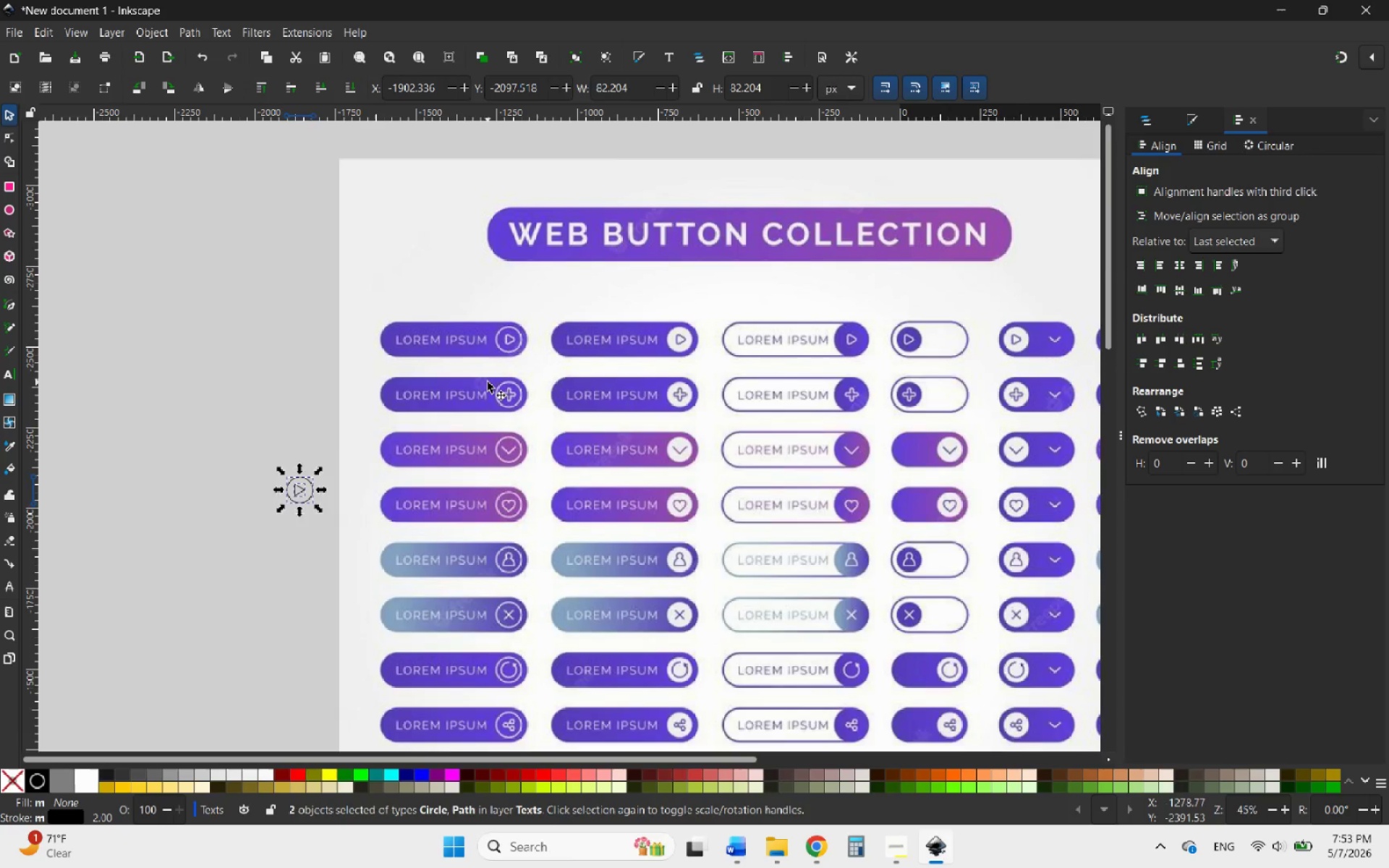 
hold_key(key=ControlLeft, duration=0.92)
scroll: coordinate [488, 386], scroll_direction: down, amount: 7.0
 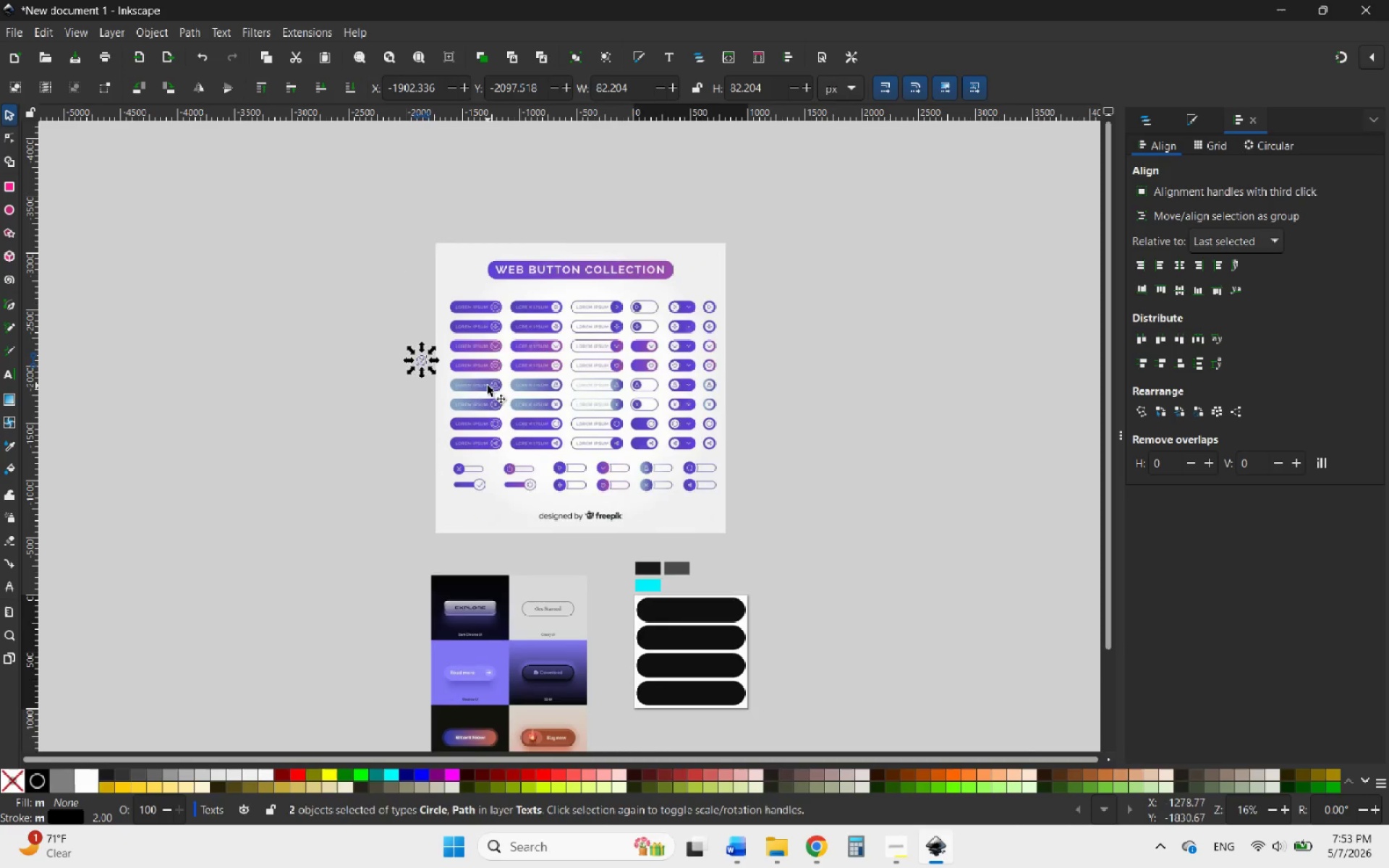 
hold_key(key=ControlLeft, duration=1.45)
scroll: coordinate [450, 373], scroll_direction: down, amount: 1.0
 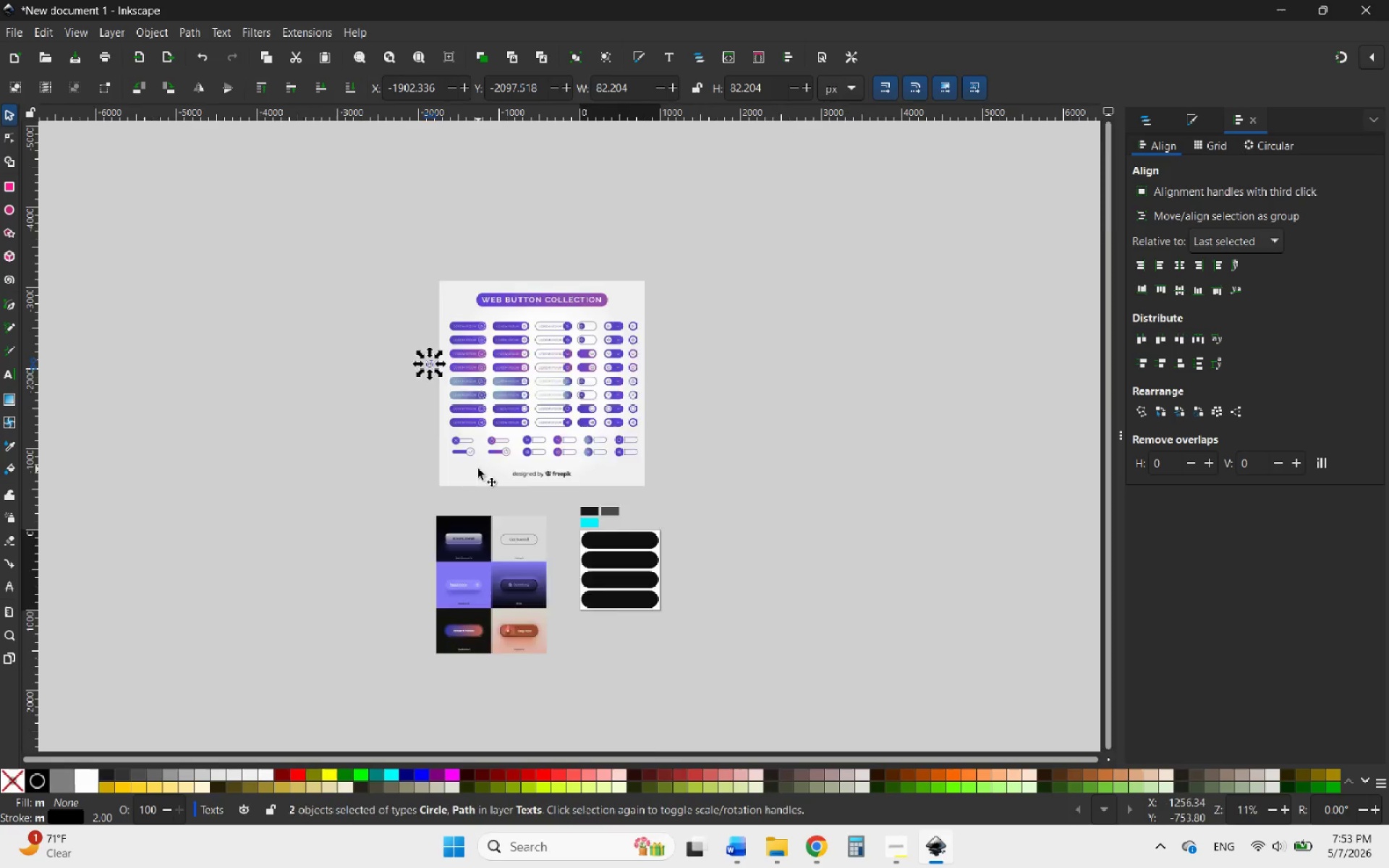 
scroll: coordinate [488, 464], scroll_direction: up, amount: 3.0
 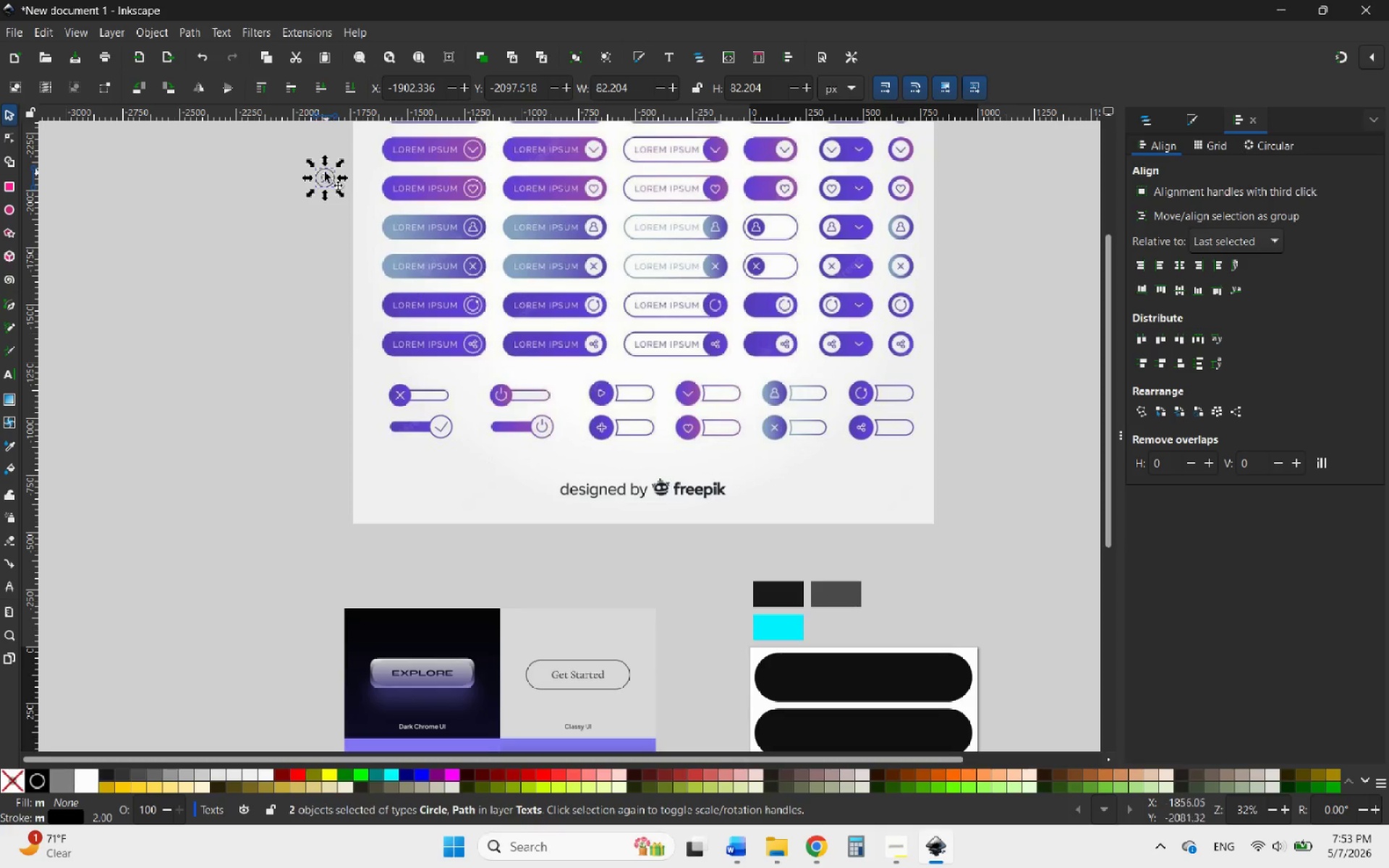 
left_click_drag(start_coordinate=[323, 173], to_coordinate=[835, 628])
 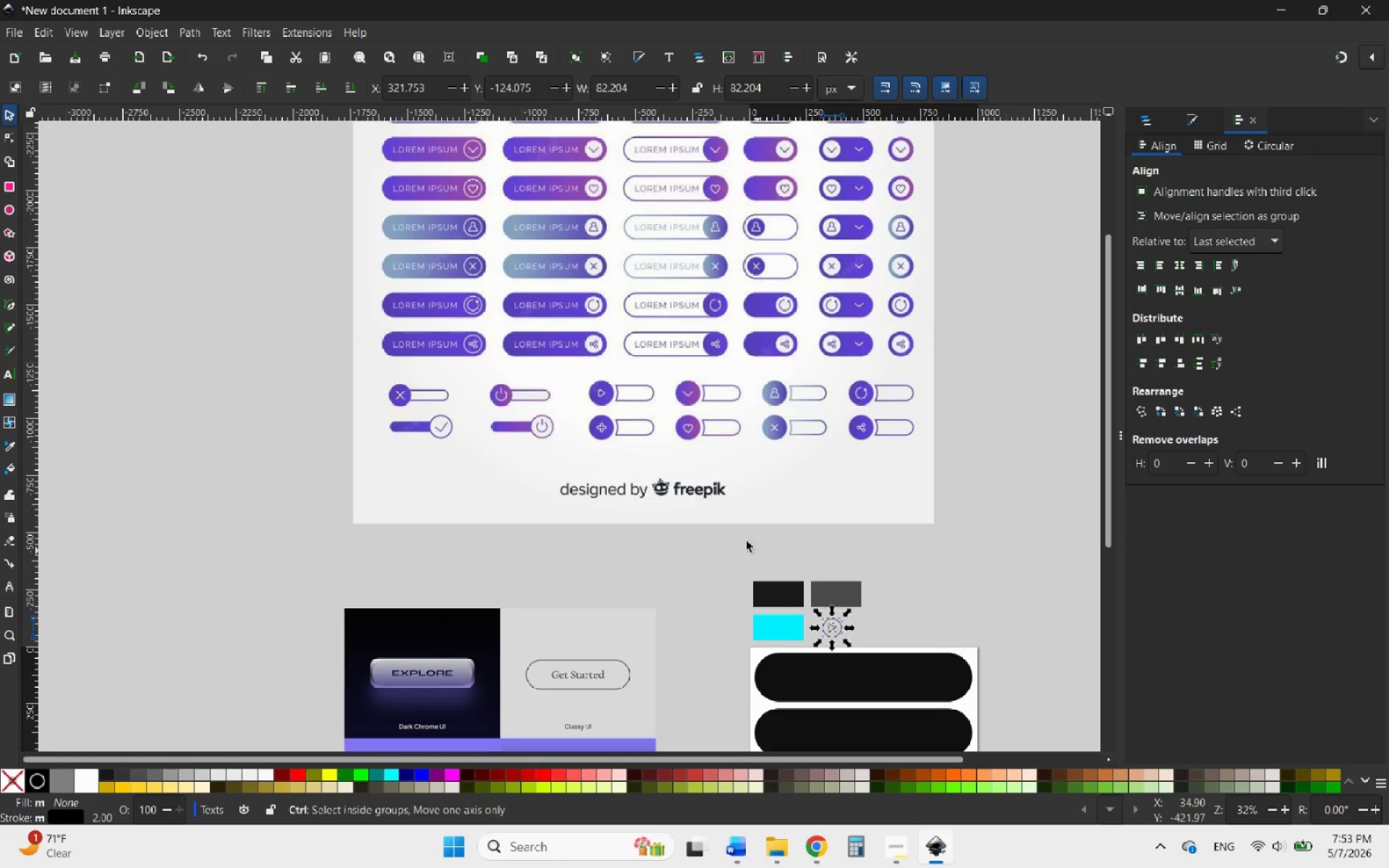 
hold_key(key=ControlLeft, duration=4.97)
scroll: coordinate [718, 523], scroll_direction: down, amount: 2.0
 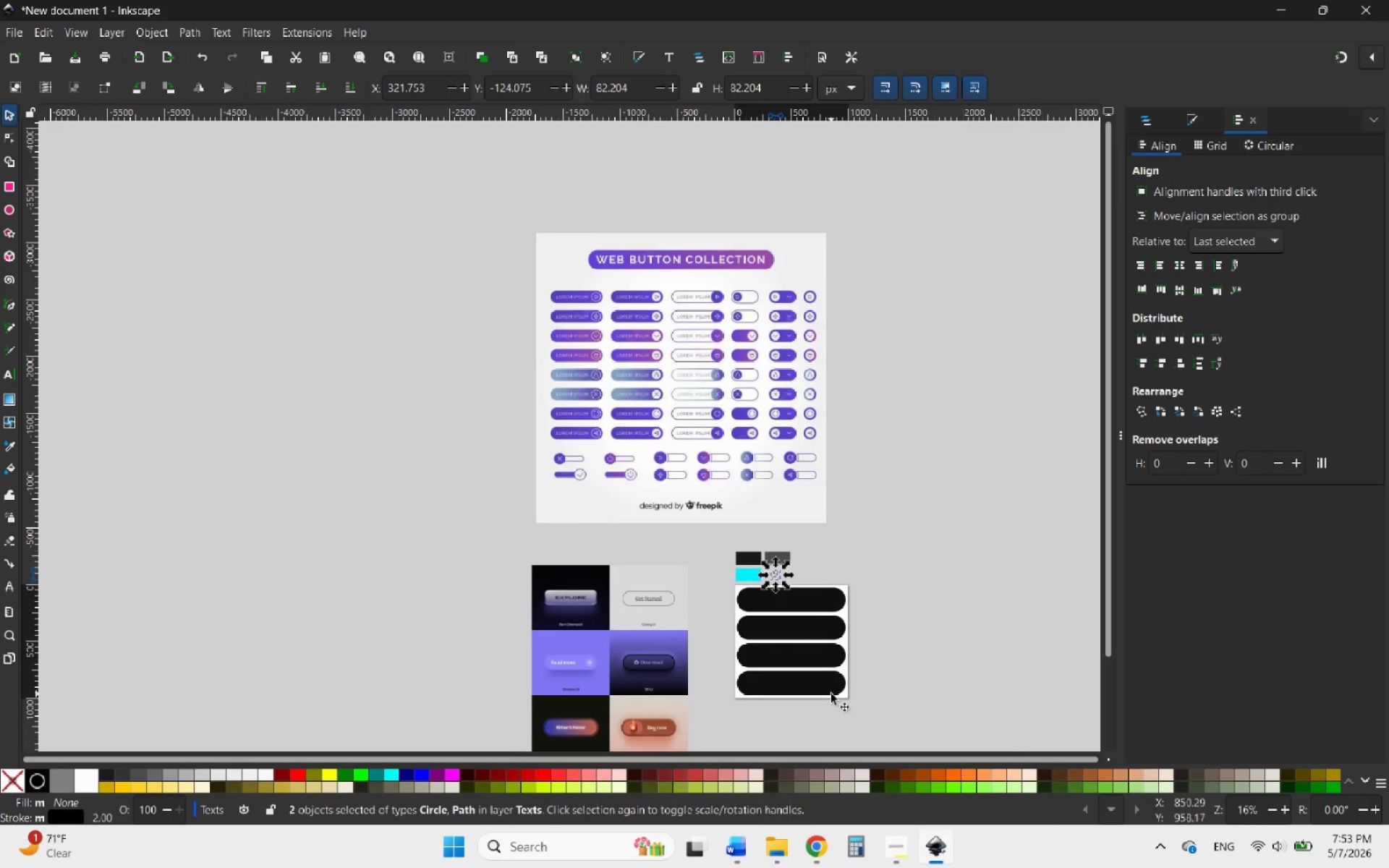 
scroll: coordinate [664, 368], scroll_direction: up, amount: 9.0
 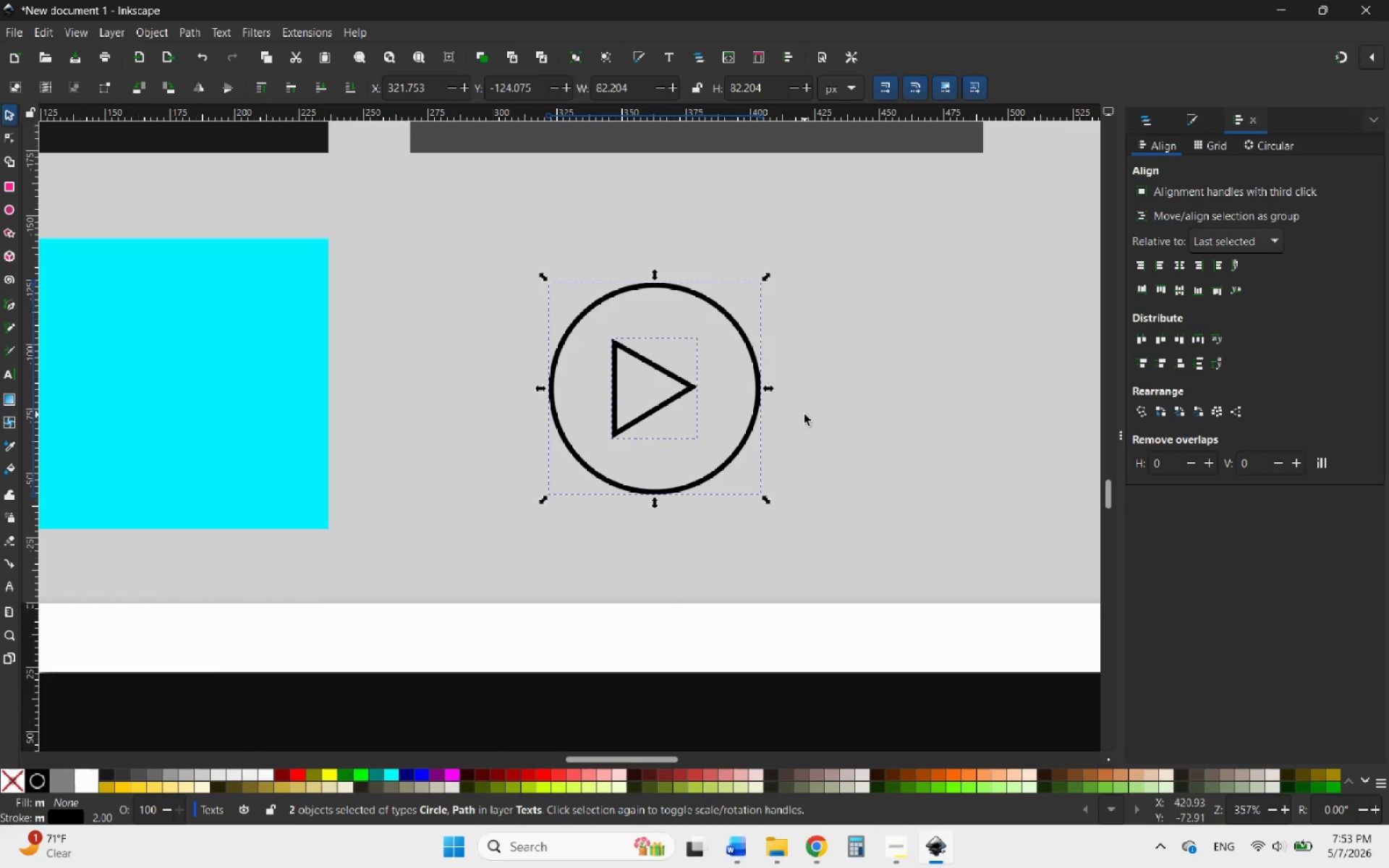 
scroll: coordinate [804, 414], scroll_direction: none, amount: 0.0
 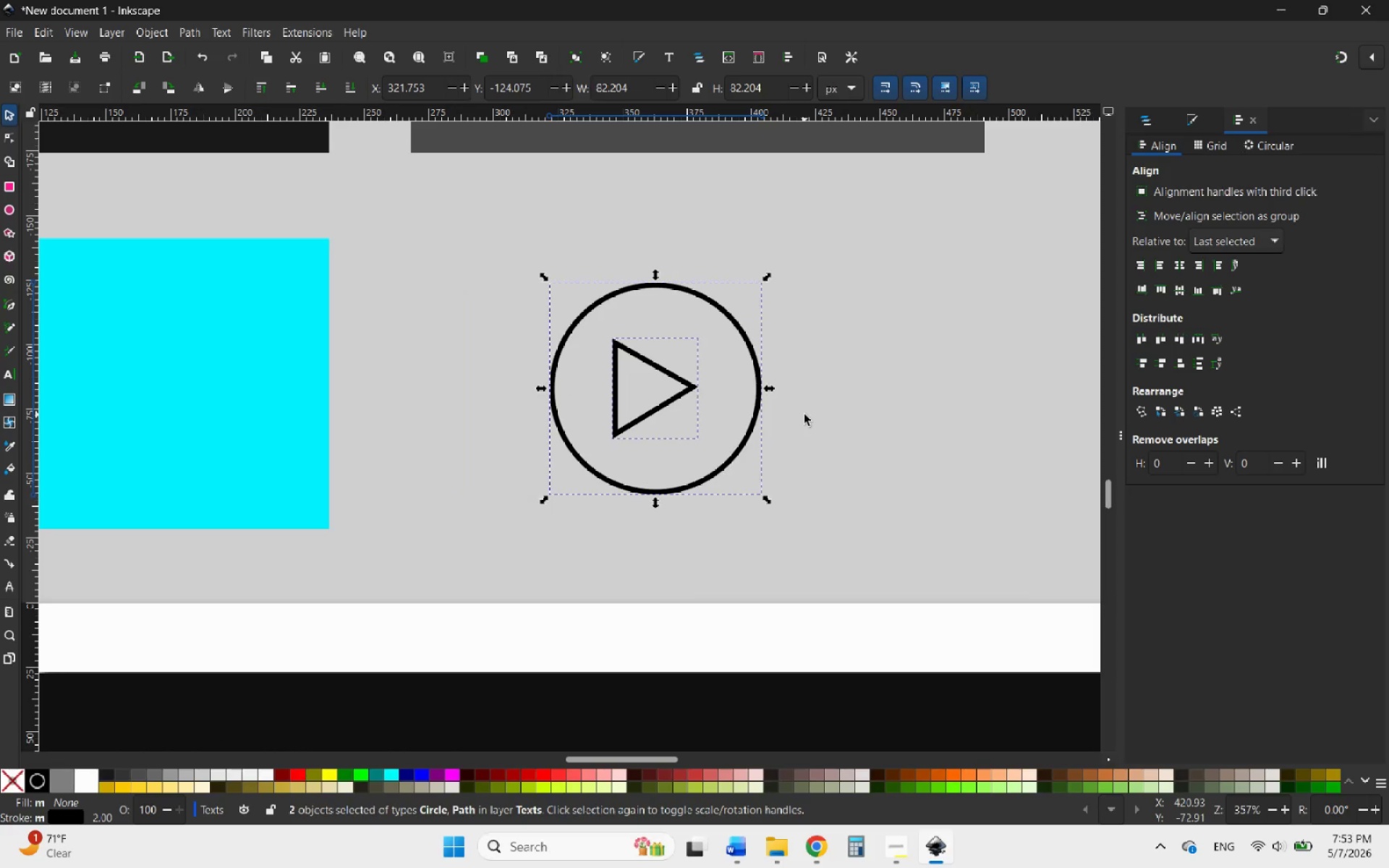 
left_click([804, 414])
 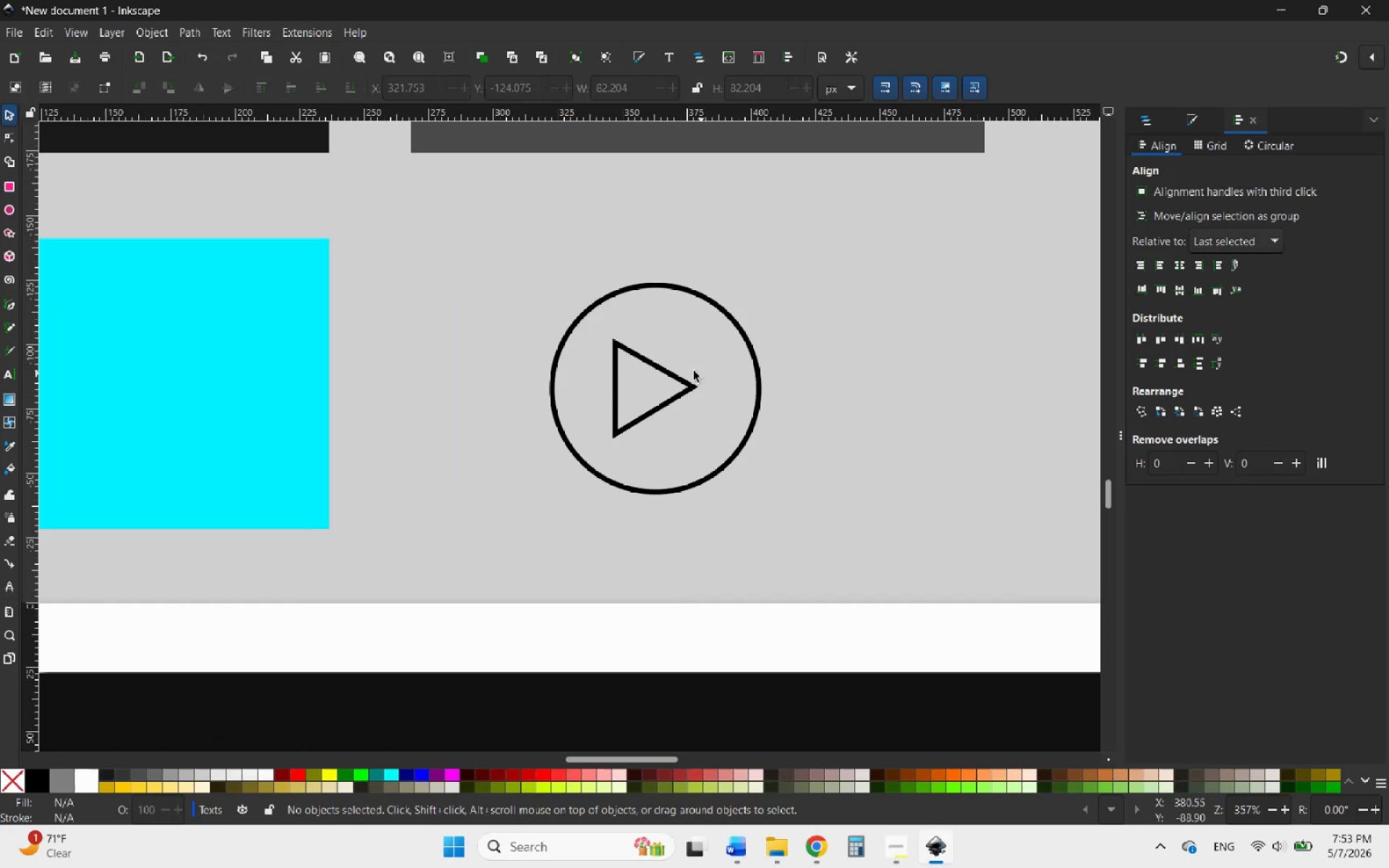 
hold_key(key=ControlLeft, duration=0.92)
scroll: coordinate [670, 365], scroll_direction: none, amount: 0.0
 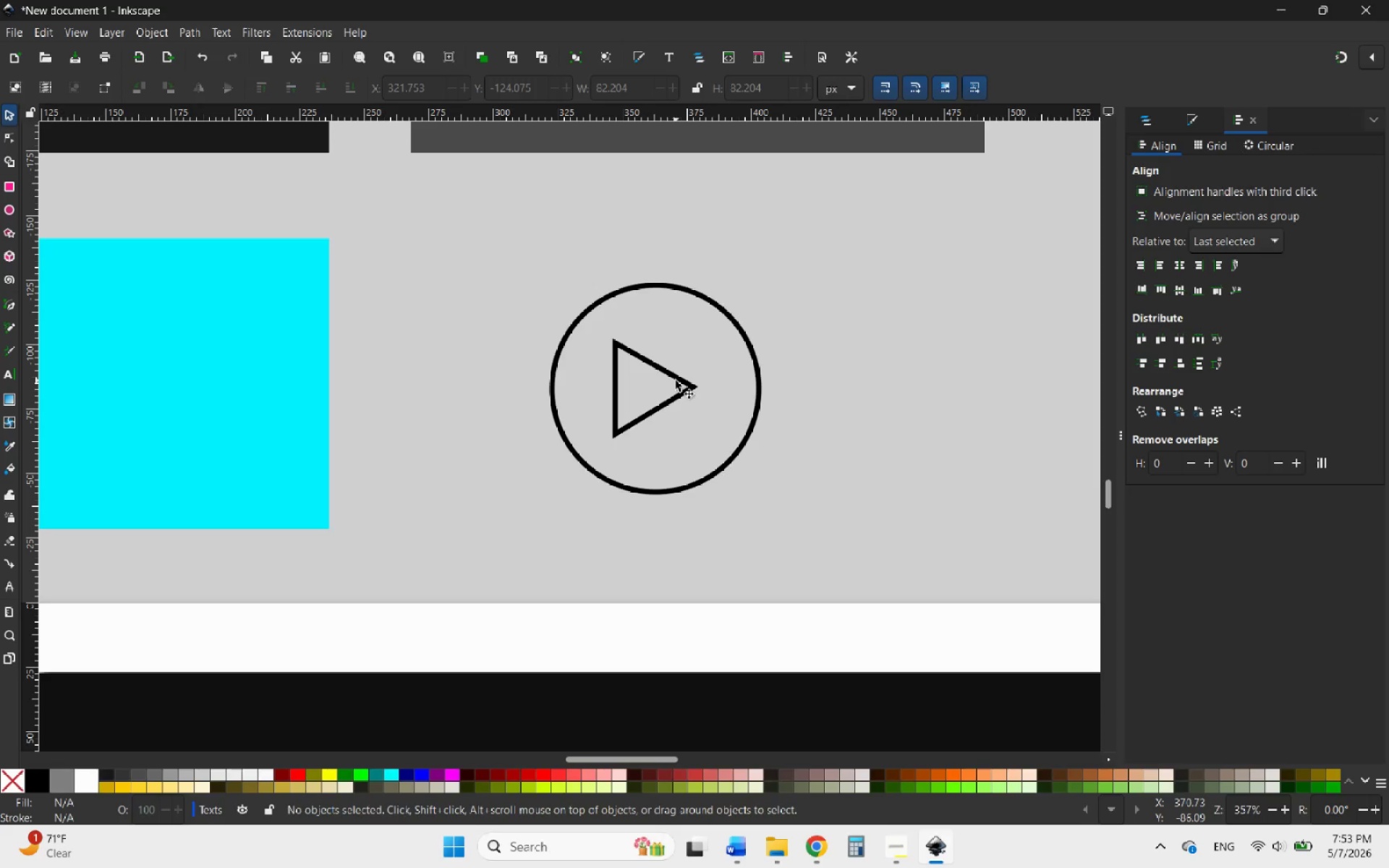 
hold_key(key=ControlLeft, duration=1.11)
 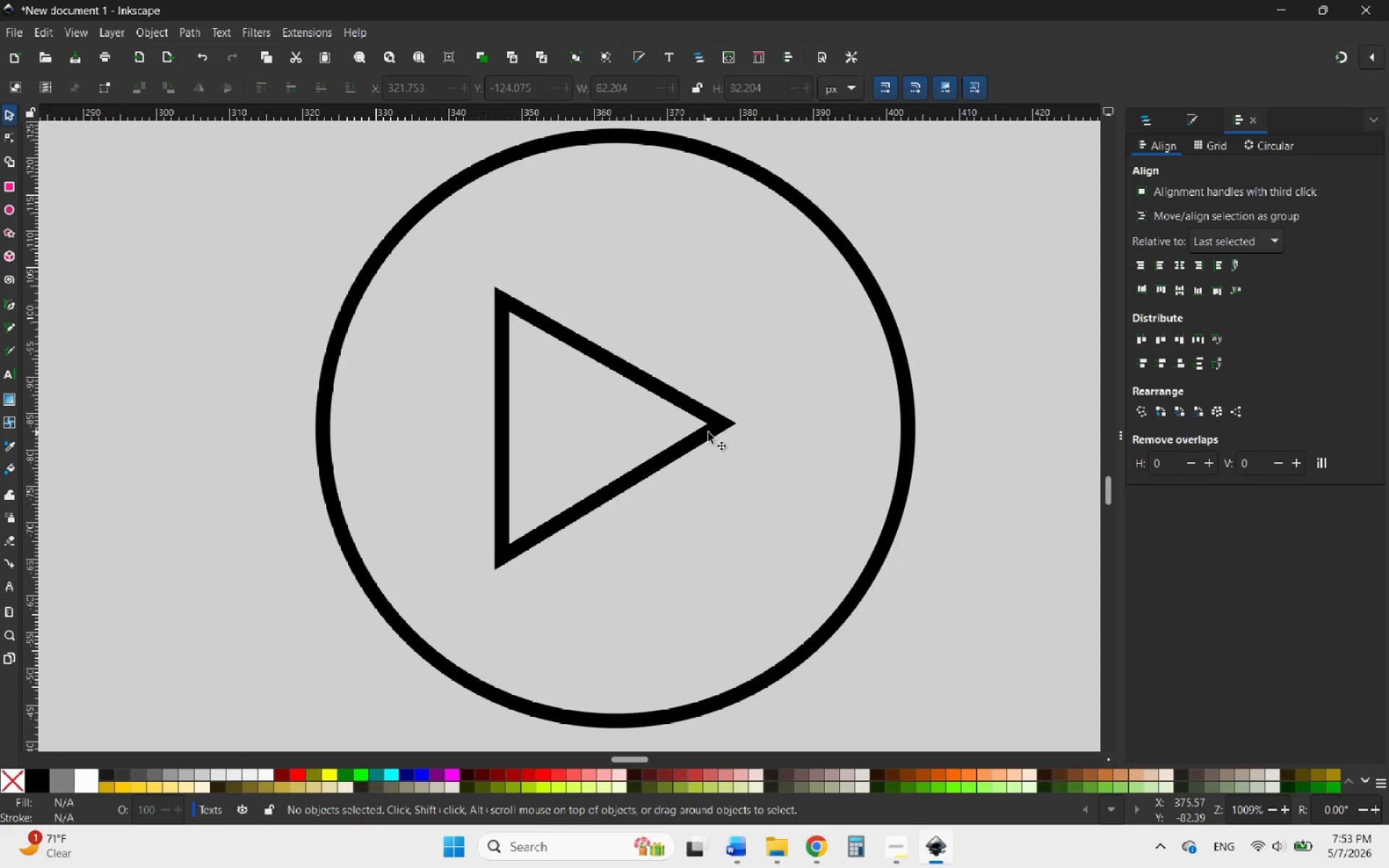 
scroll: coordinate [677, 456], scroll_direction: up, amount: 4.0
 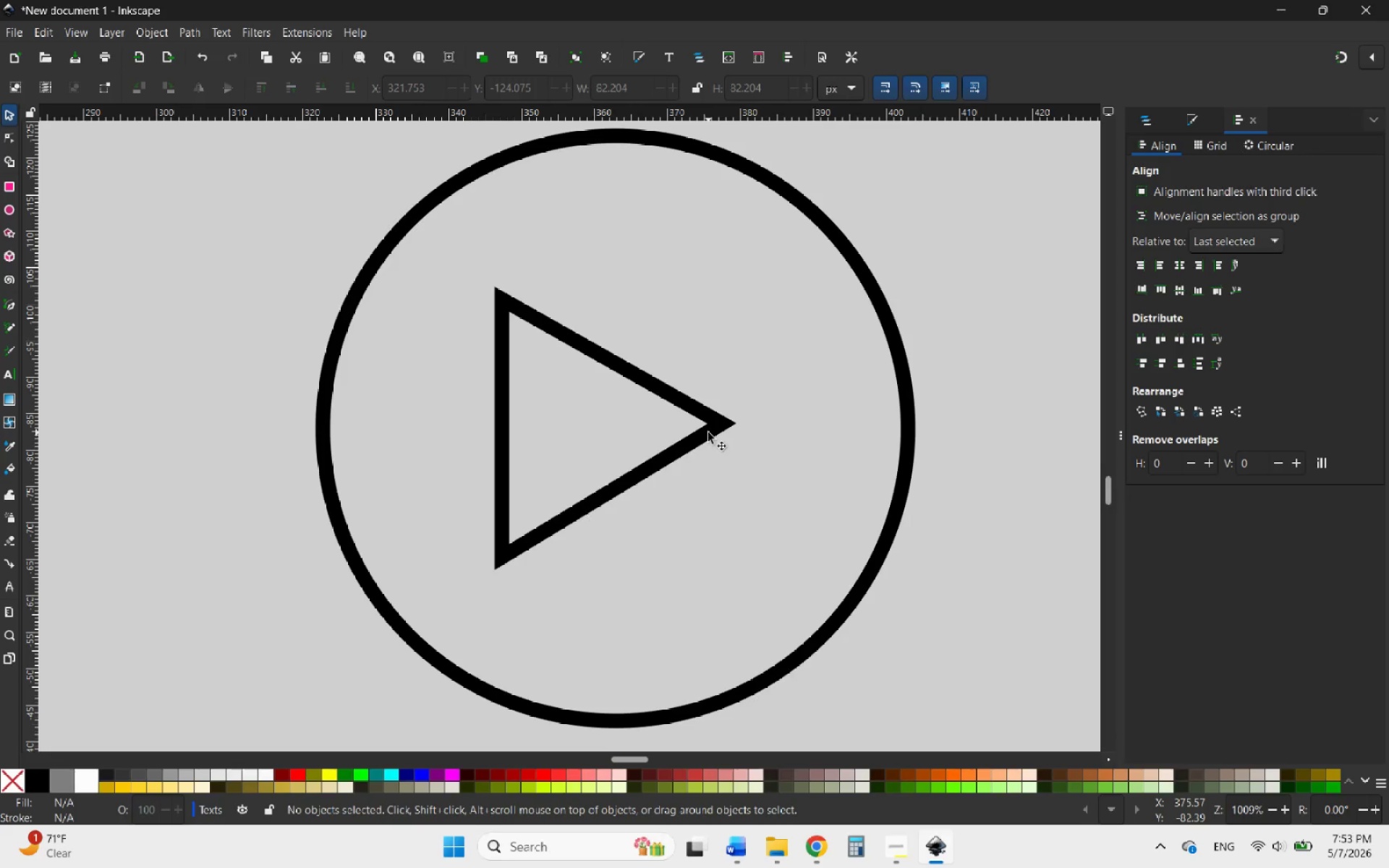 
left_click_drag(start_coordinate=[708, 433], to_coordinate=[744, 438])
 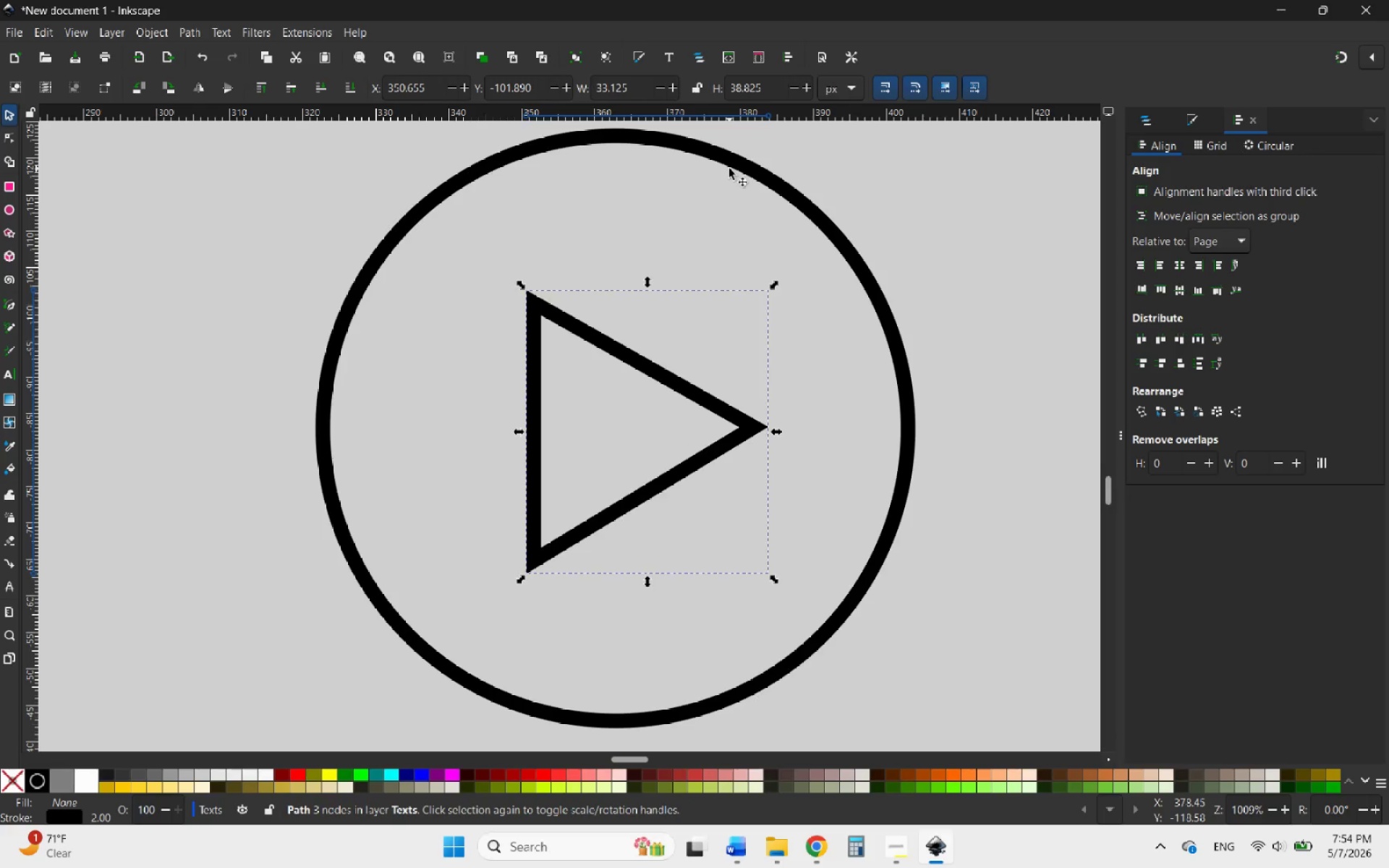 
hold_key(key=ShiftLeft, duration=0.41)
left_click([726, 163])
 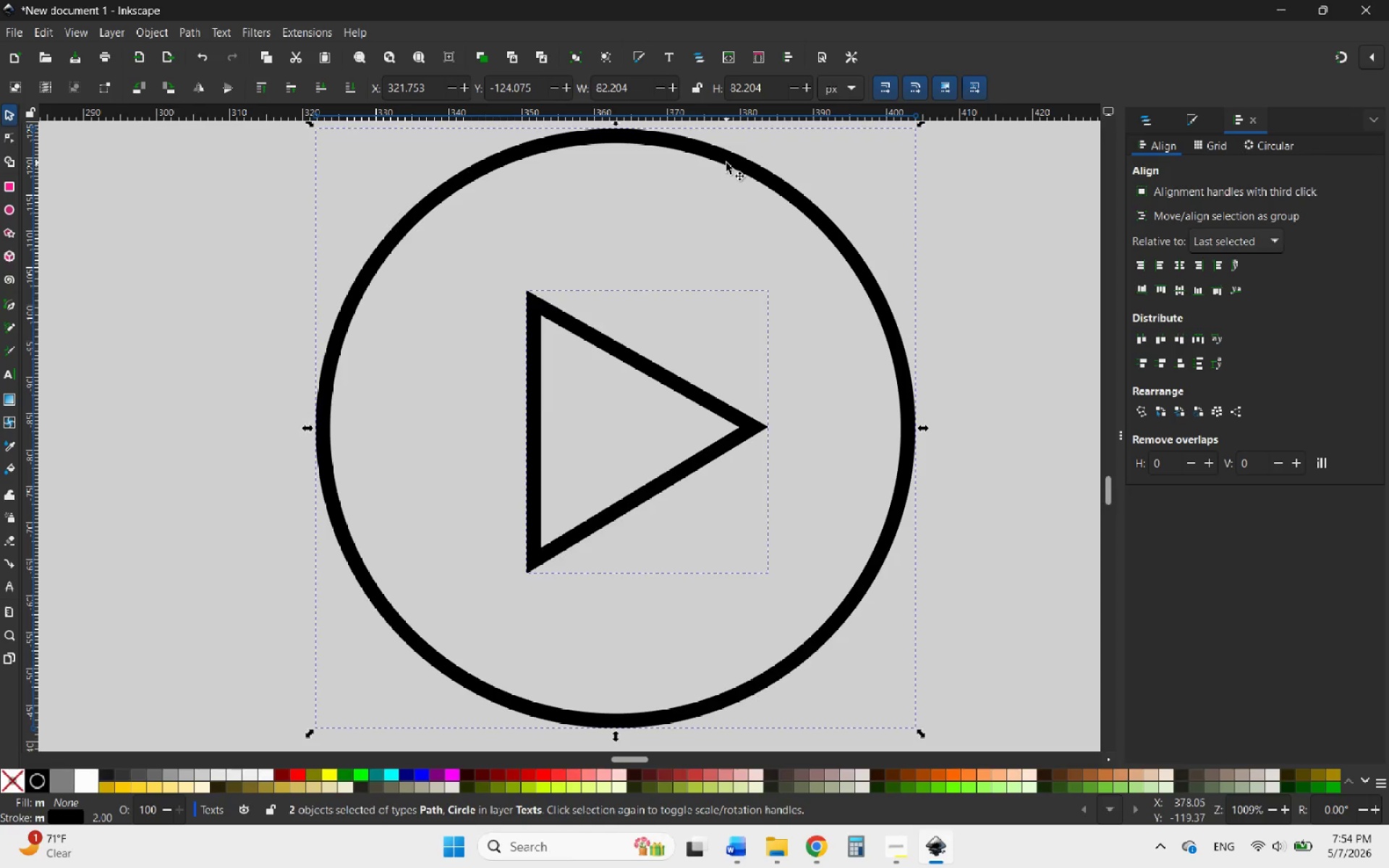 
wait(8.88)
 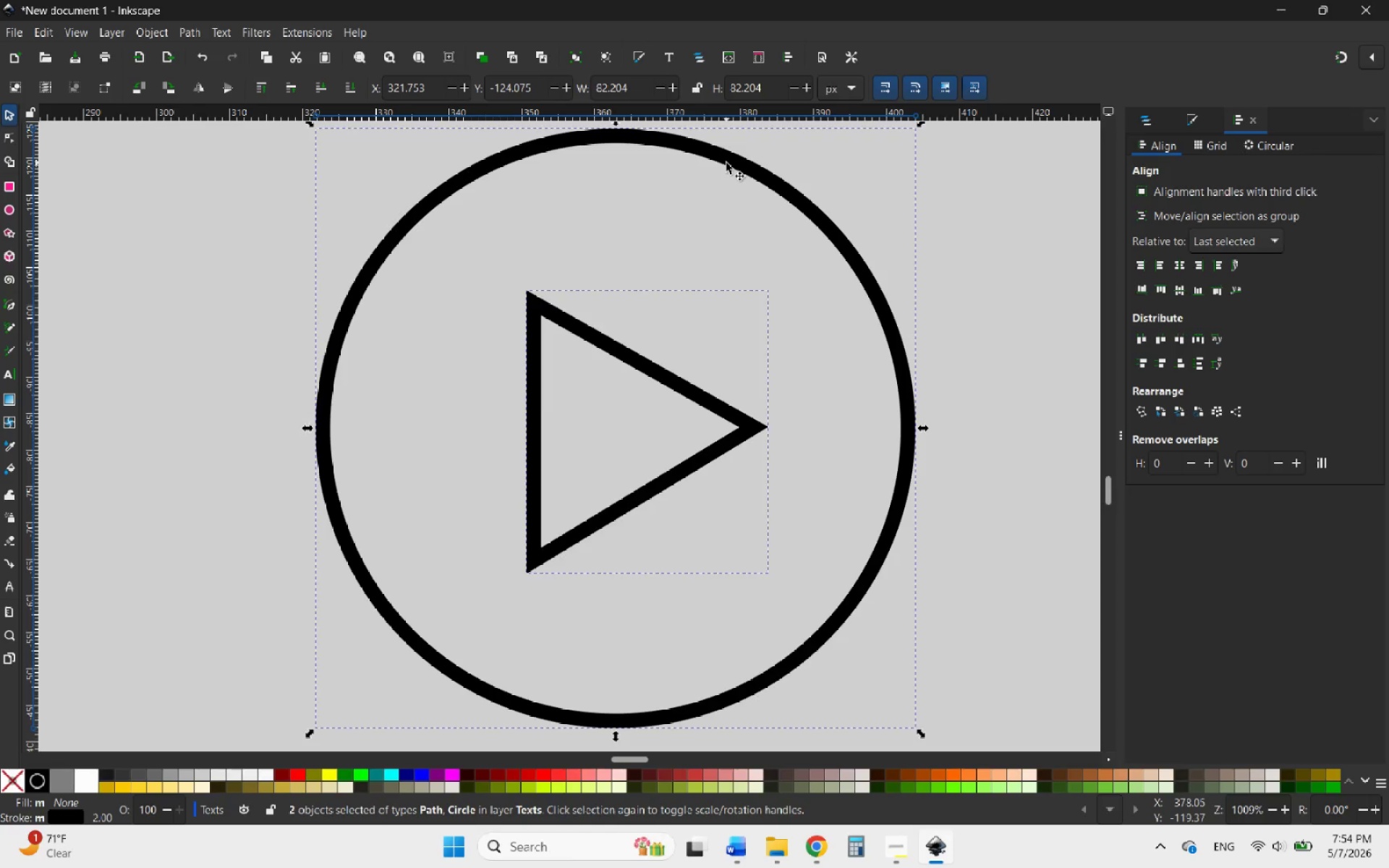 
left_click([1178, 294])
 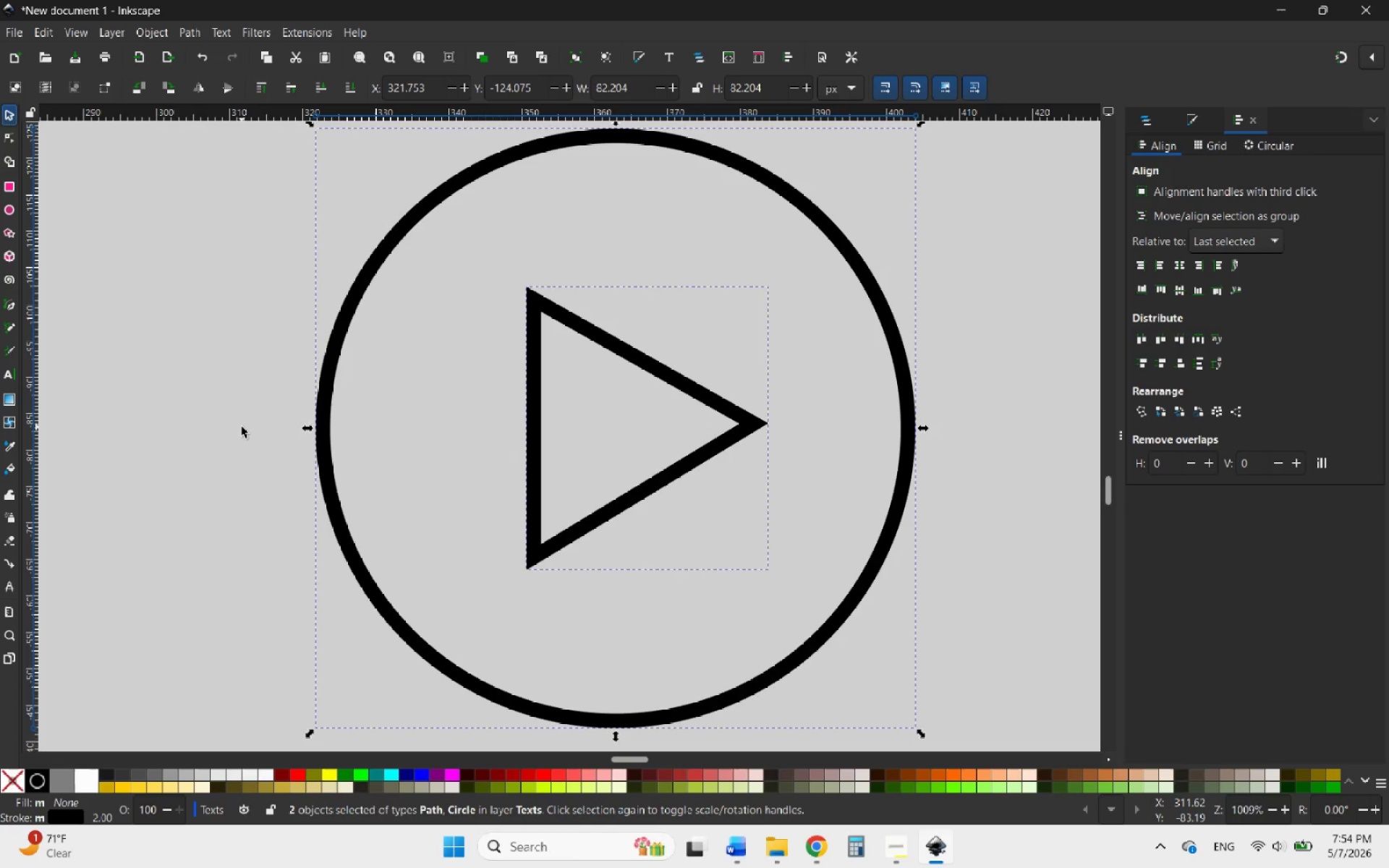 
wait(20.84)
 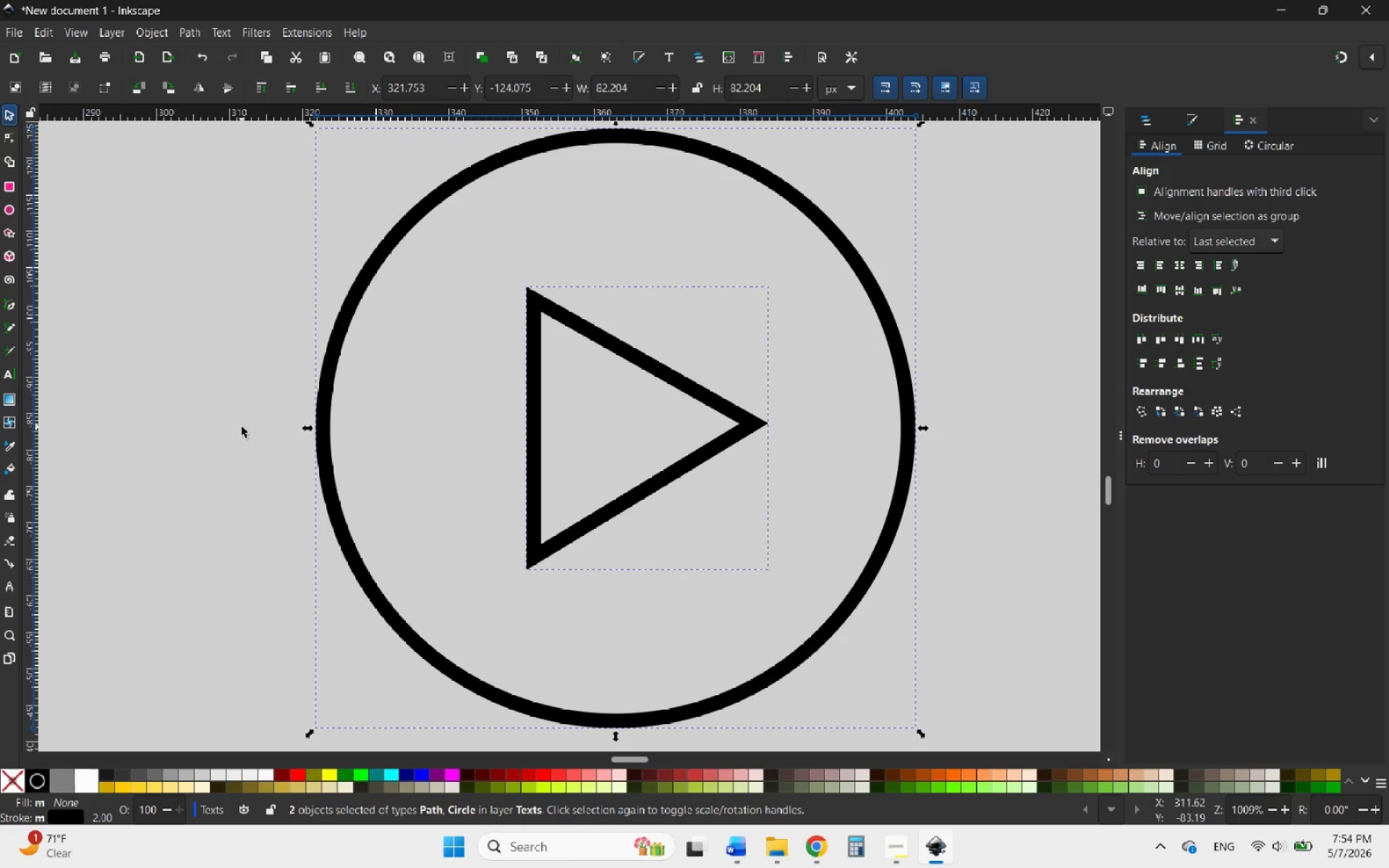 
left_click([157, 439])
 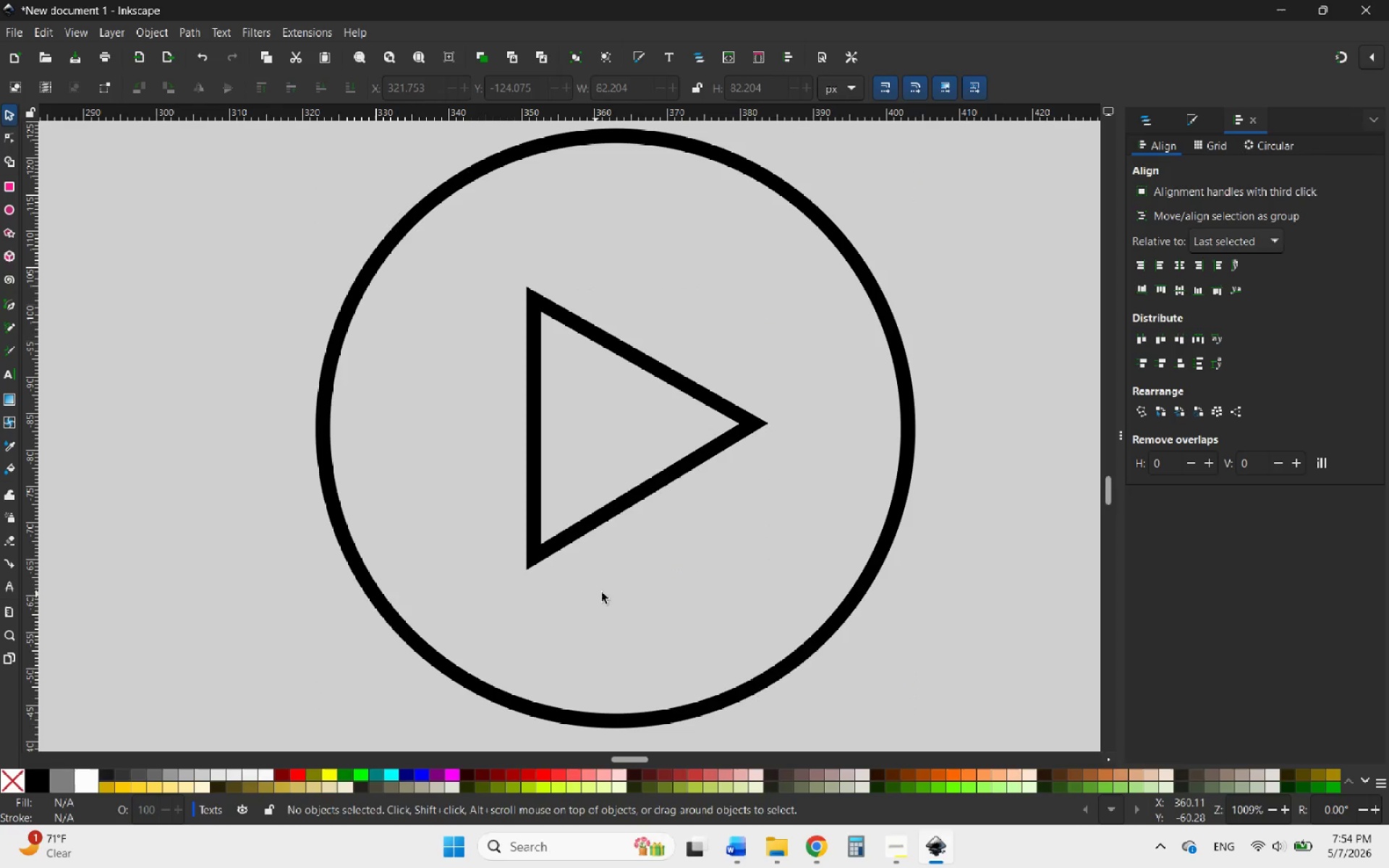 
hold_key(key=ControlLeft, duration=0.73)
scroll: coordinate [620, 594], scroll_direction: down, amount: 4.0
 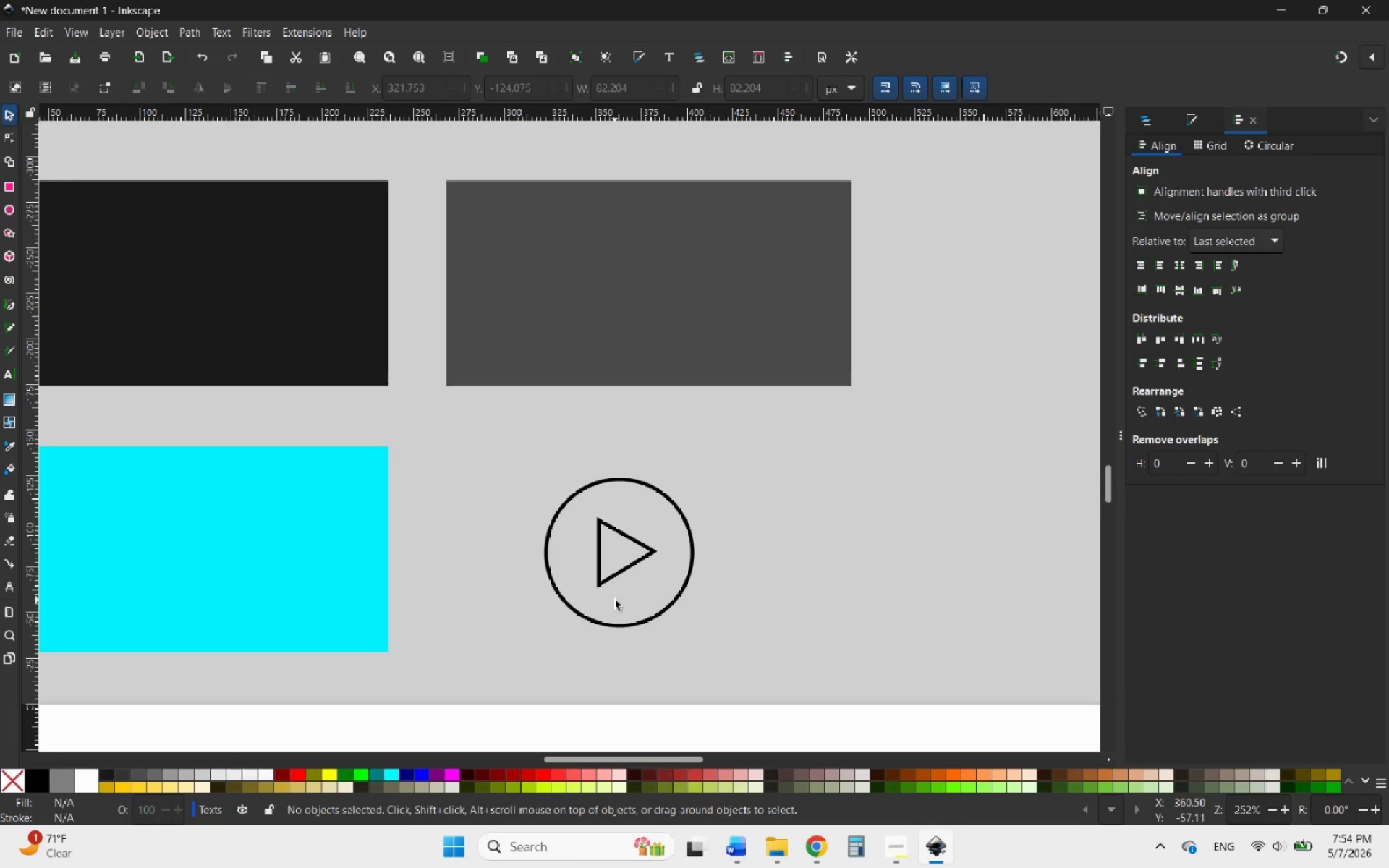 
wait(11.85)
 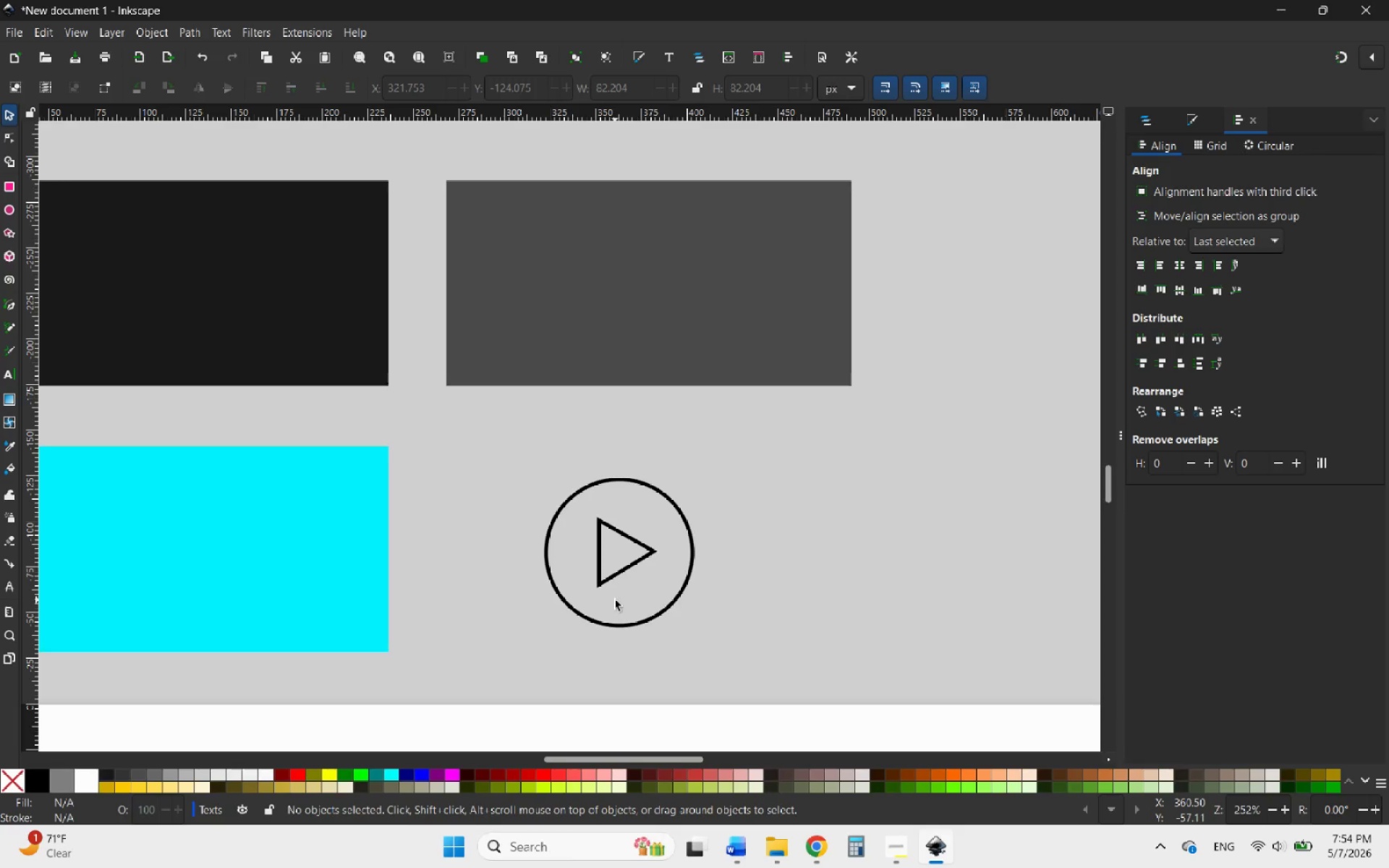 
hold_key(key=ControlLeft, duration=0.66)
scroll: coordinate [756, 498], scroll_direction: down, amount: 2.0
 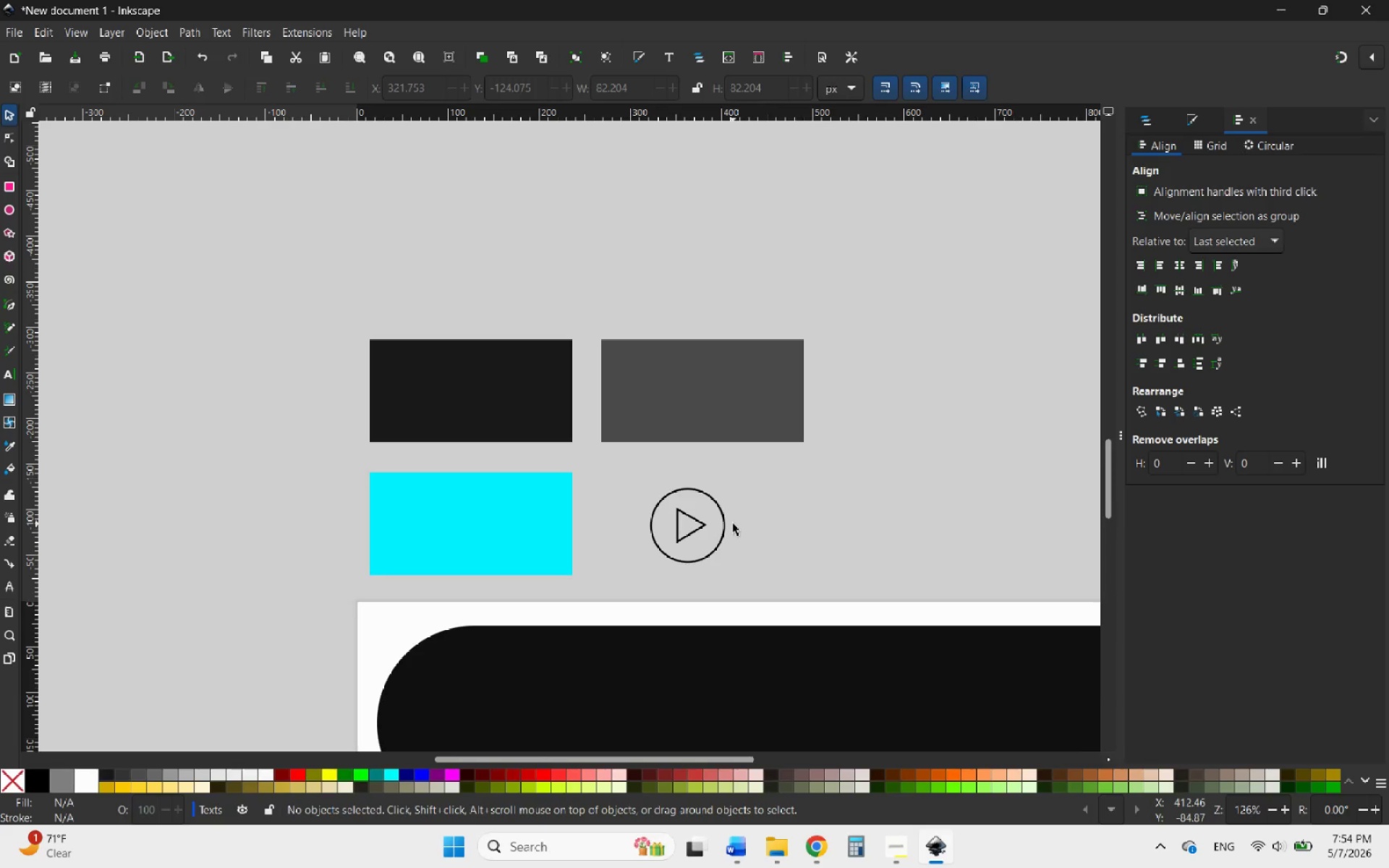 
wait(10.32)
 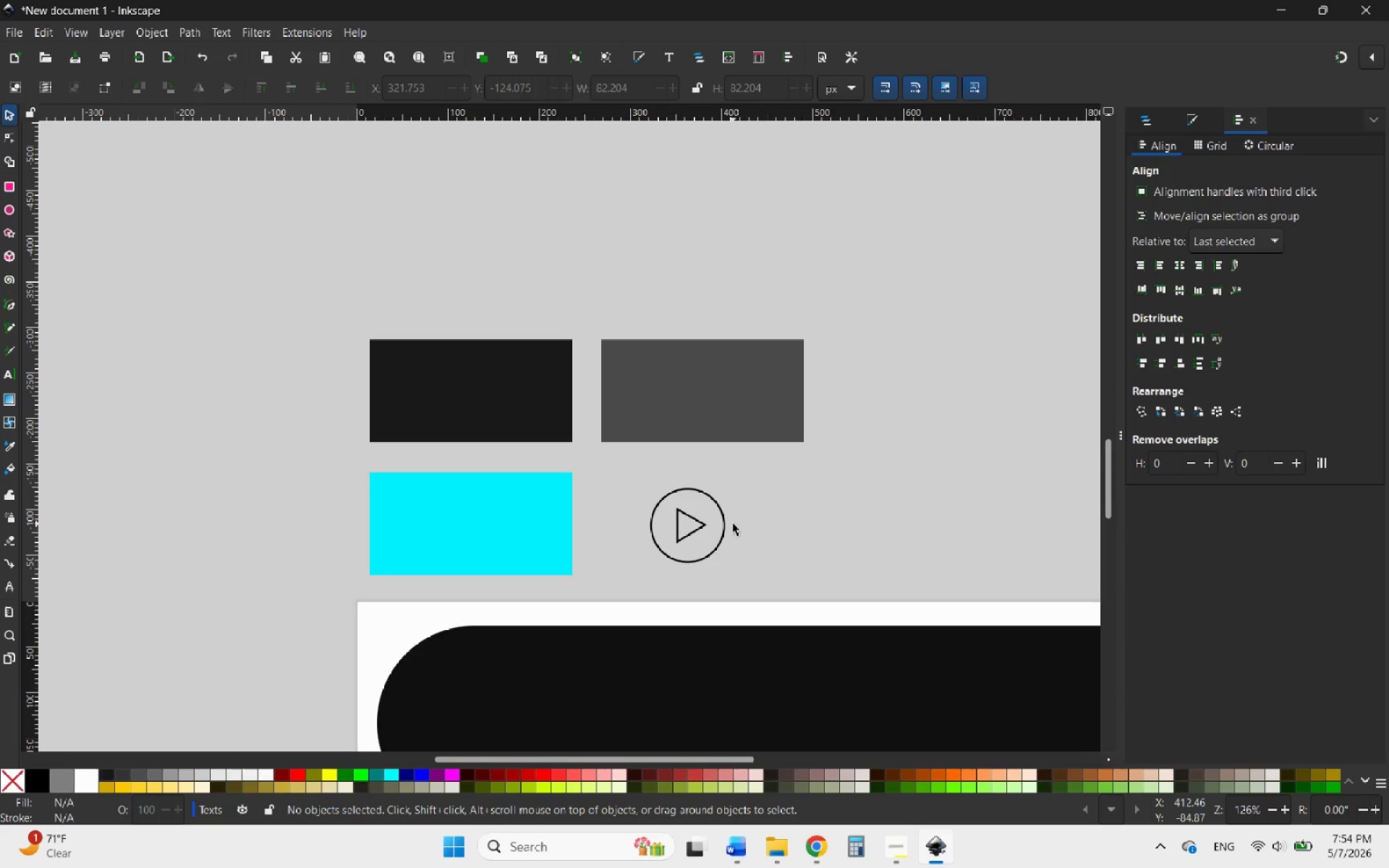 
left_click_drag(start_coordinate=[622, 475], to_coordinate=[748, 580])
 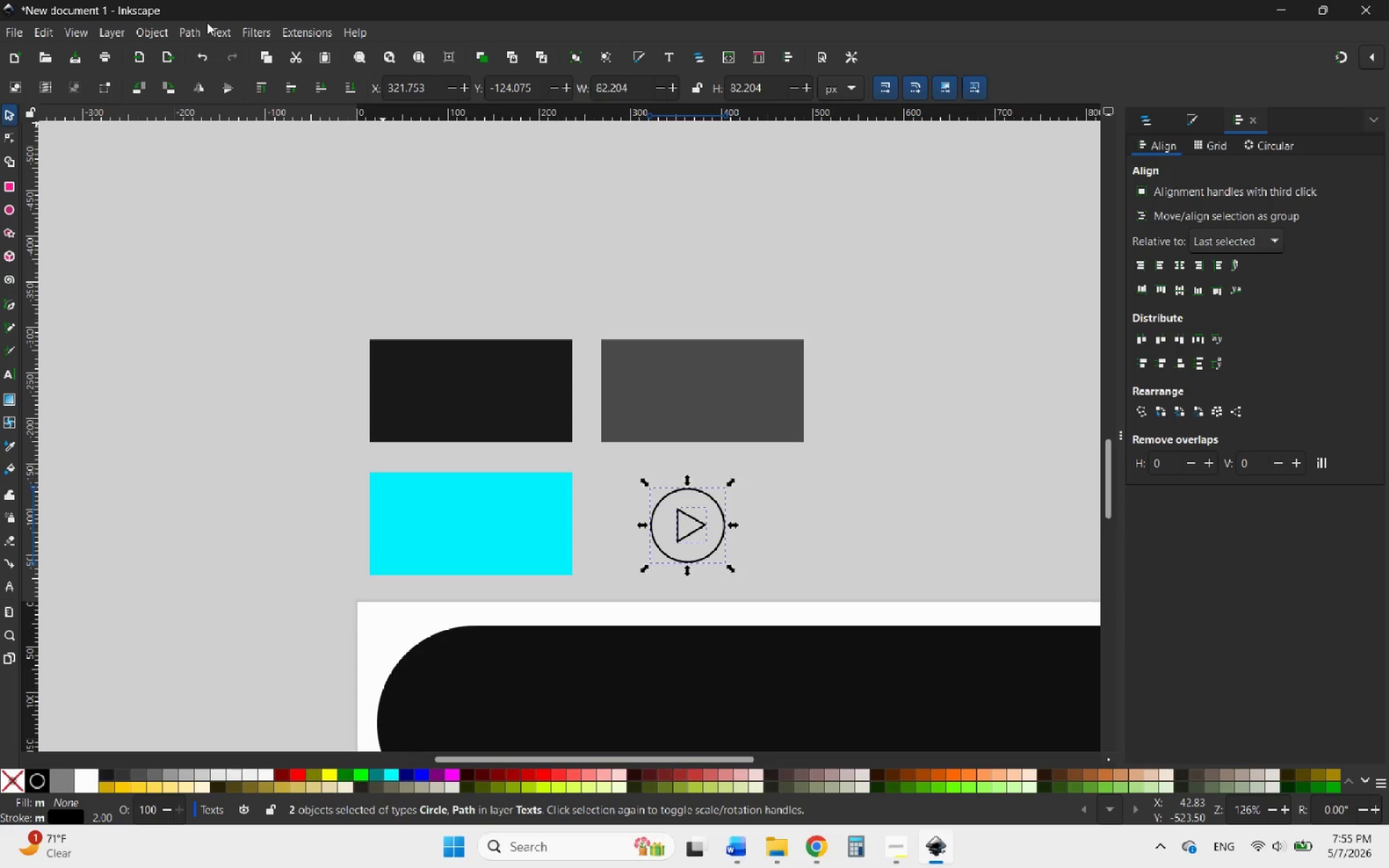 
left_click([162, 35])
 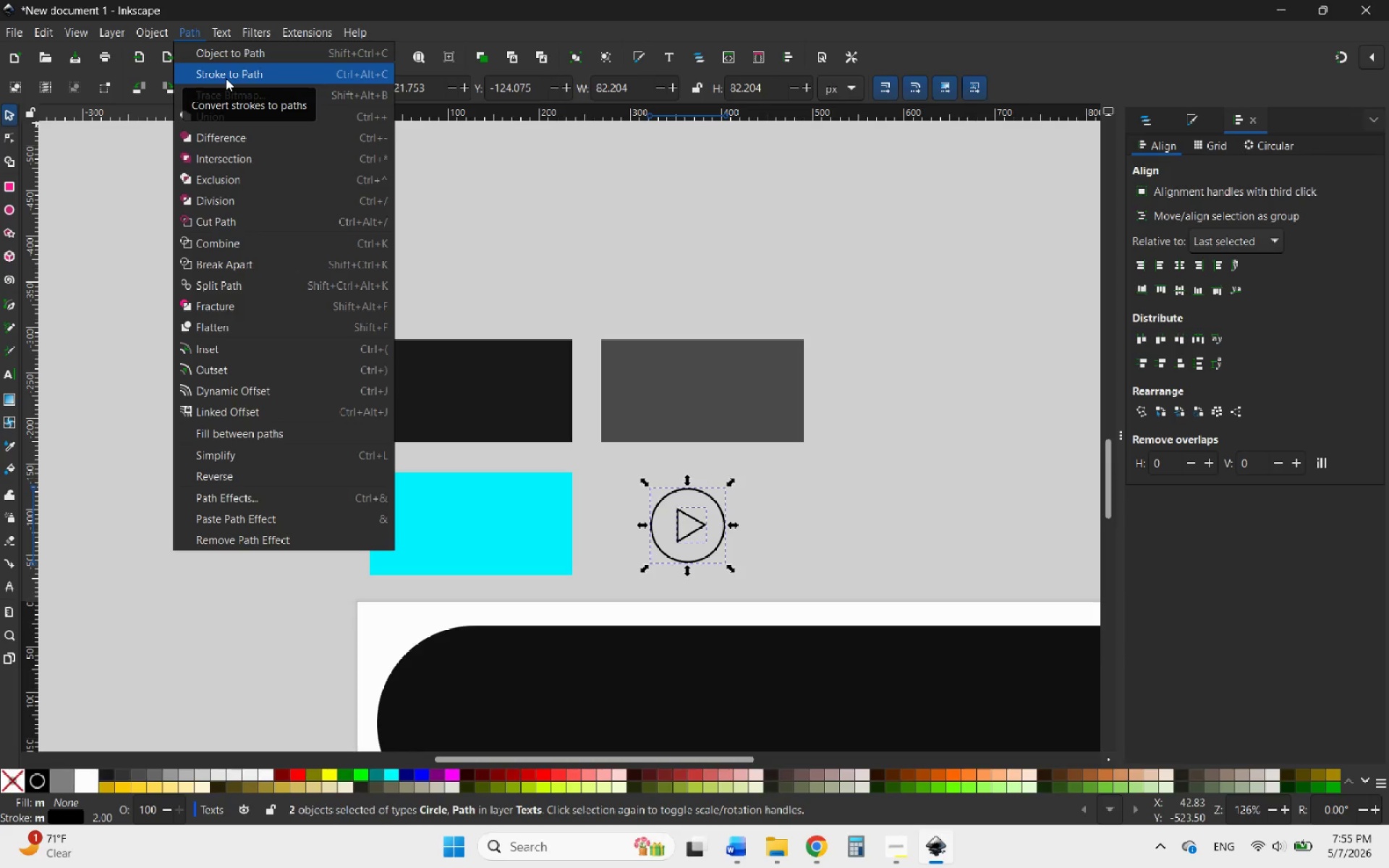 
wait(7.72)
 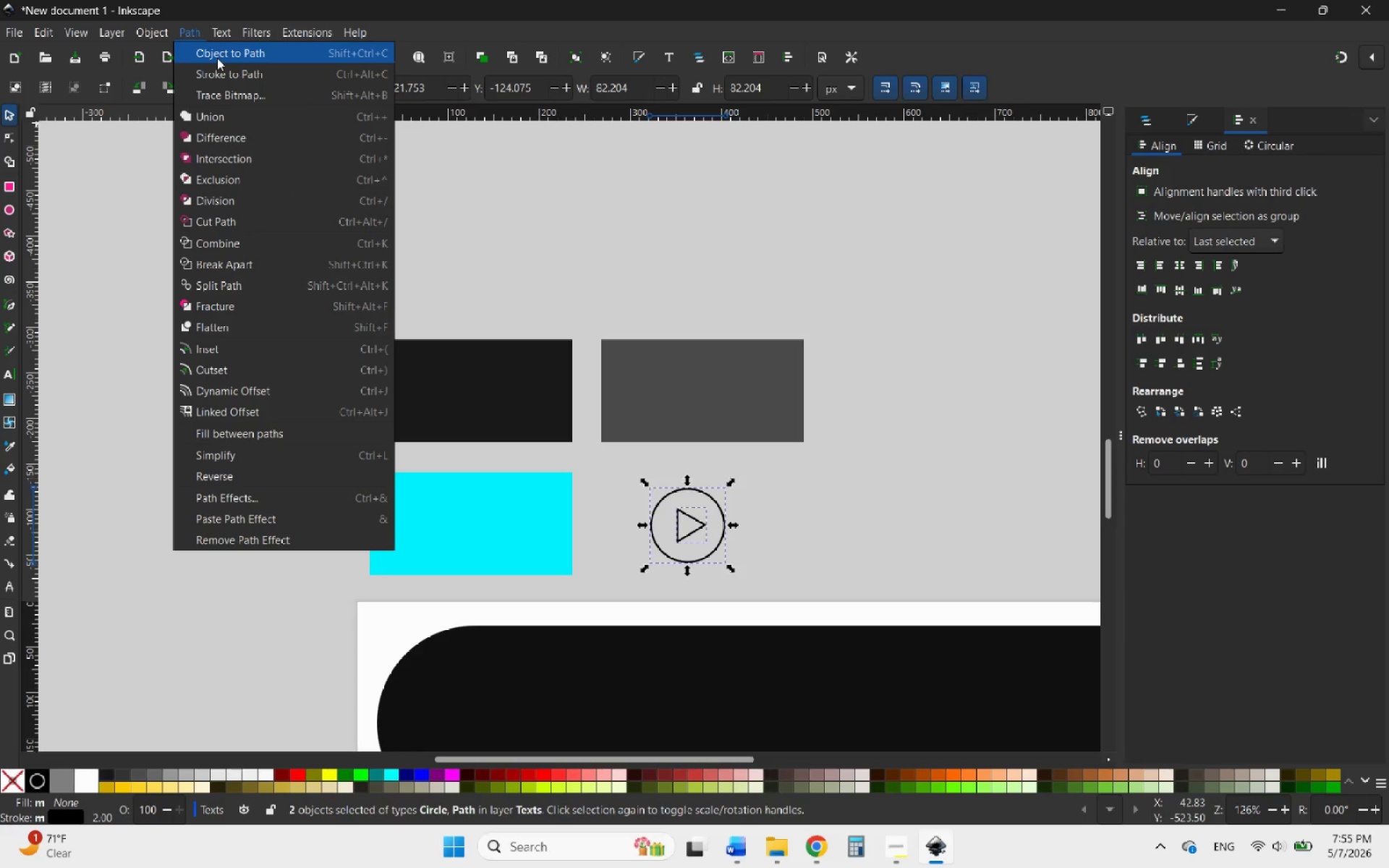 
left_click([235, 77])
 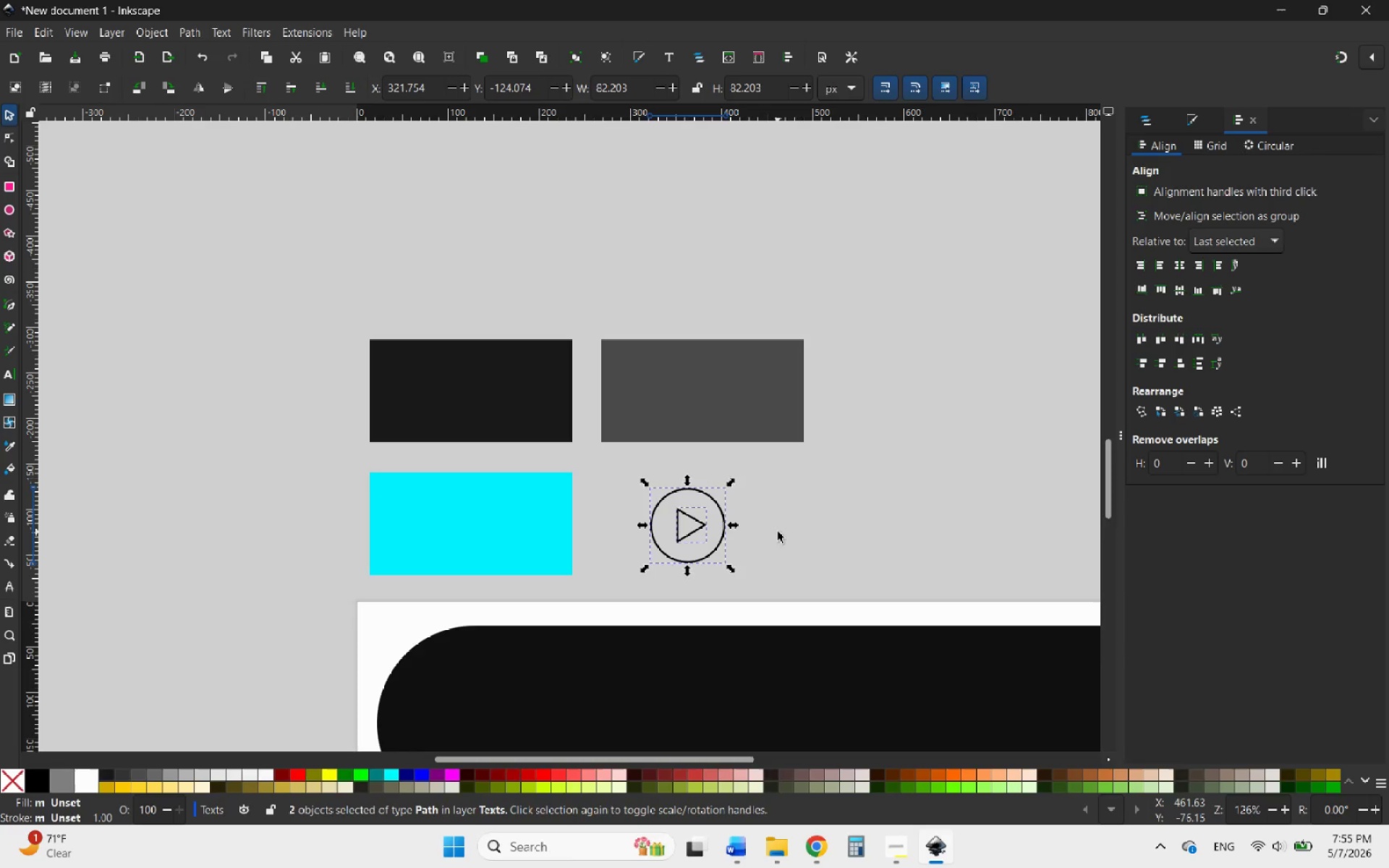 
left_click([778, 532])
 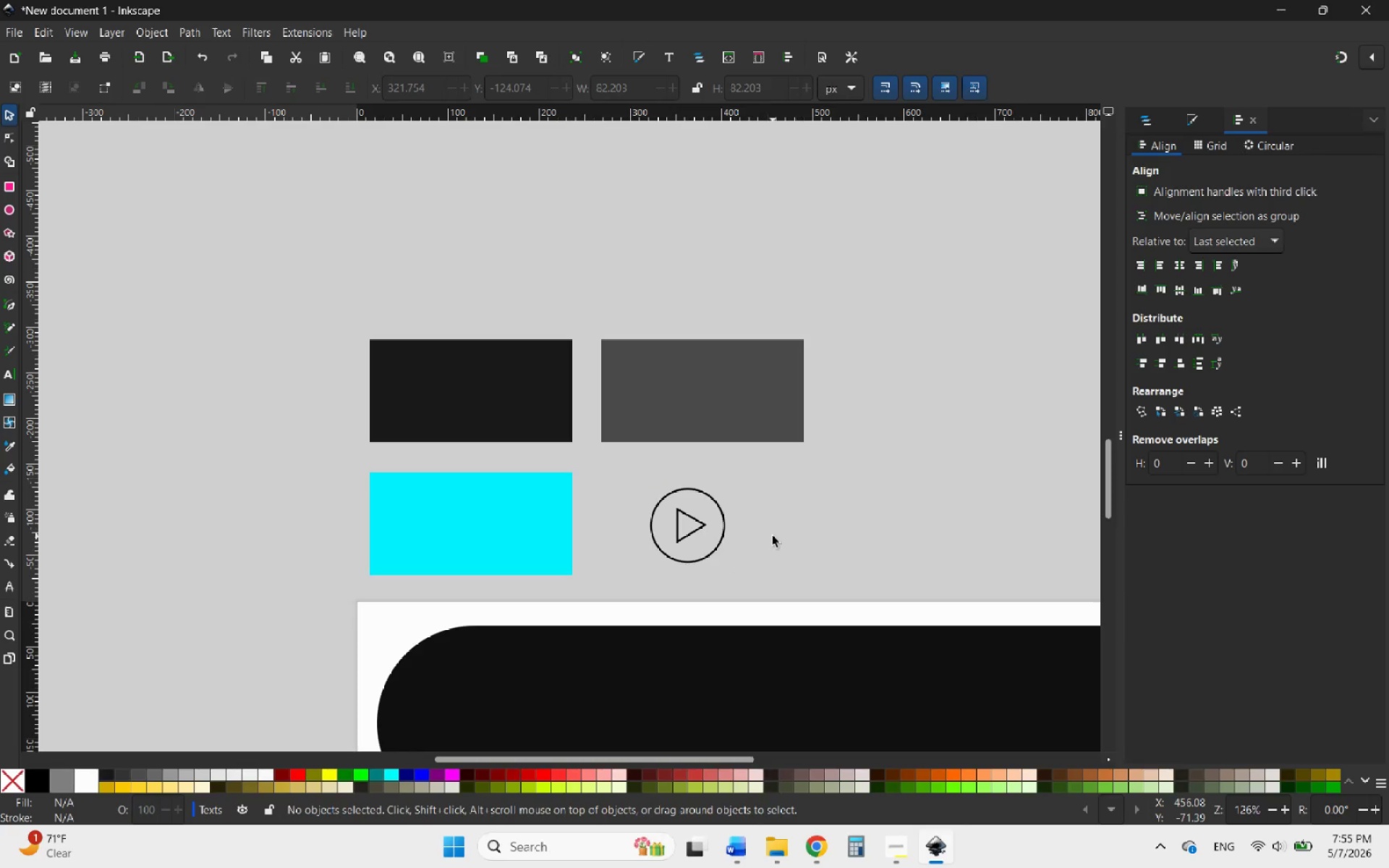 
wait(10.17)
 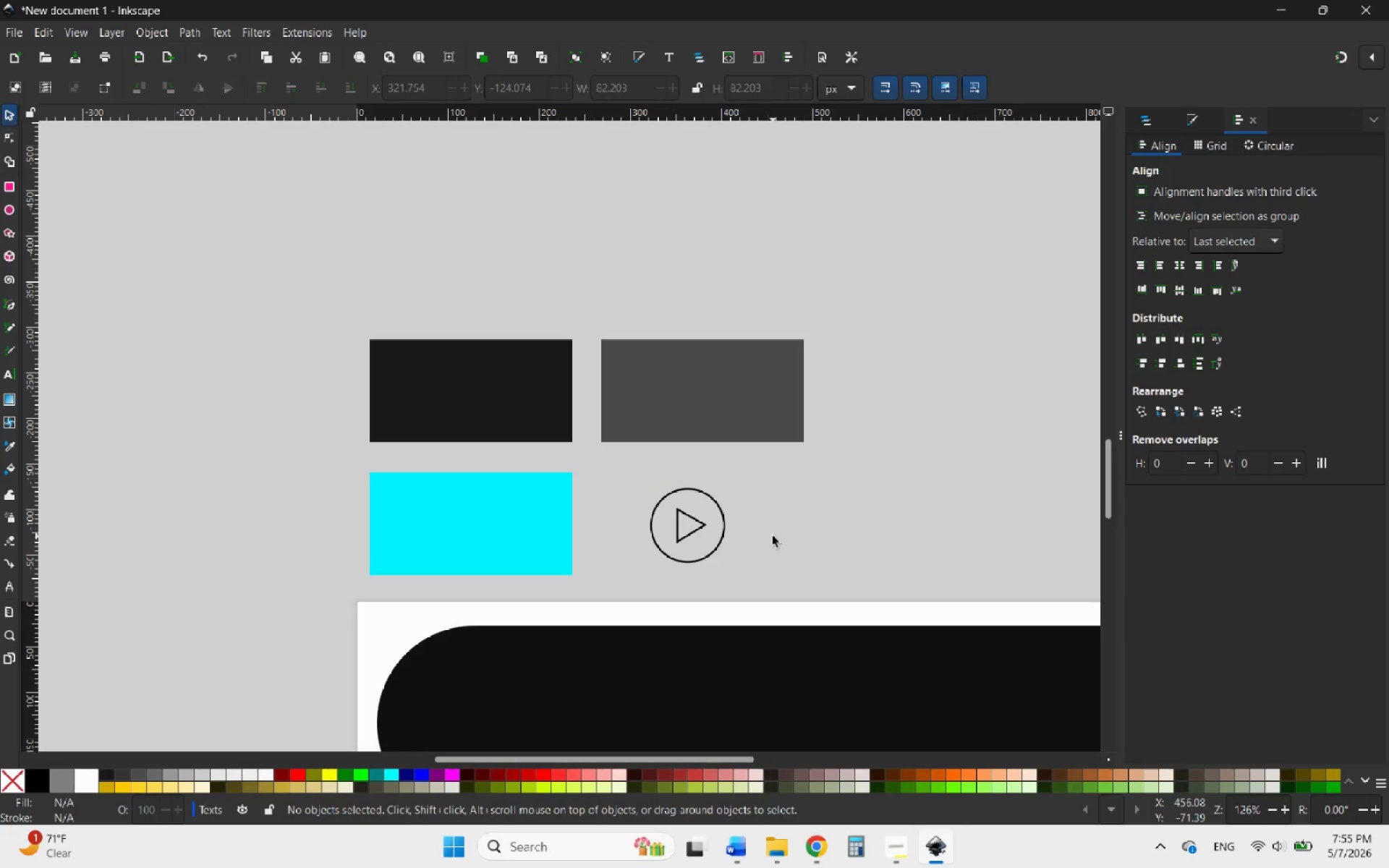 
hold_key(key=ControlLeft, duration=0.86)
scroll: coordinate [687, 524], scroll_direction: up, amount: 2.0
 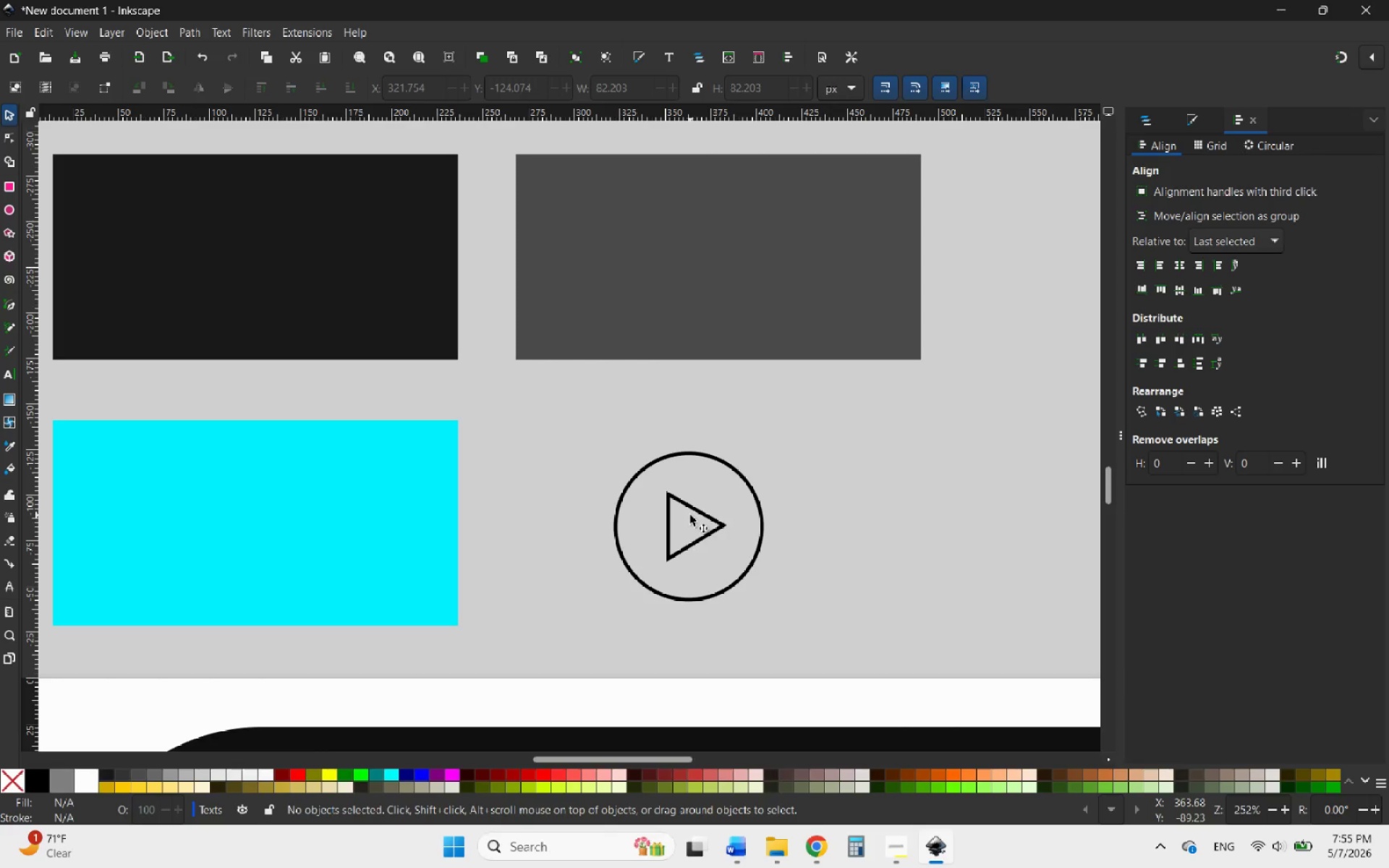 
left_click([697, 511])
 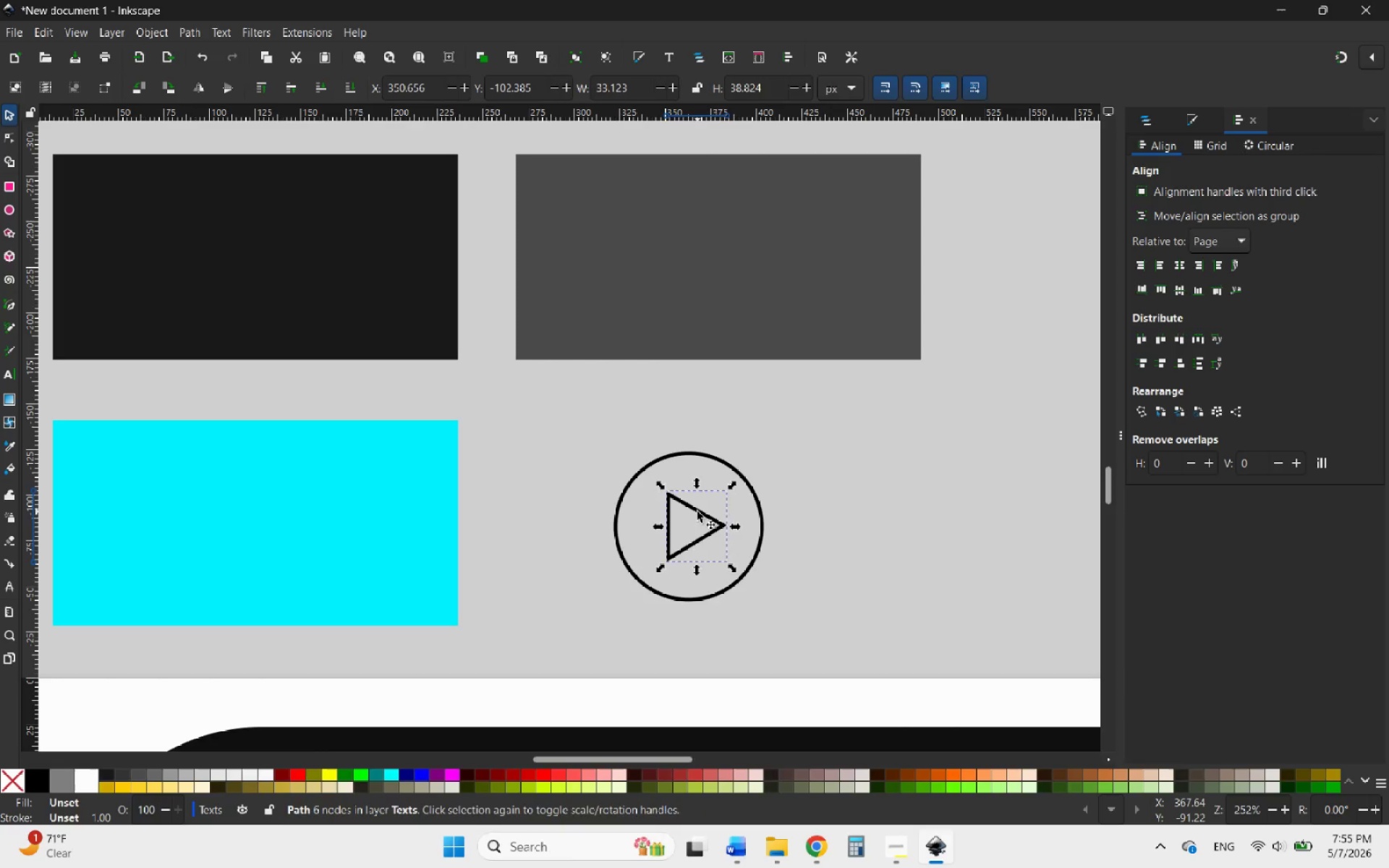 
hold_key(key=ControlLeft, duration=1.27)
scroll: coordinate [699, 517], scroll_direction: up, amount: 4.0
 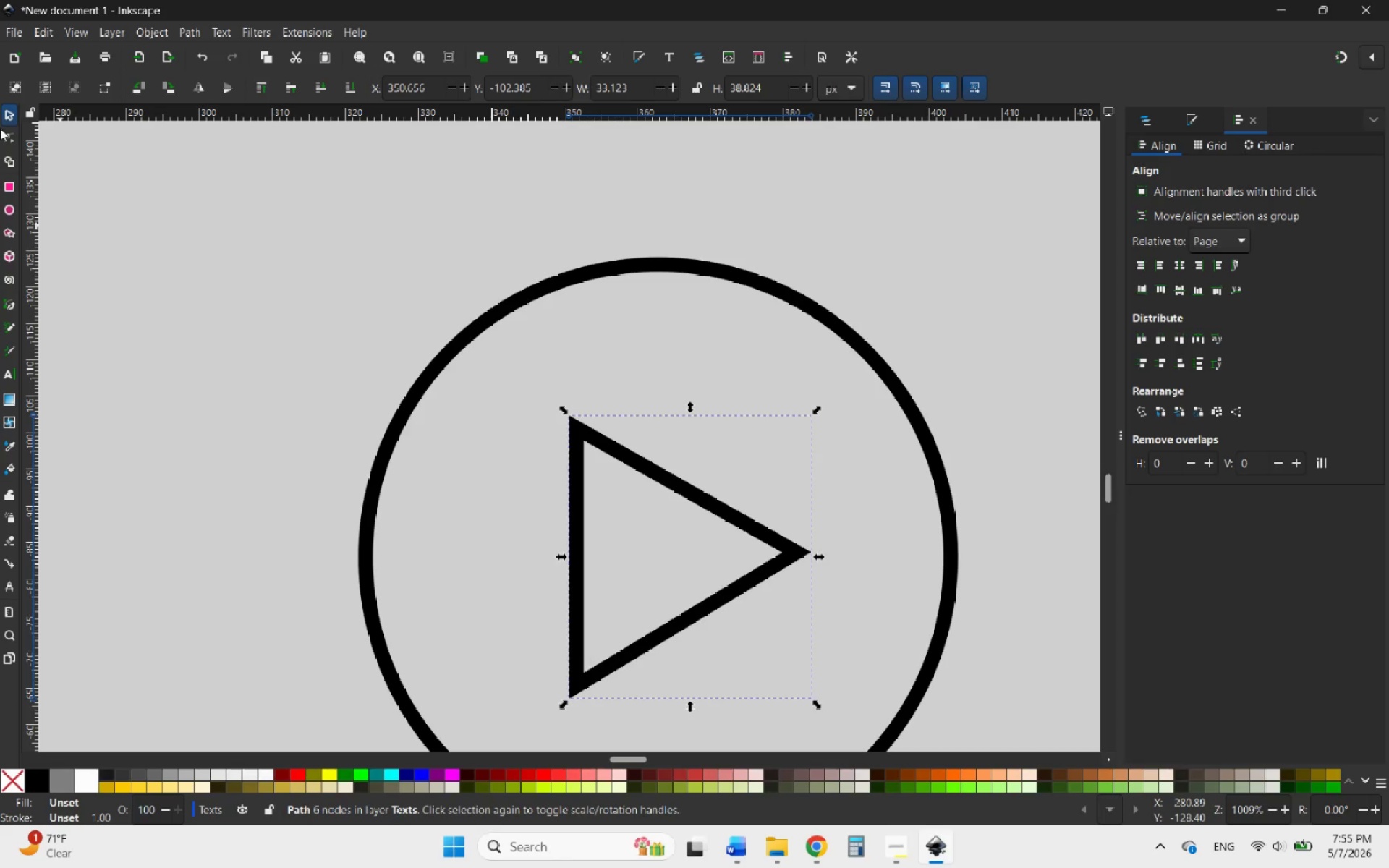 
left_click([9, 142])
 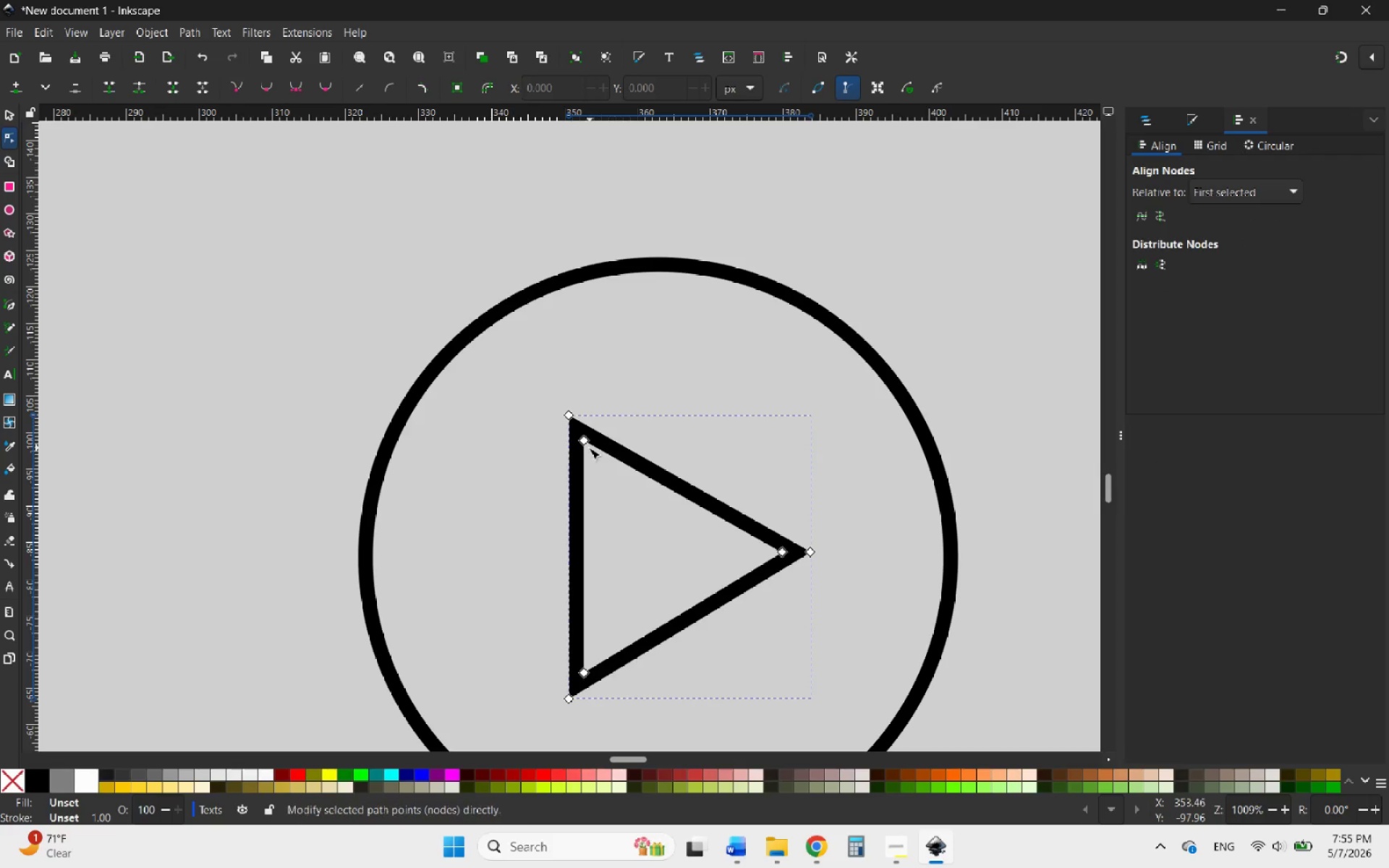 
left_click_drag(start_coordinate=[587, 443], to_coordinate=[632, 509])
 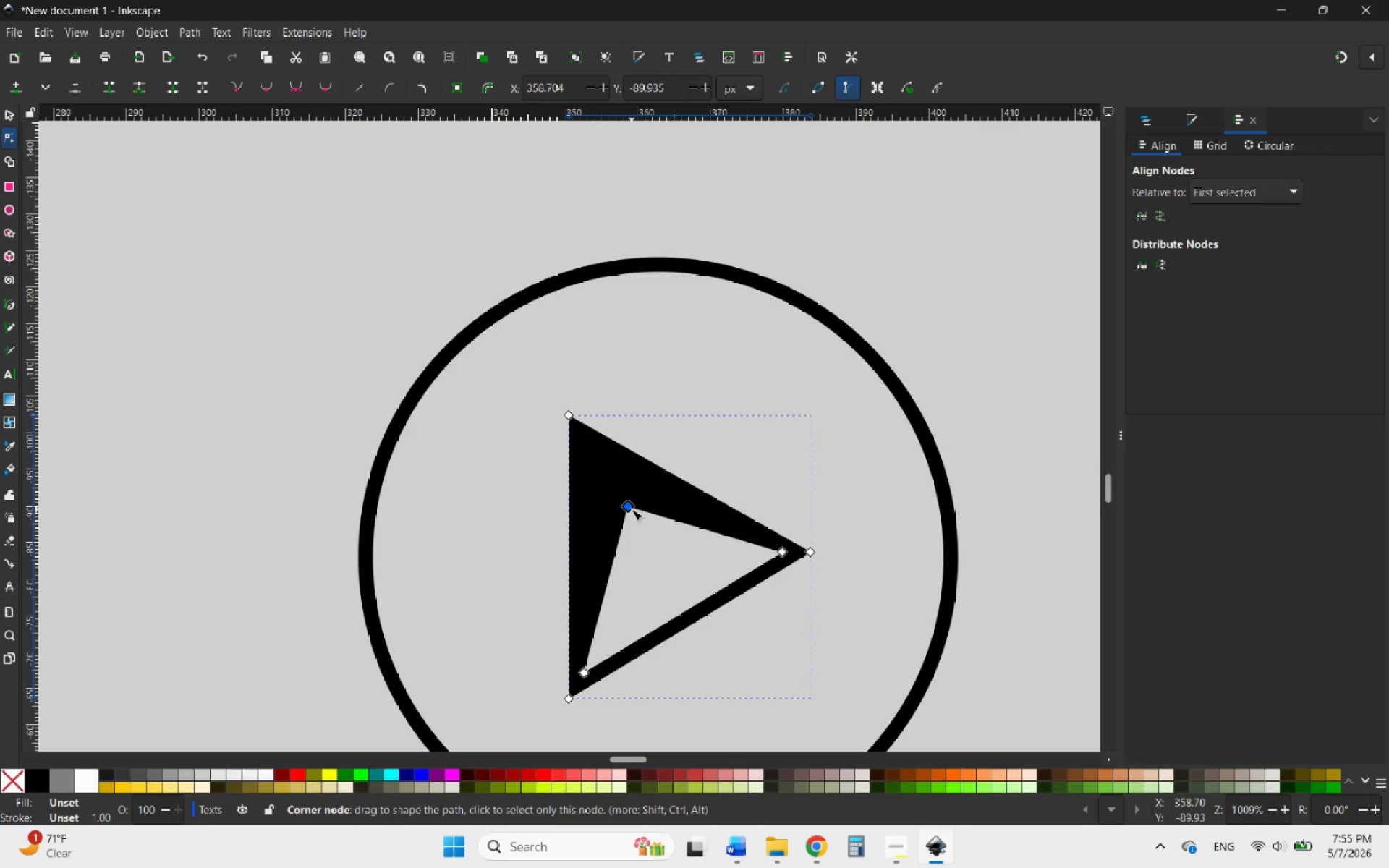 
key(Control+ControlLeft)
 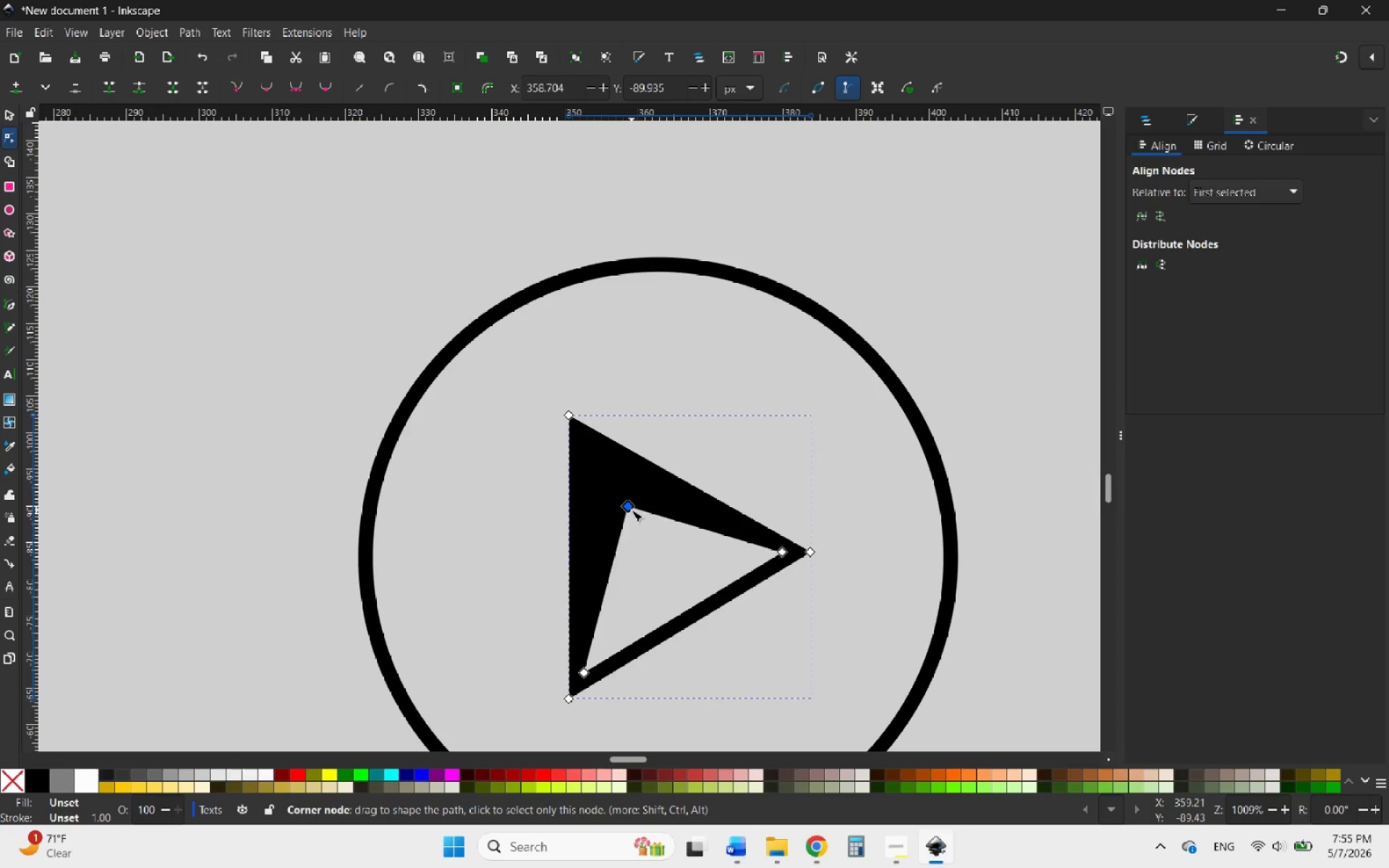 
key(Control+Z)
 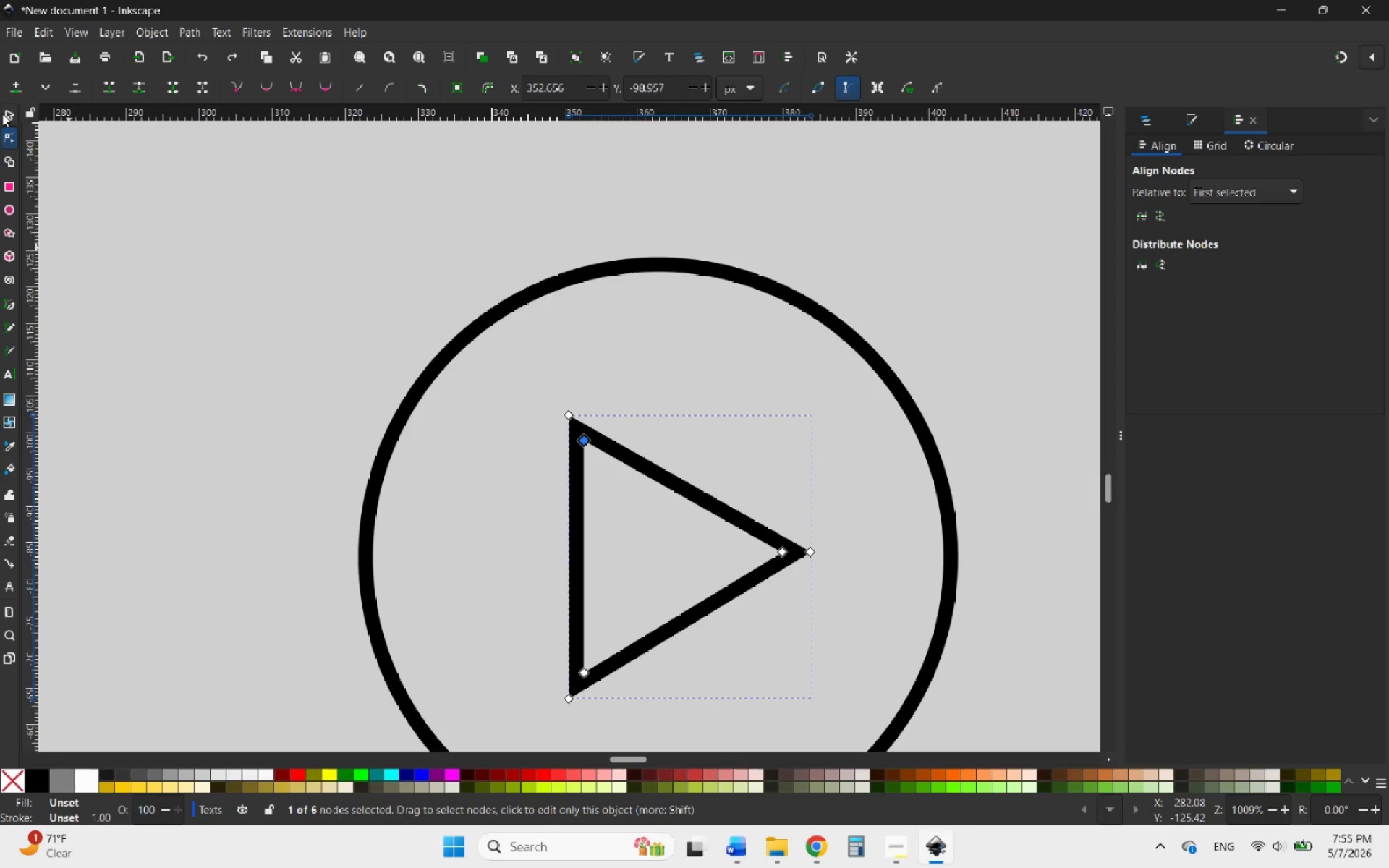 
left_click([2, 111])
 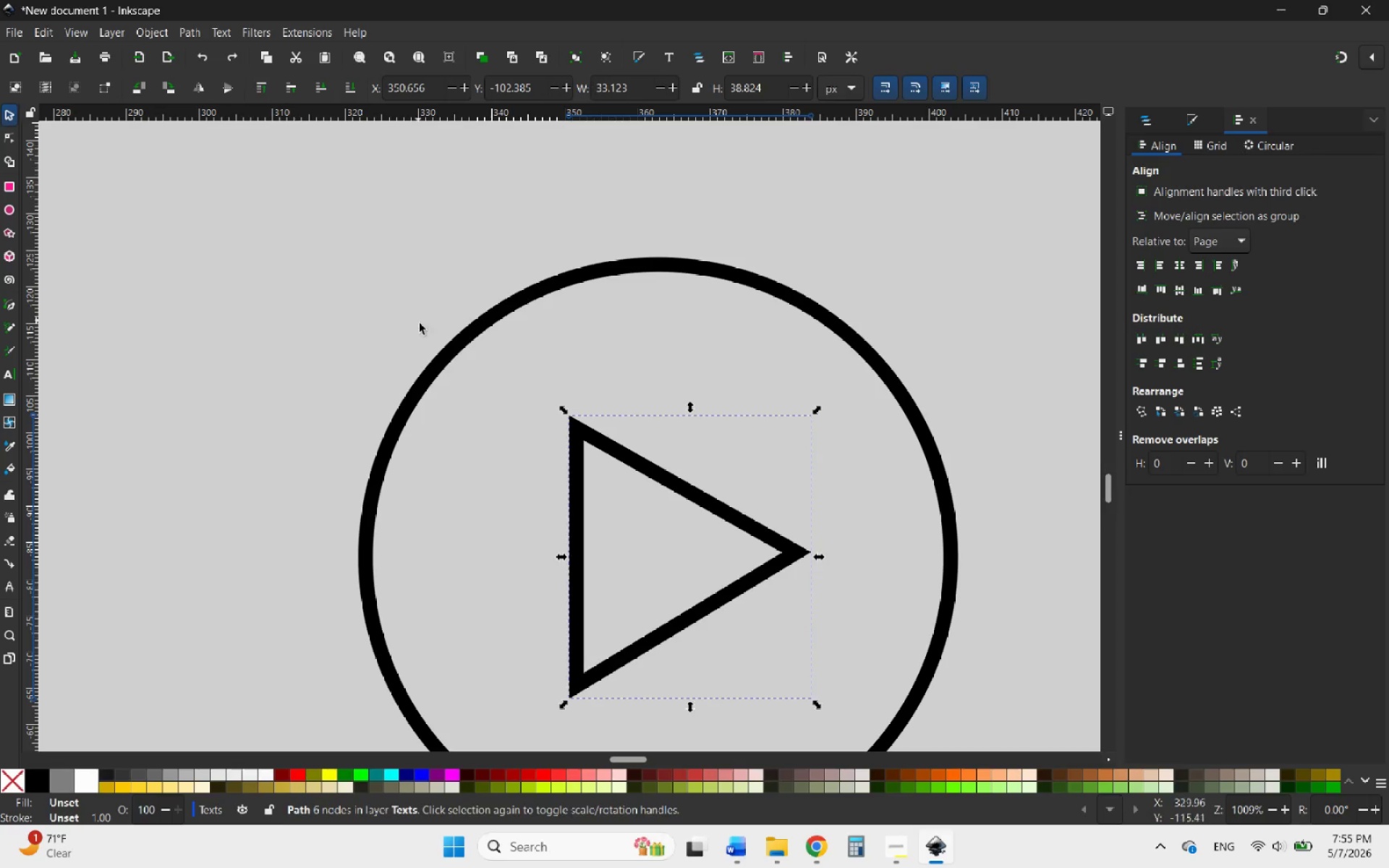 
hold_key(key=ControlLeft, duration=0.7)
scroll: coordinate [487, 400], scroll_direction: down, amount: 2.0
 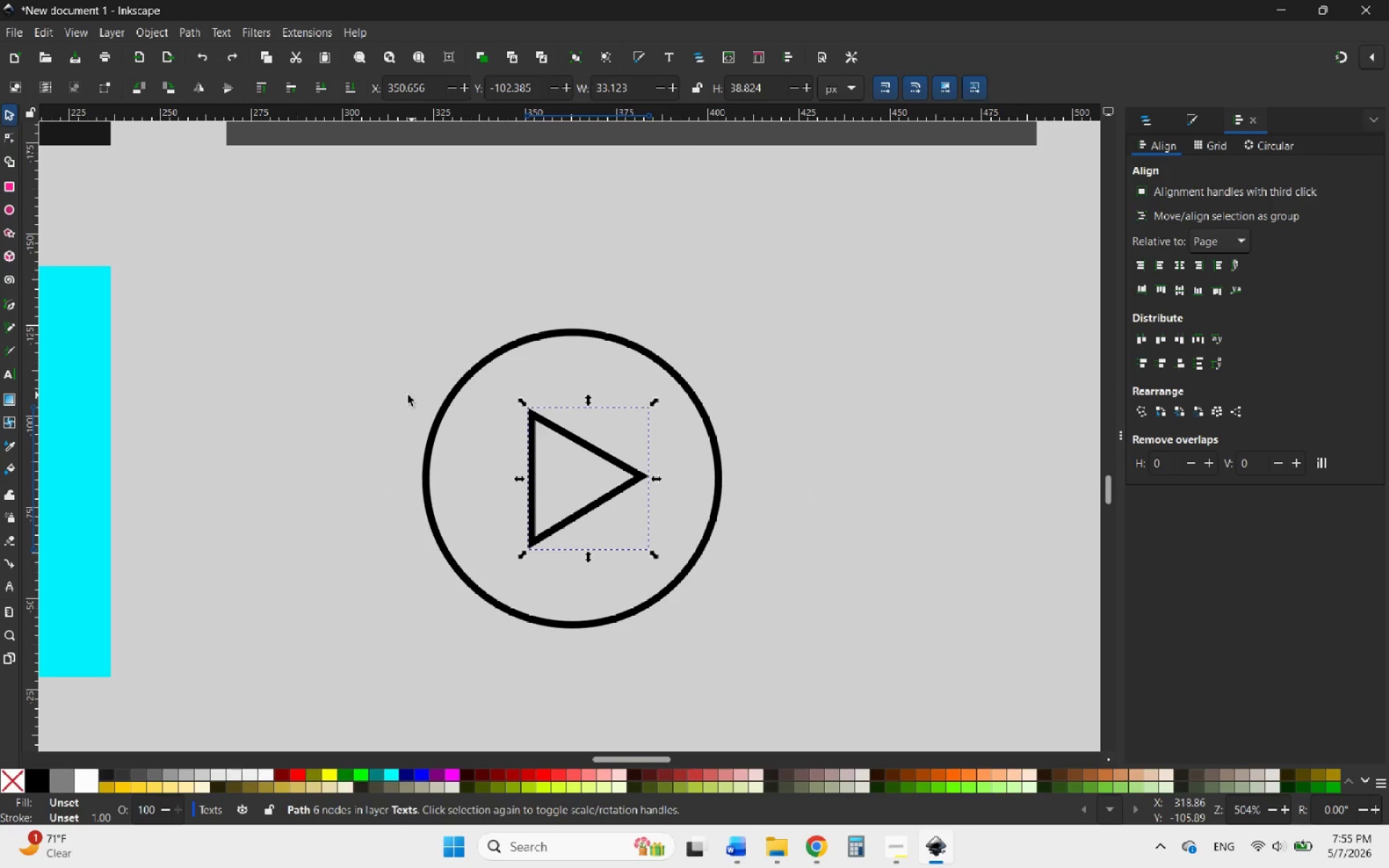 
left_click([377, 388])
 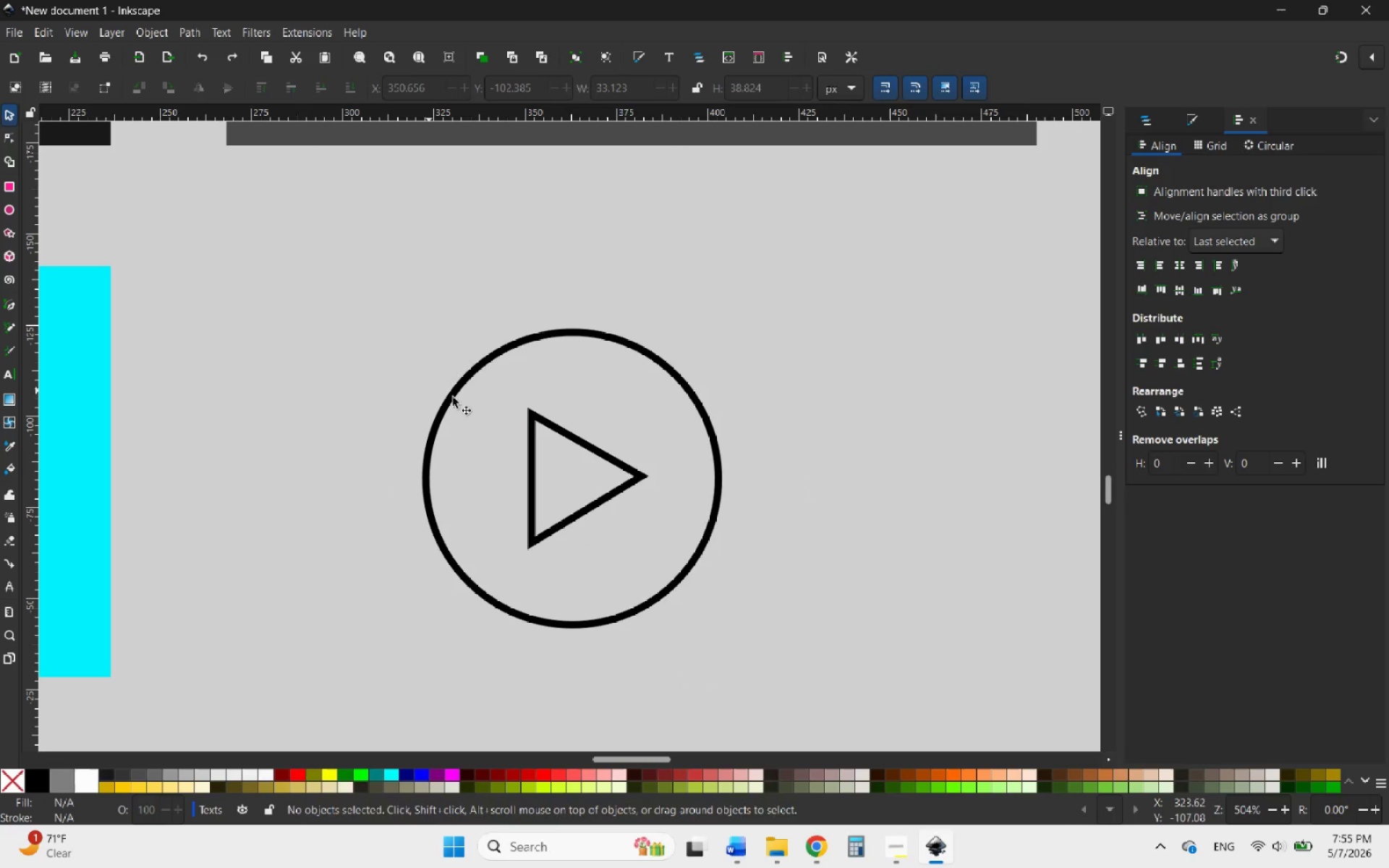 
hold_key(key=ControlLeft, duration=3.12)
scroll: coordinate [694, 537], scroll_direction: down, amount: 5.0
 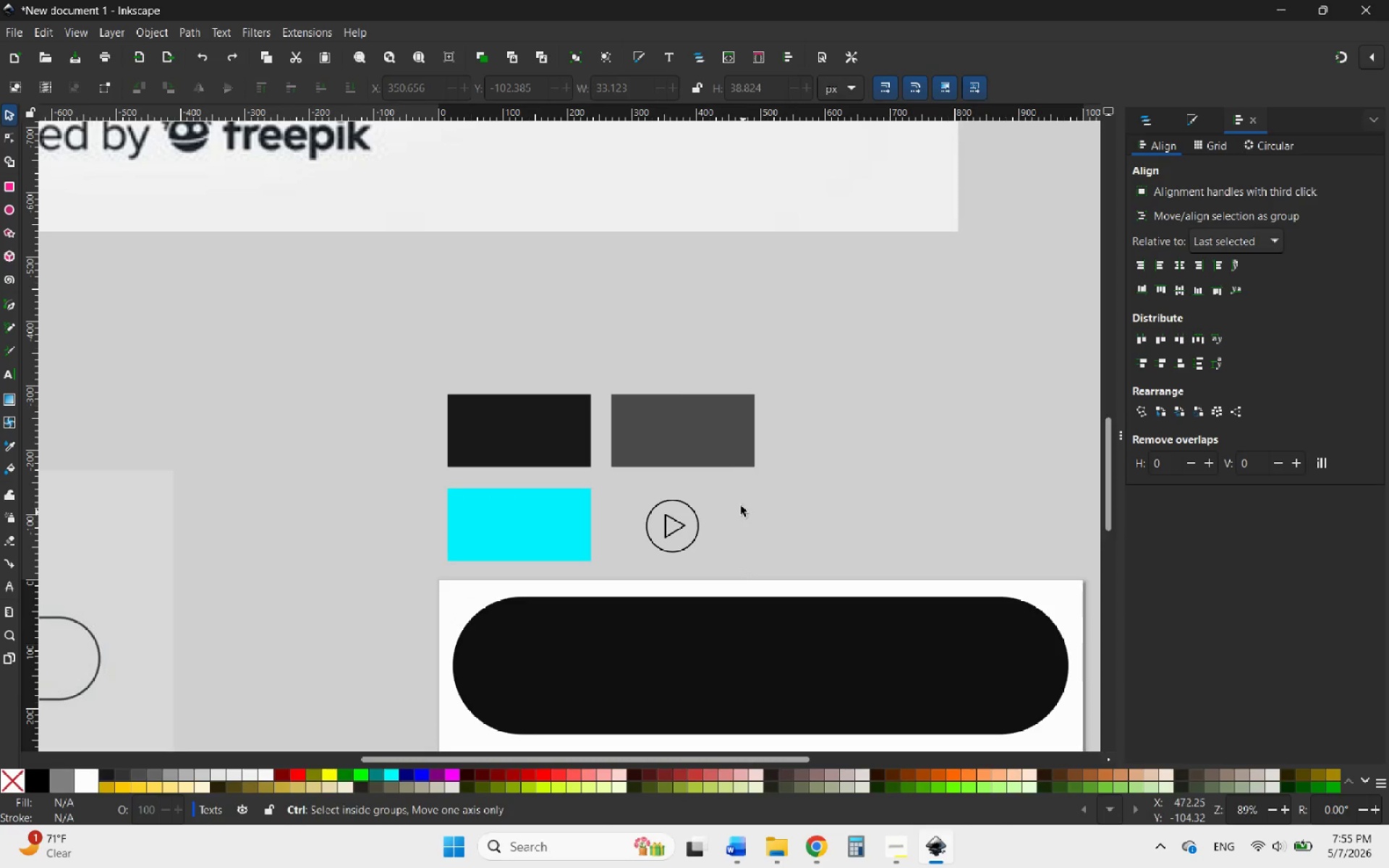 
scroll: coordinate [731, 462], scroll_direction: none, amount: 0.0
 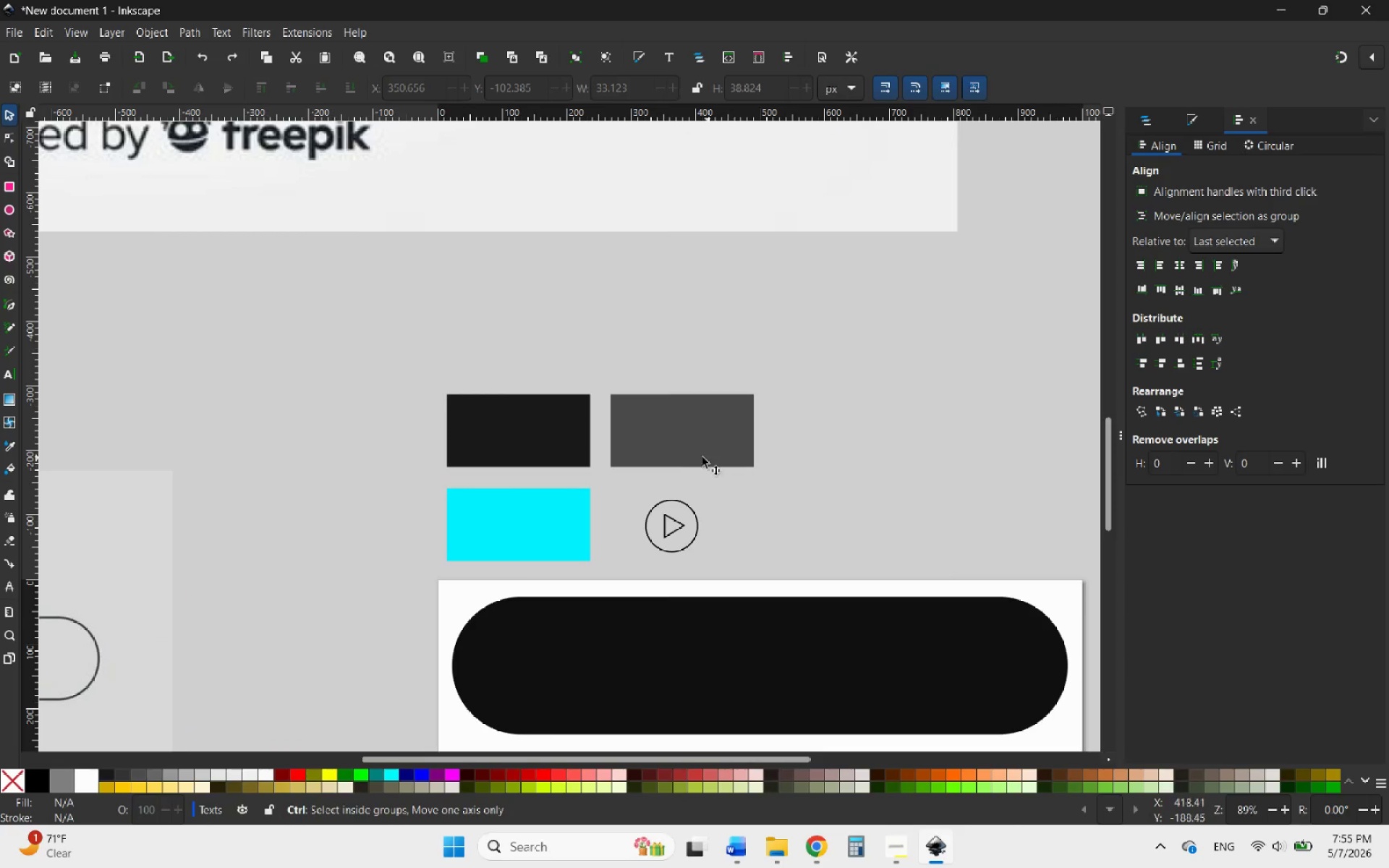 
scroll: coordinate [679, 453], scroll_direction: down, amount: 5.0
 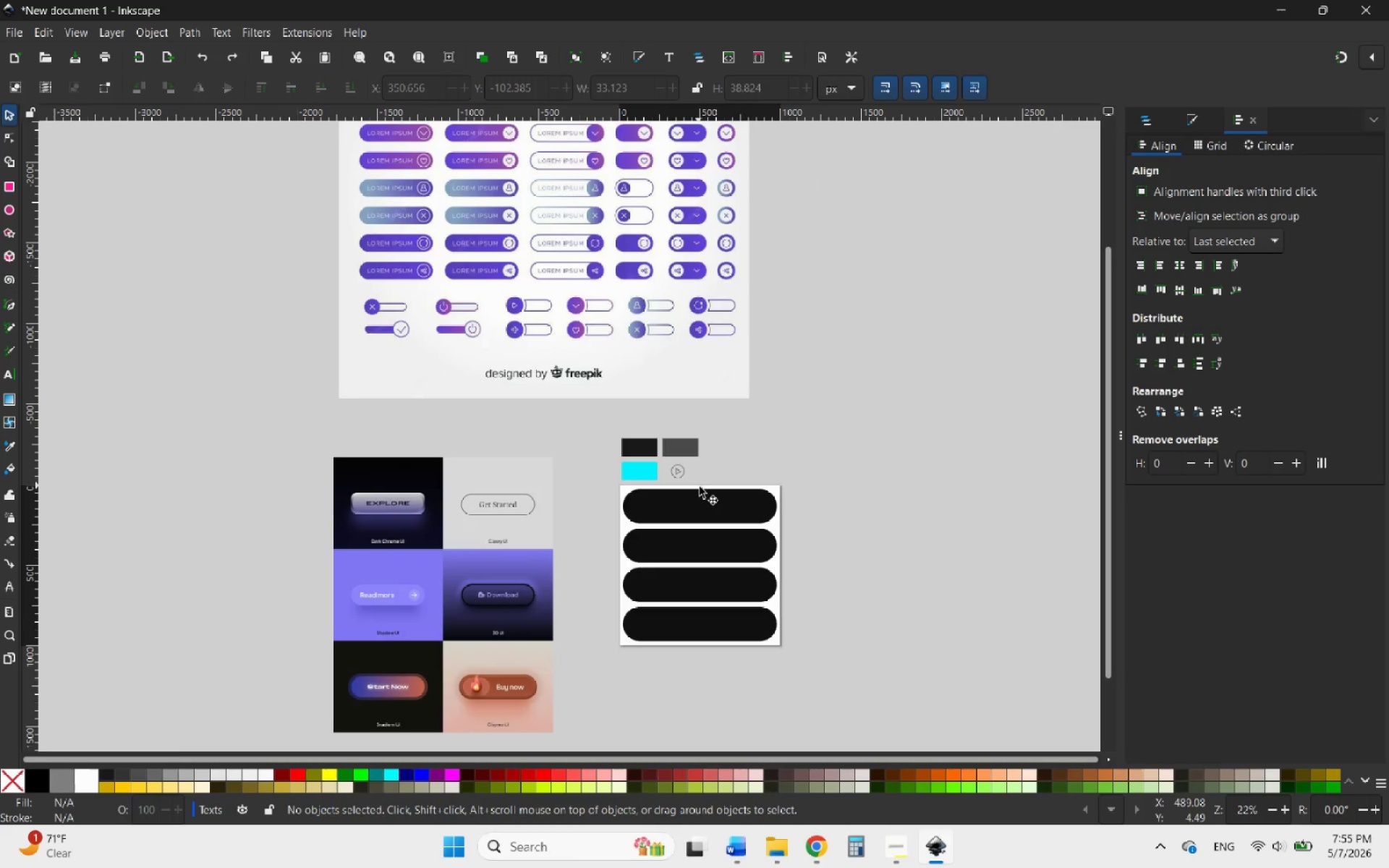 
hold_key(key=ControlLeft, duration=0.97)
scroll: coordinate [678, 467], scroll_direction: up, amount: 3.0
 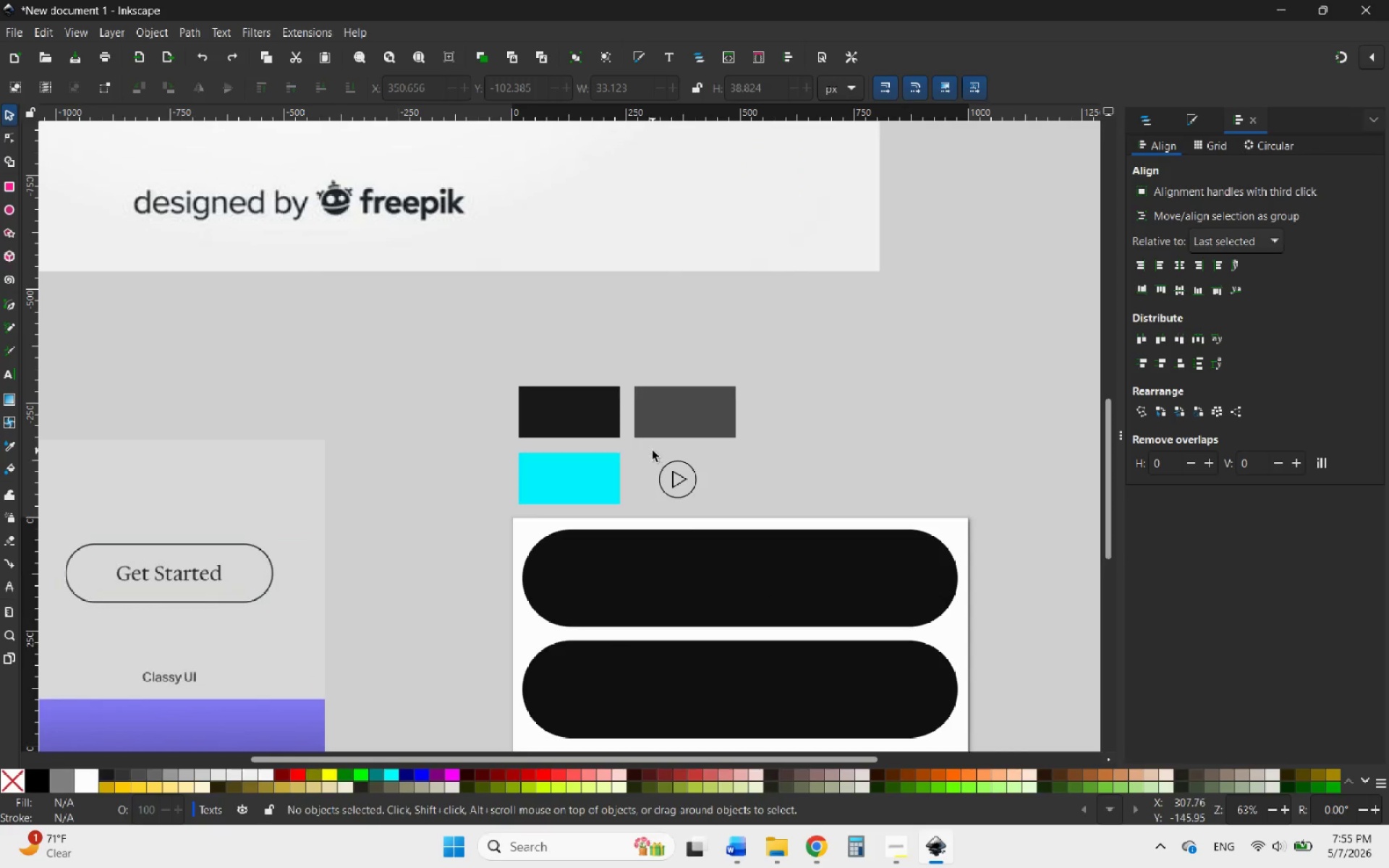 
left_click_drag(start_coordinate=[653, 451], to_coordinate=[703, 507])
 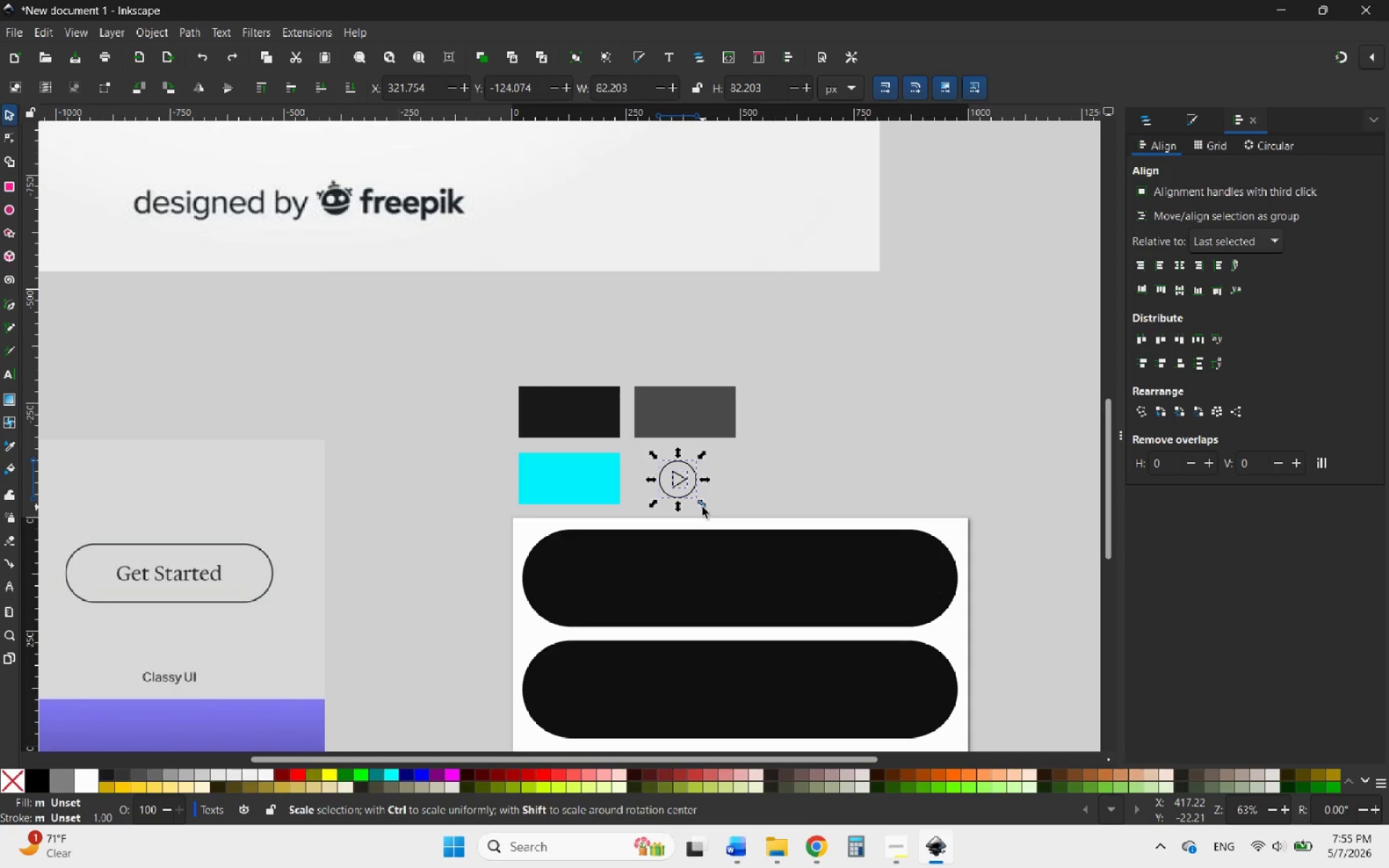 
hold_key(key=ShiftLeft, duration=0.95)
left_click_drag(start_coordinate=[702, 507], to_coordinate=[734, 571])
 